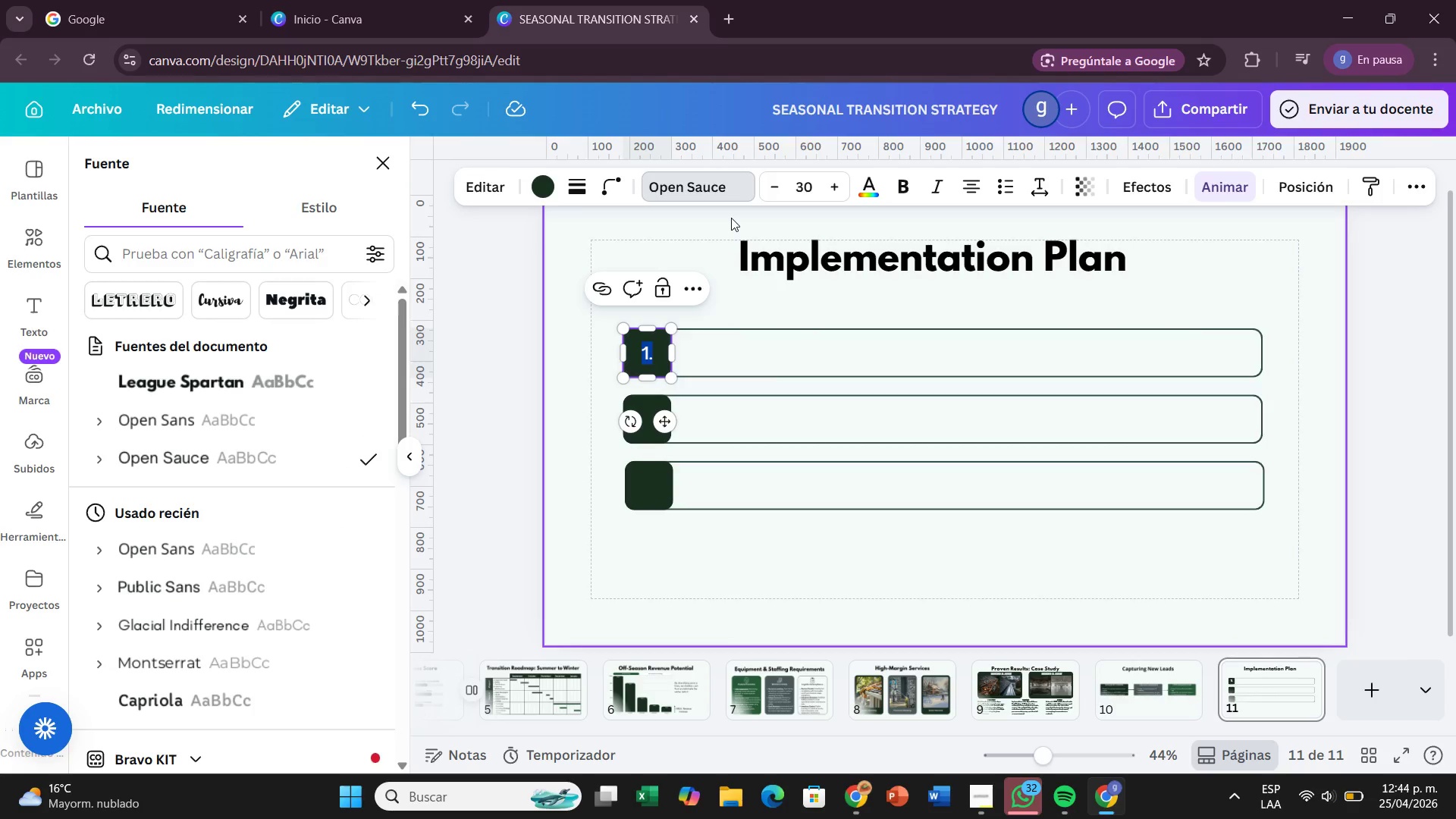 
wait(9.5)
 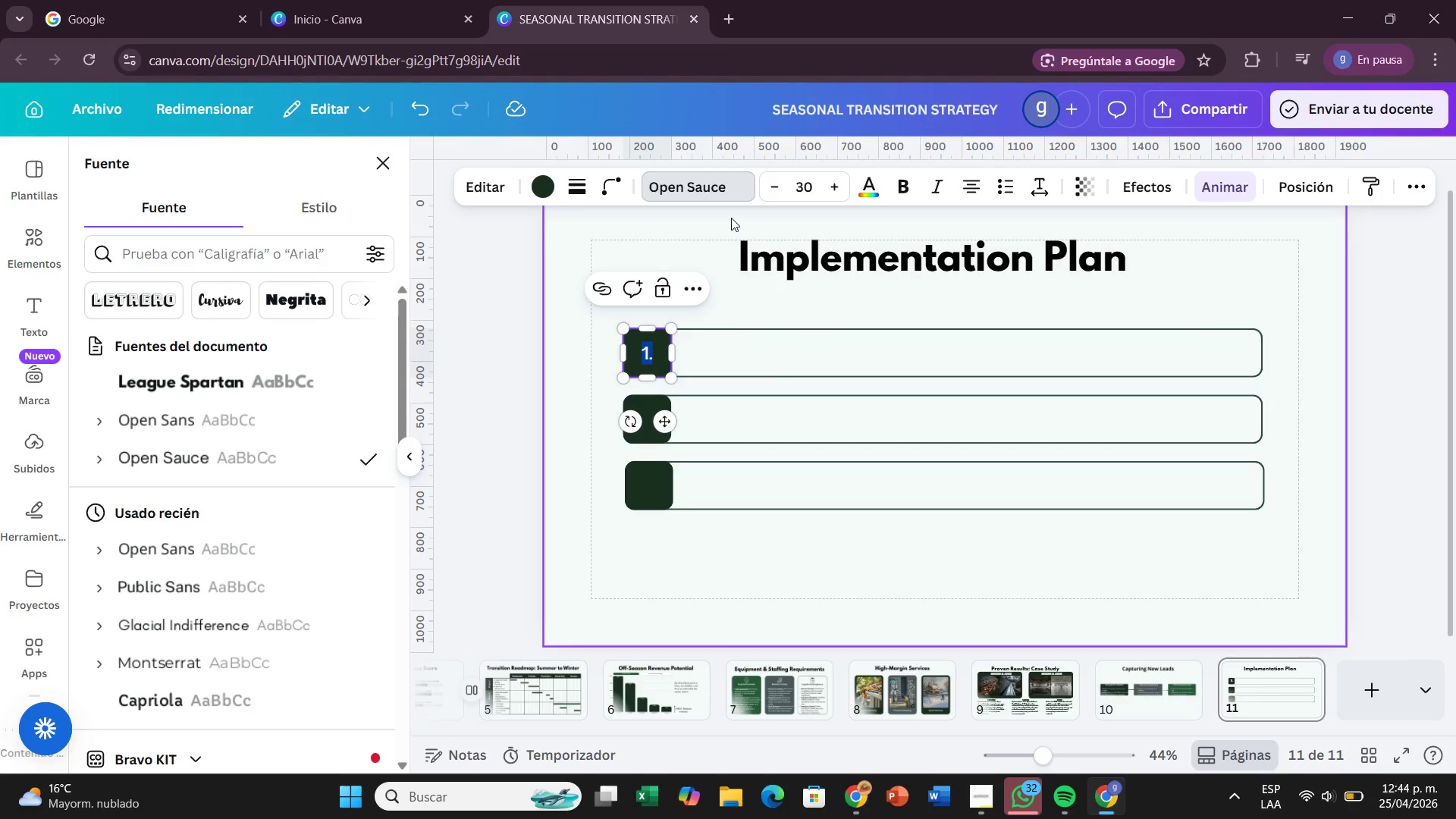 
left_click([720, 183])
 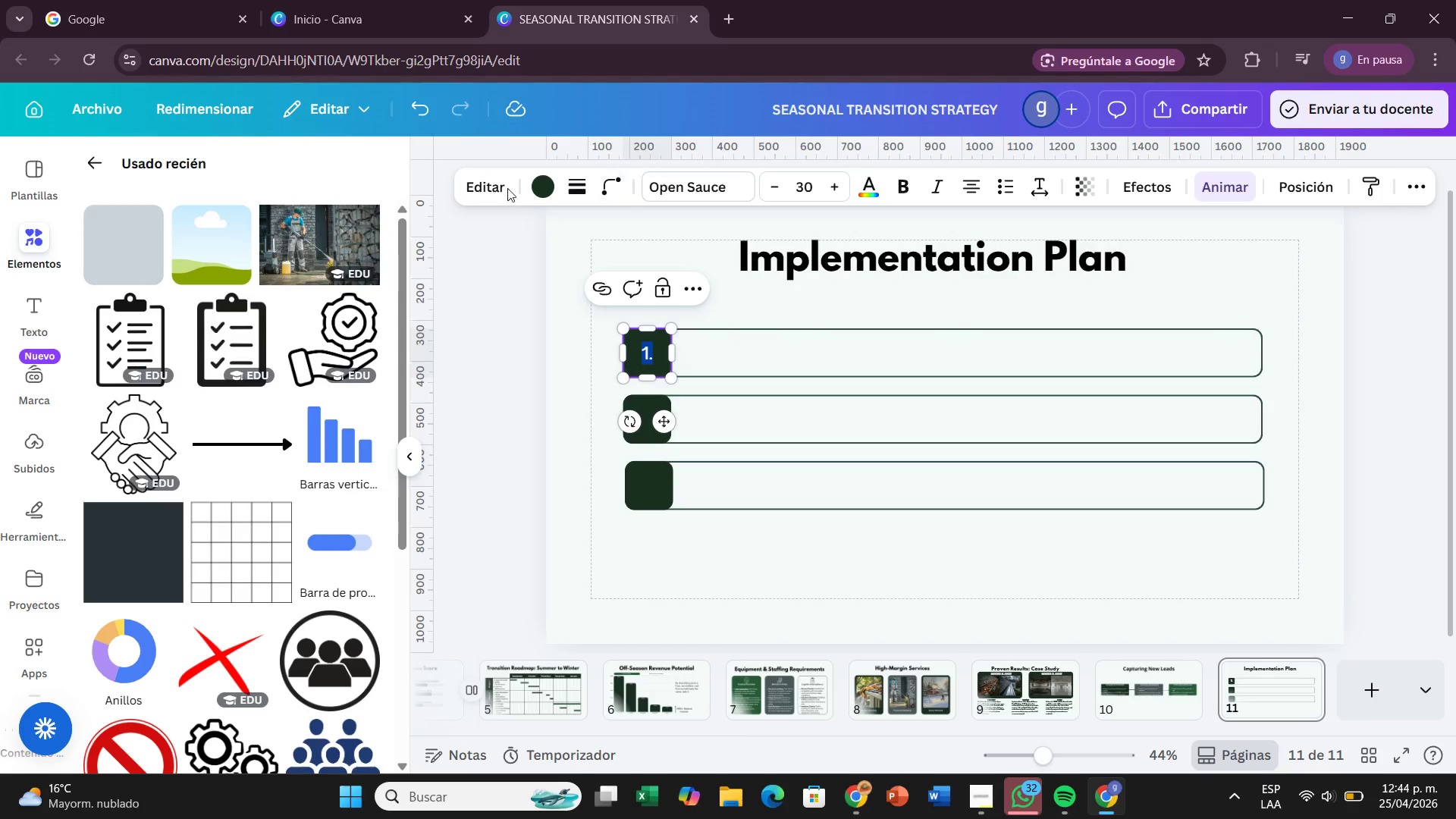 
left_click([727, 193])
 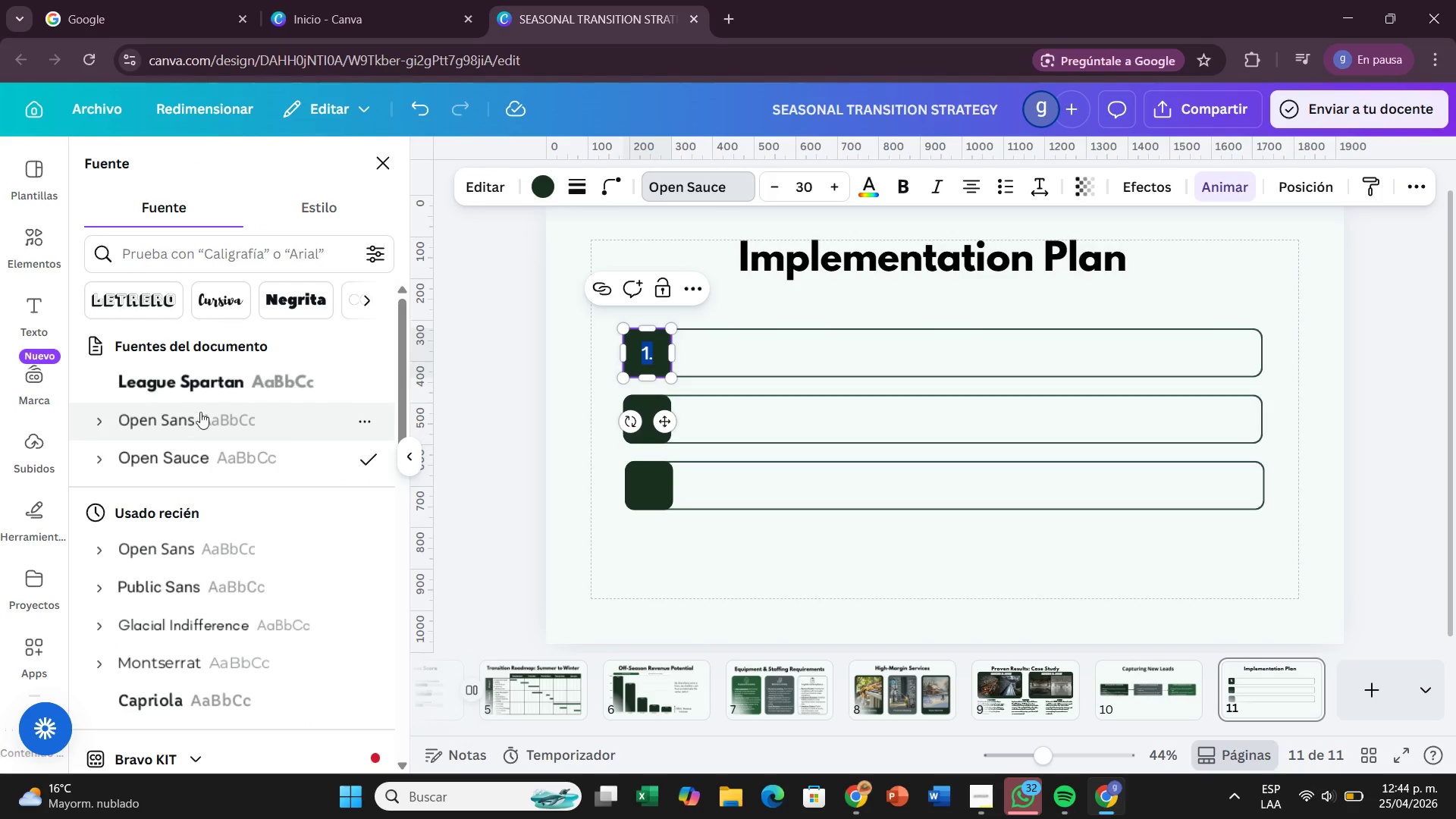 
left_click([214, 391])
 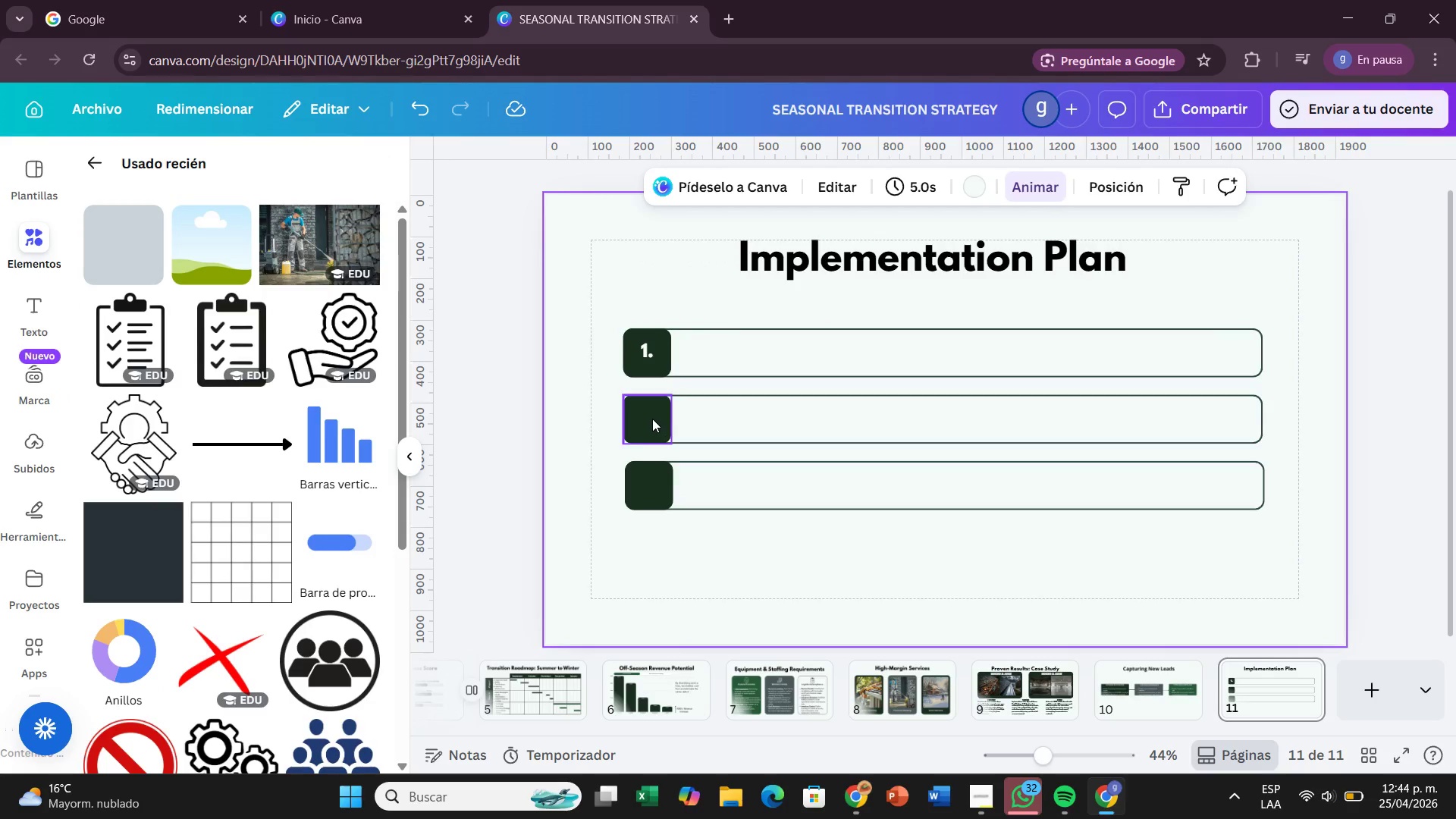 
double_click([645, 403])
 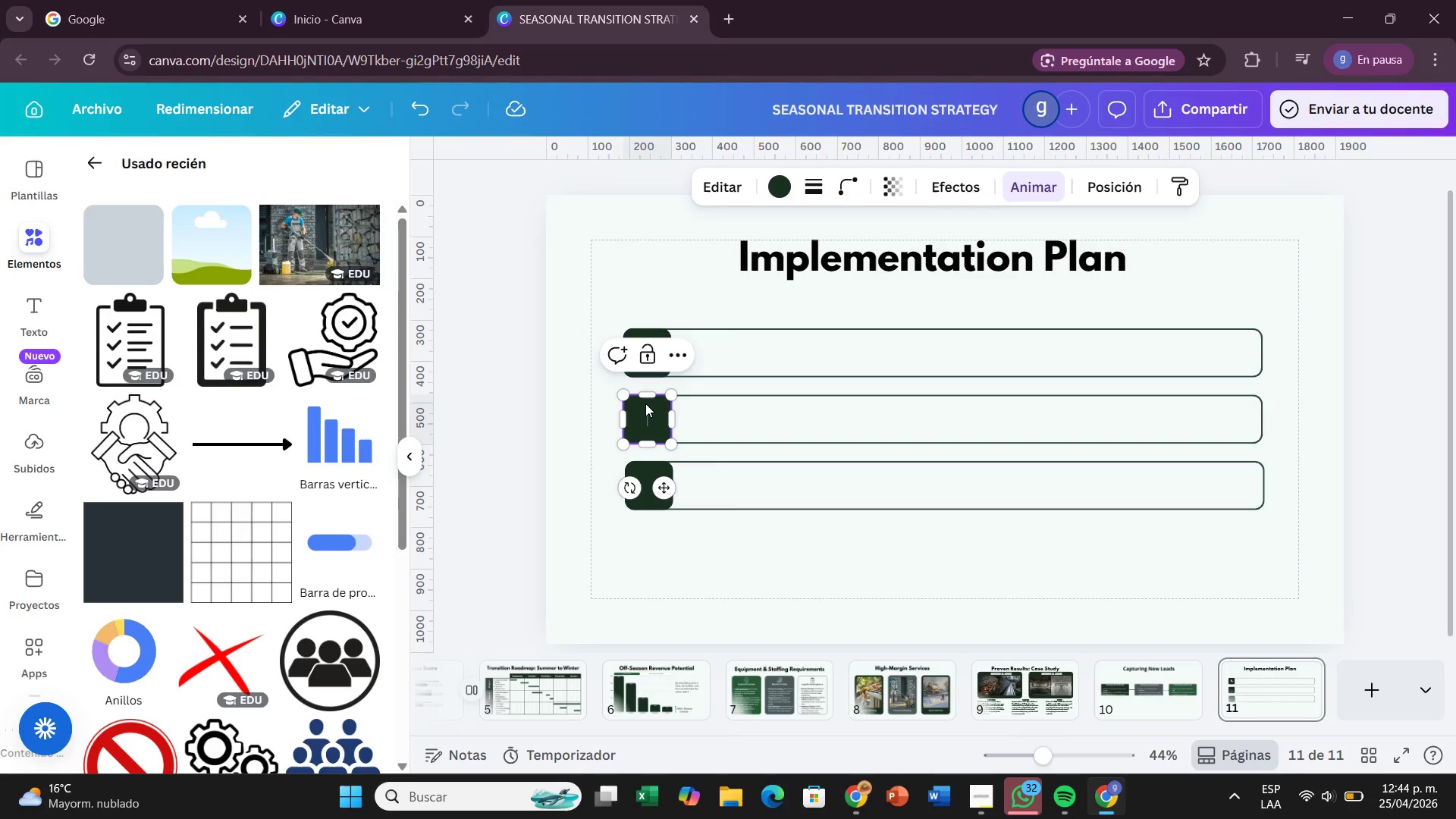 
key(CapsLock)
 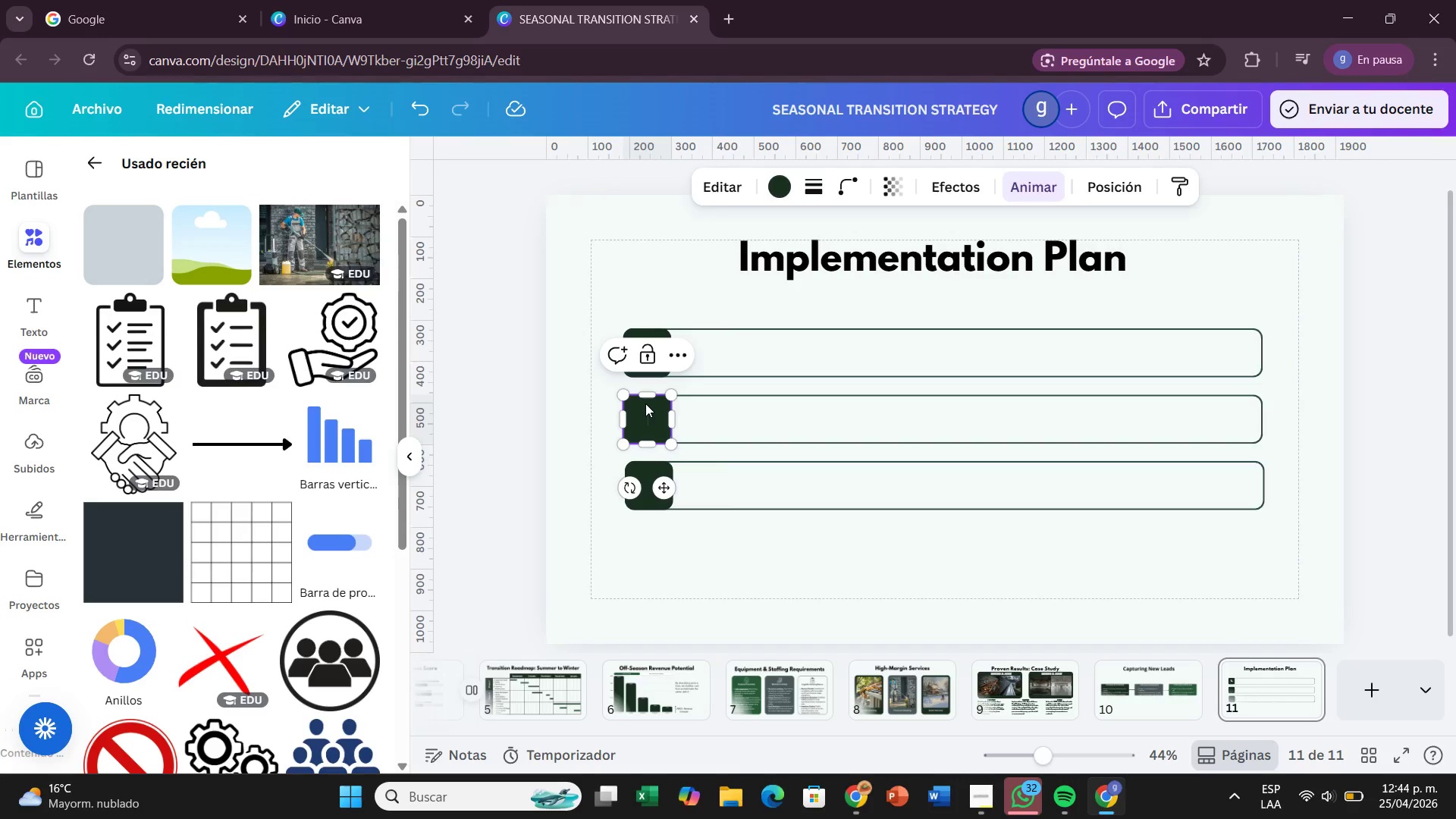 
key(2)
 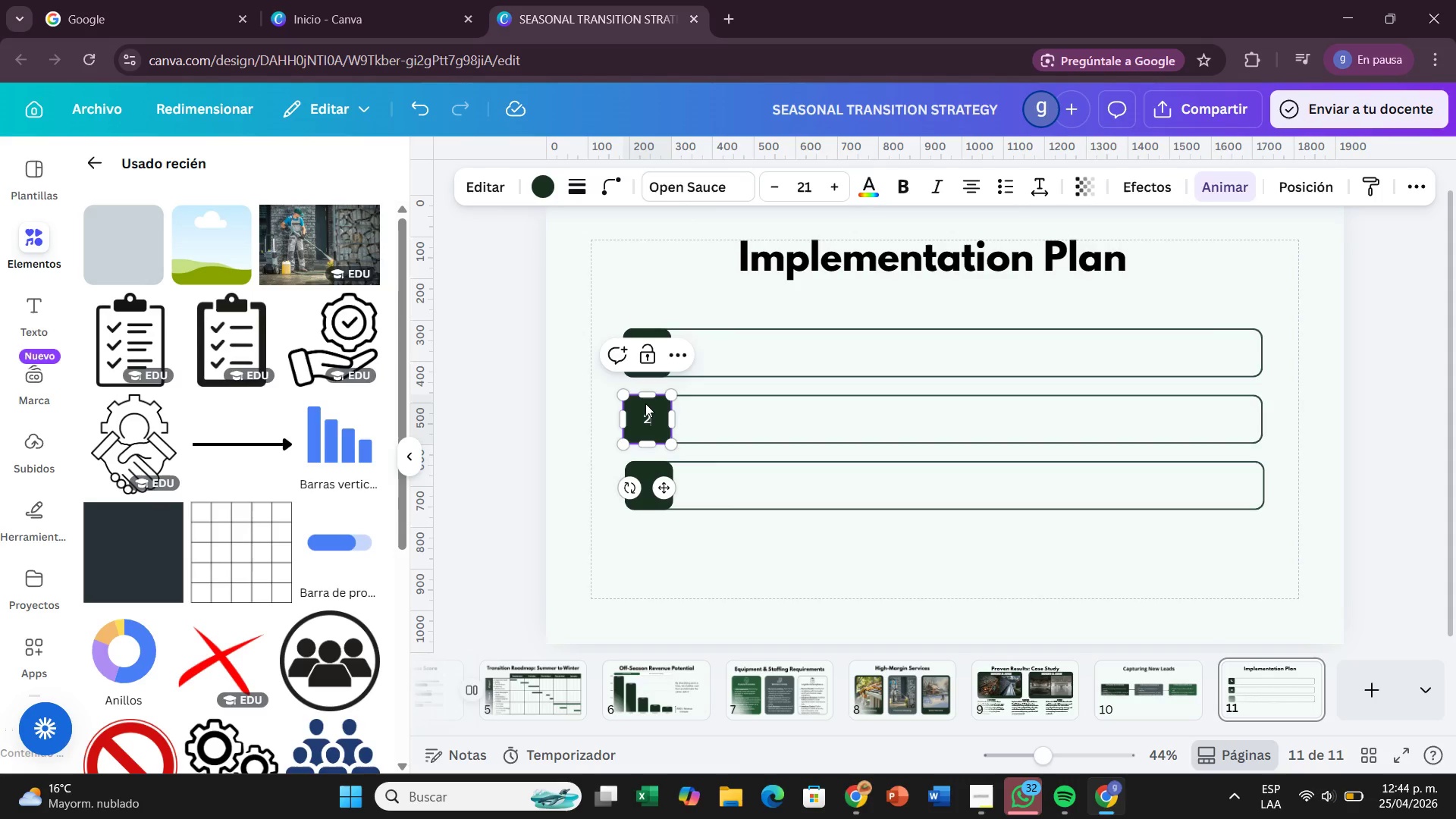 
key(CapsLock)
 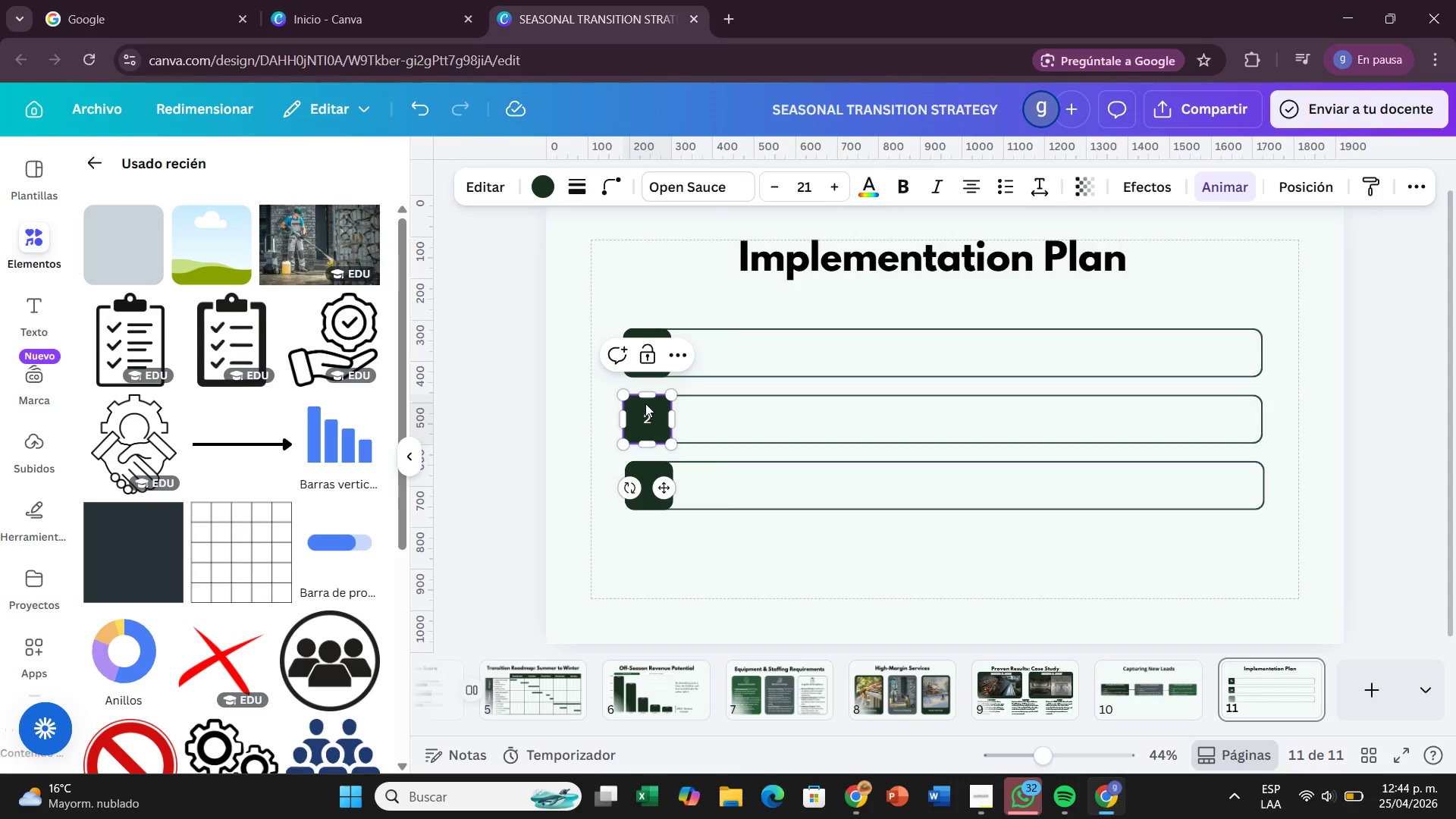 
key(Period)
 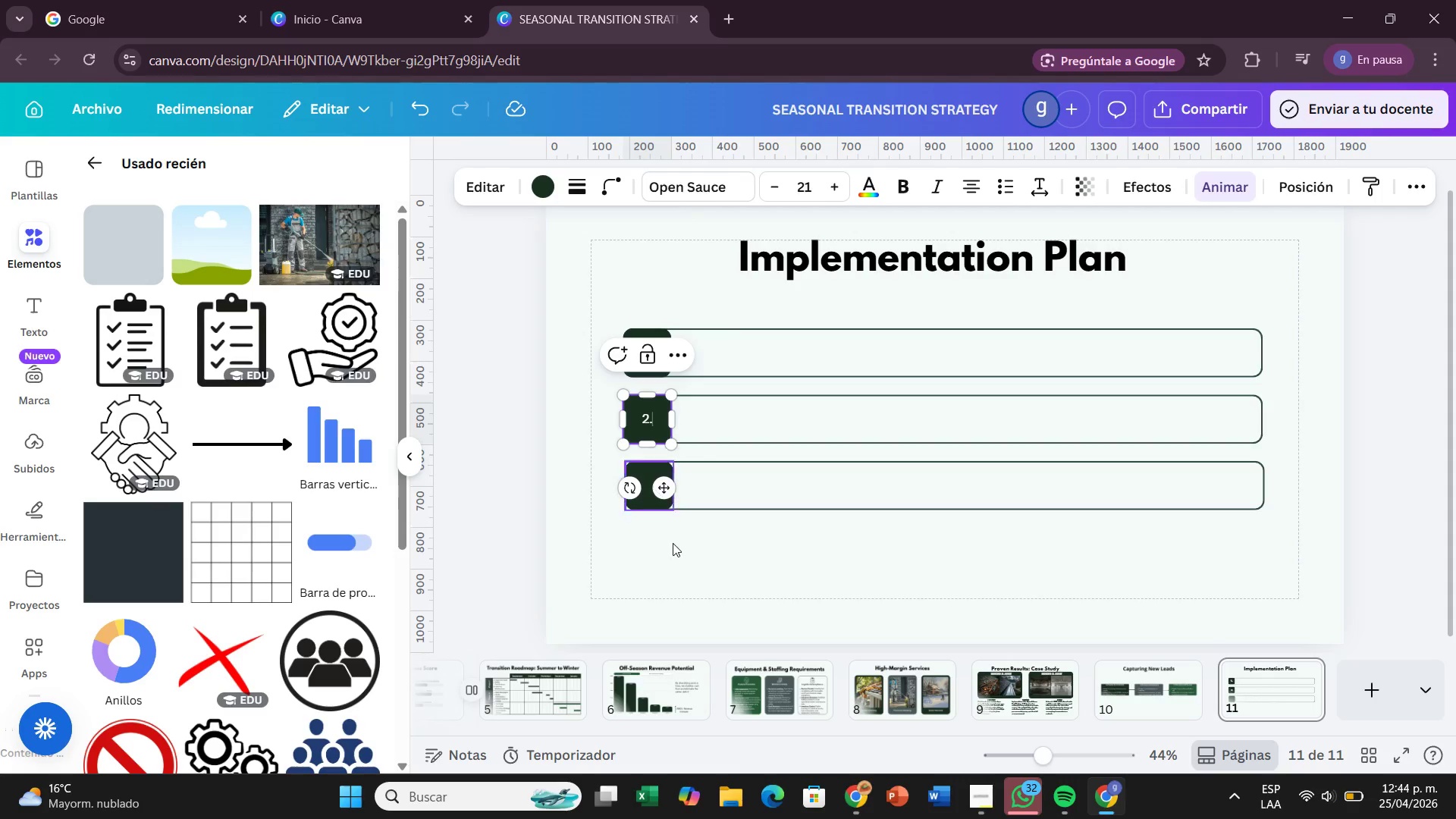 
left_click([675, 548])
 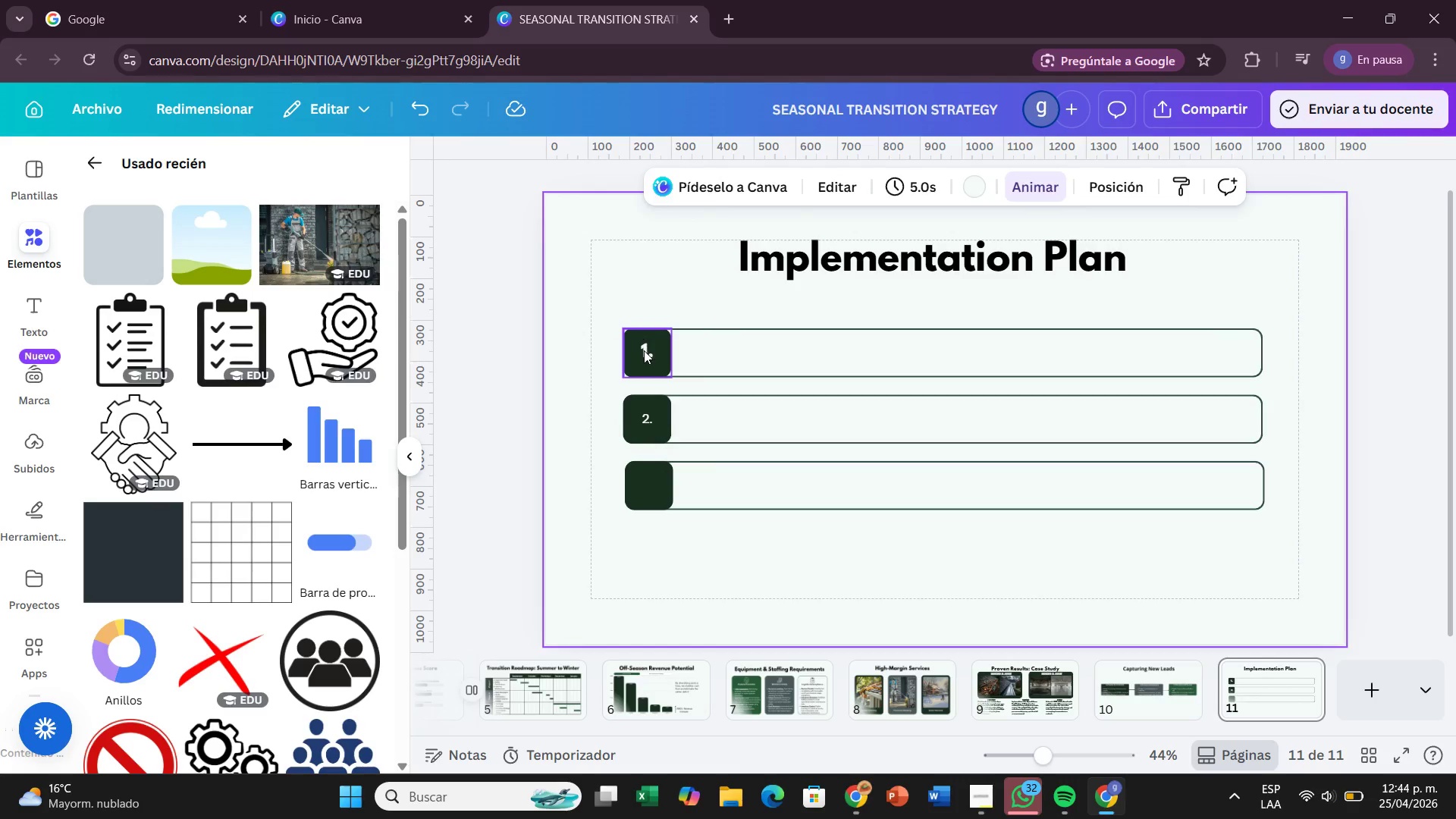 
left_click([644, 350])
 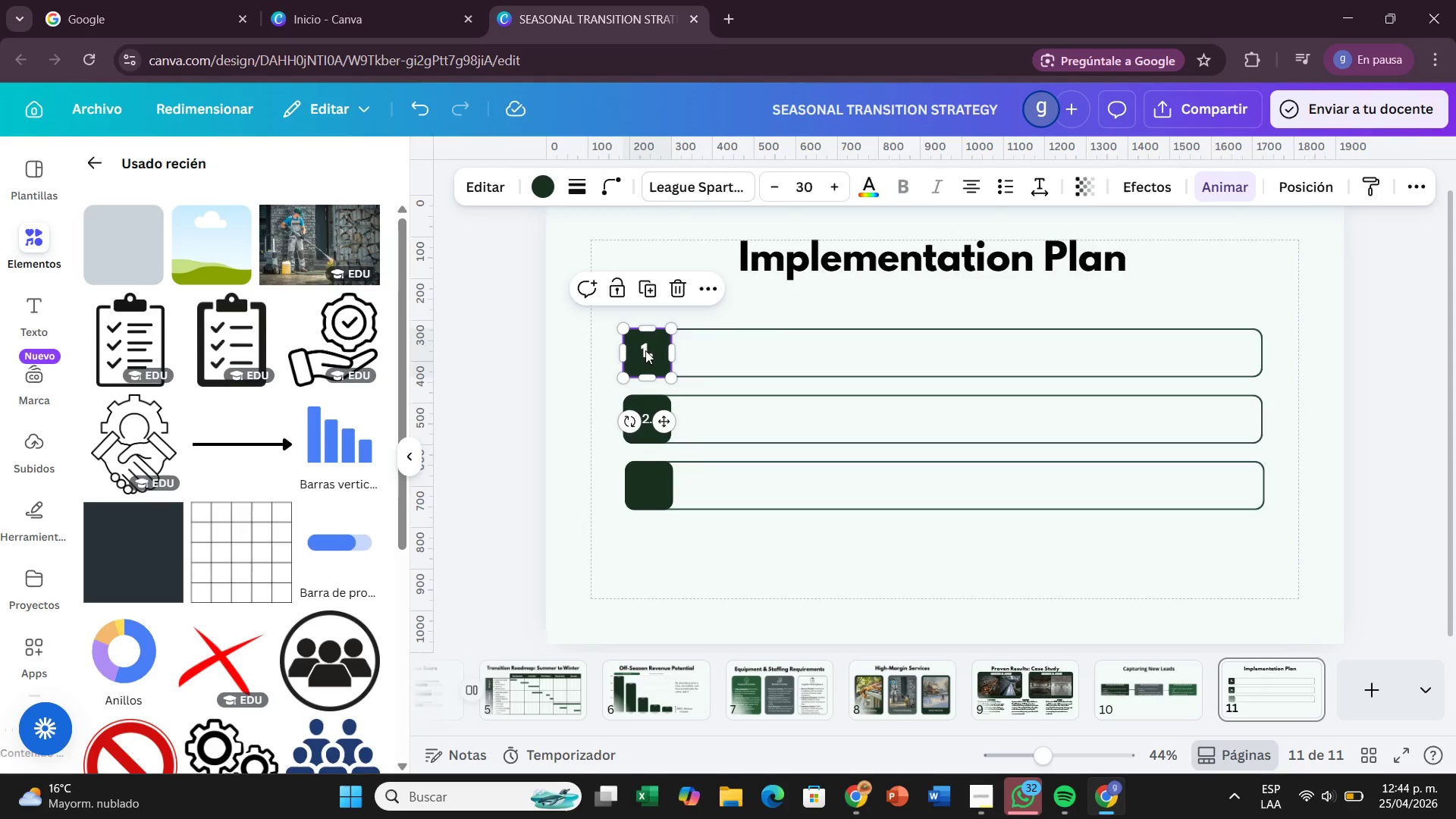 
left_click([645, 350])
 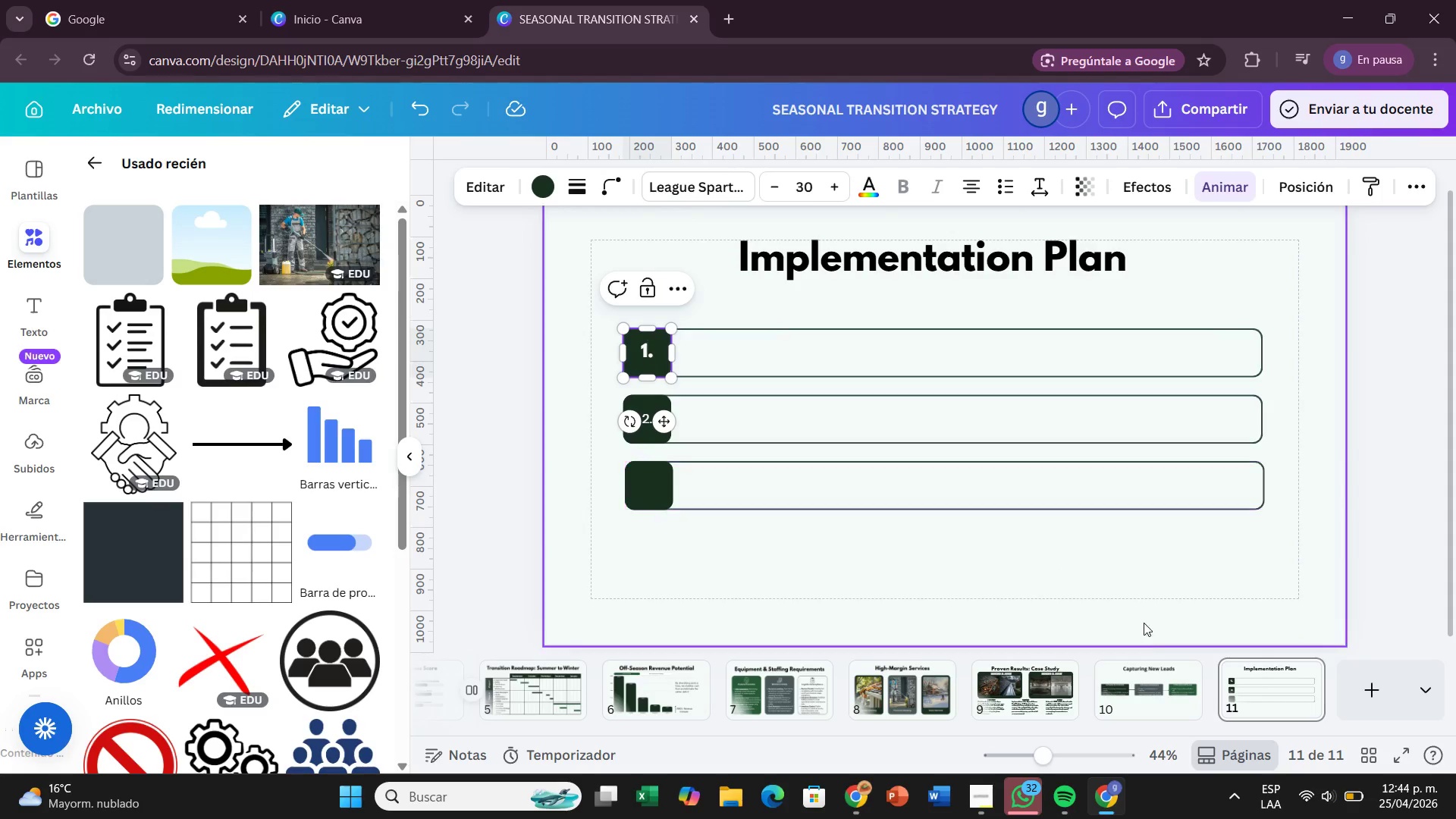 
left_click([1044, 586])
 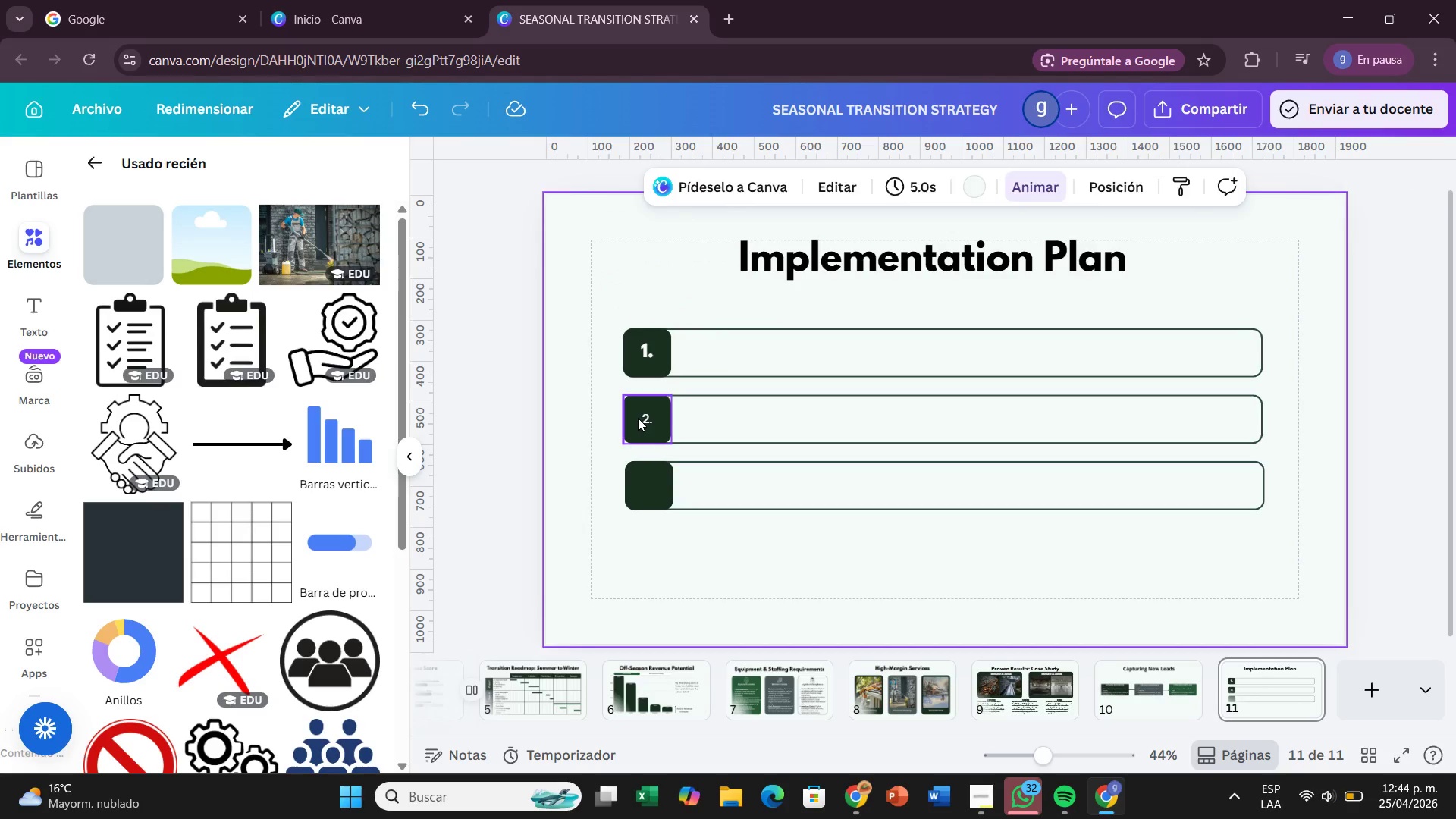 
double_click([638, 418])
 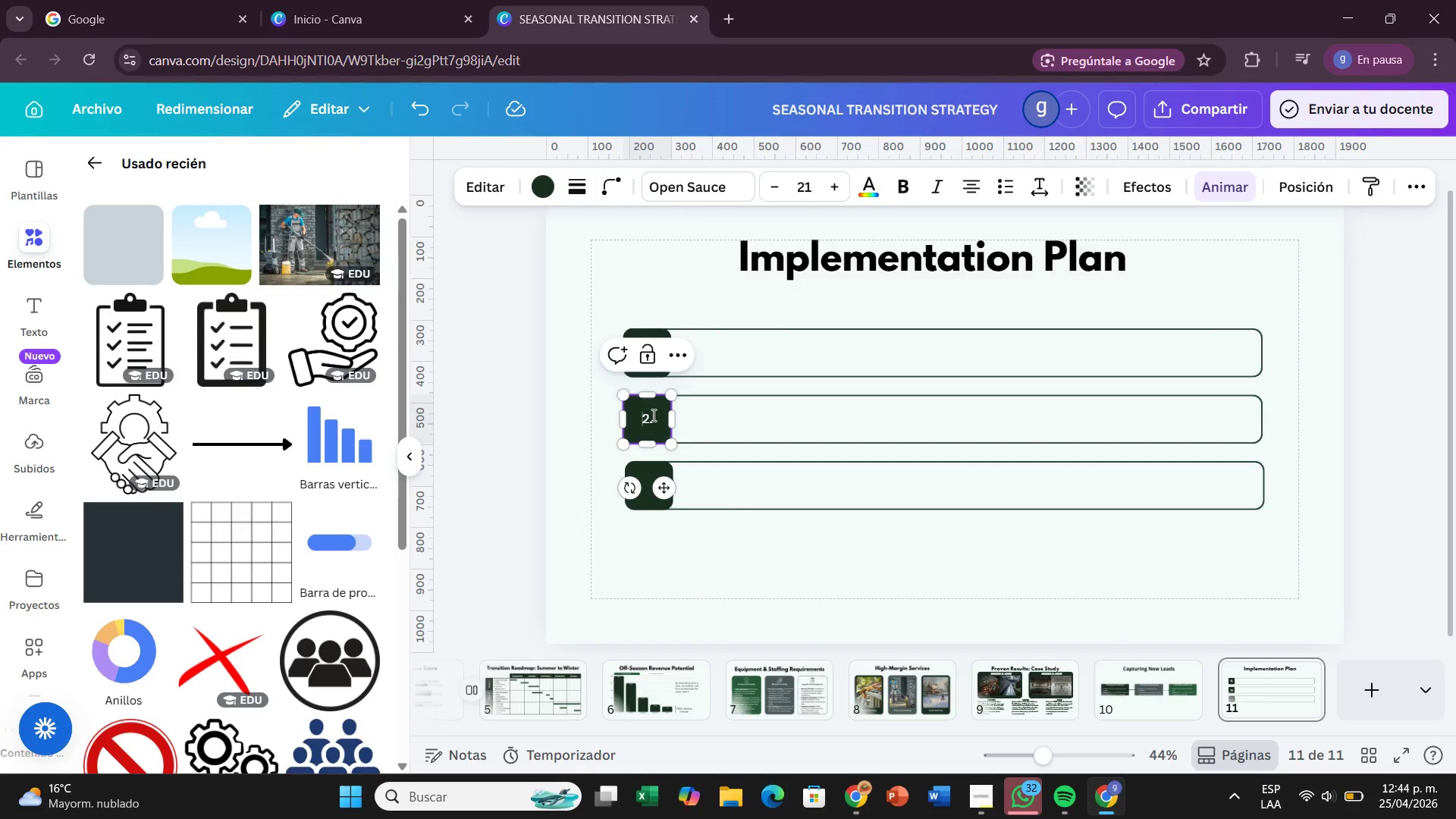 
left_click_drag(start_coordinate=[652, 419], to_coordinate=[637, 423])
 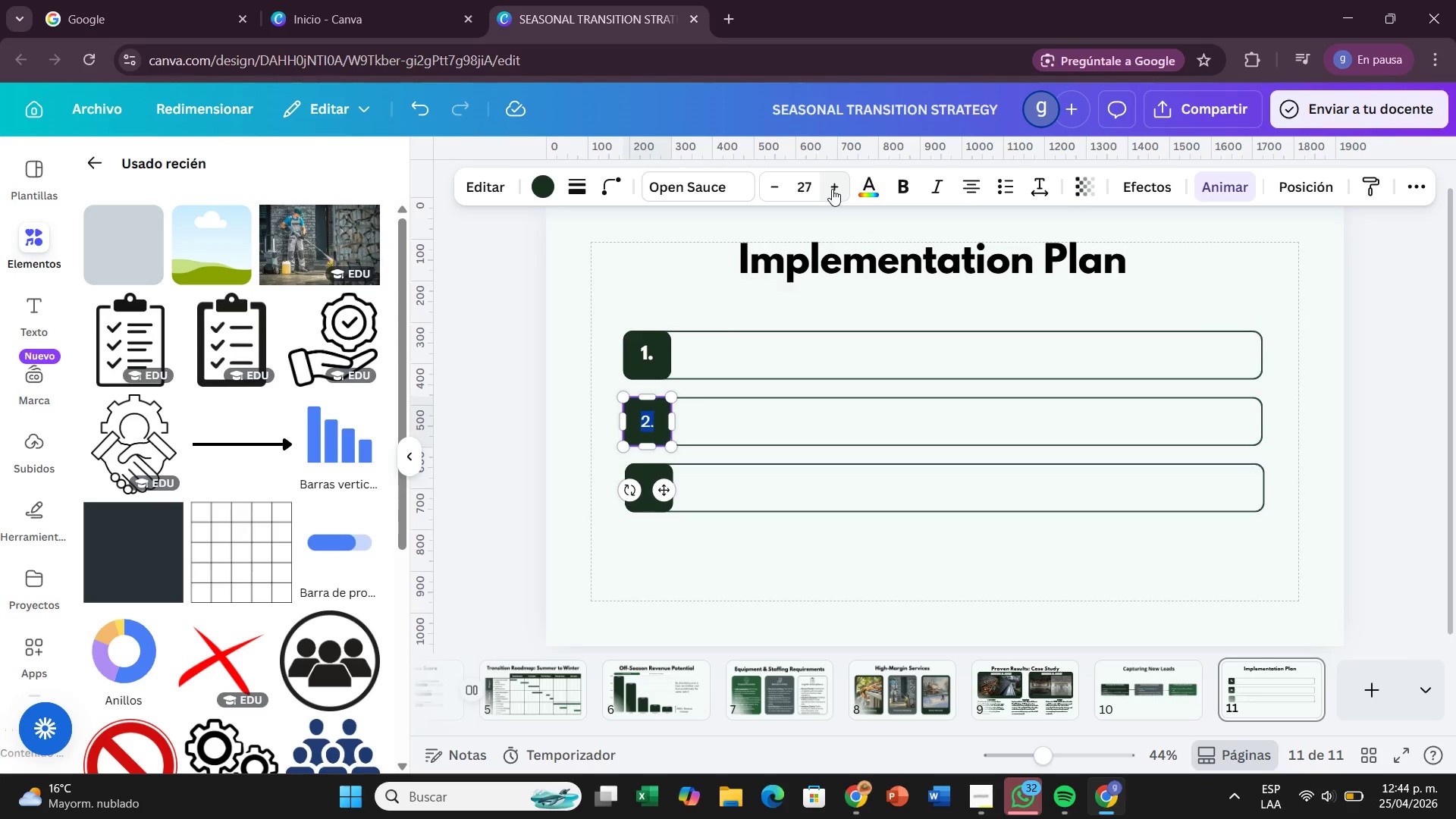 
left_click([832, 189])
 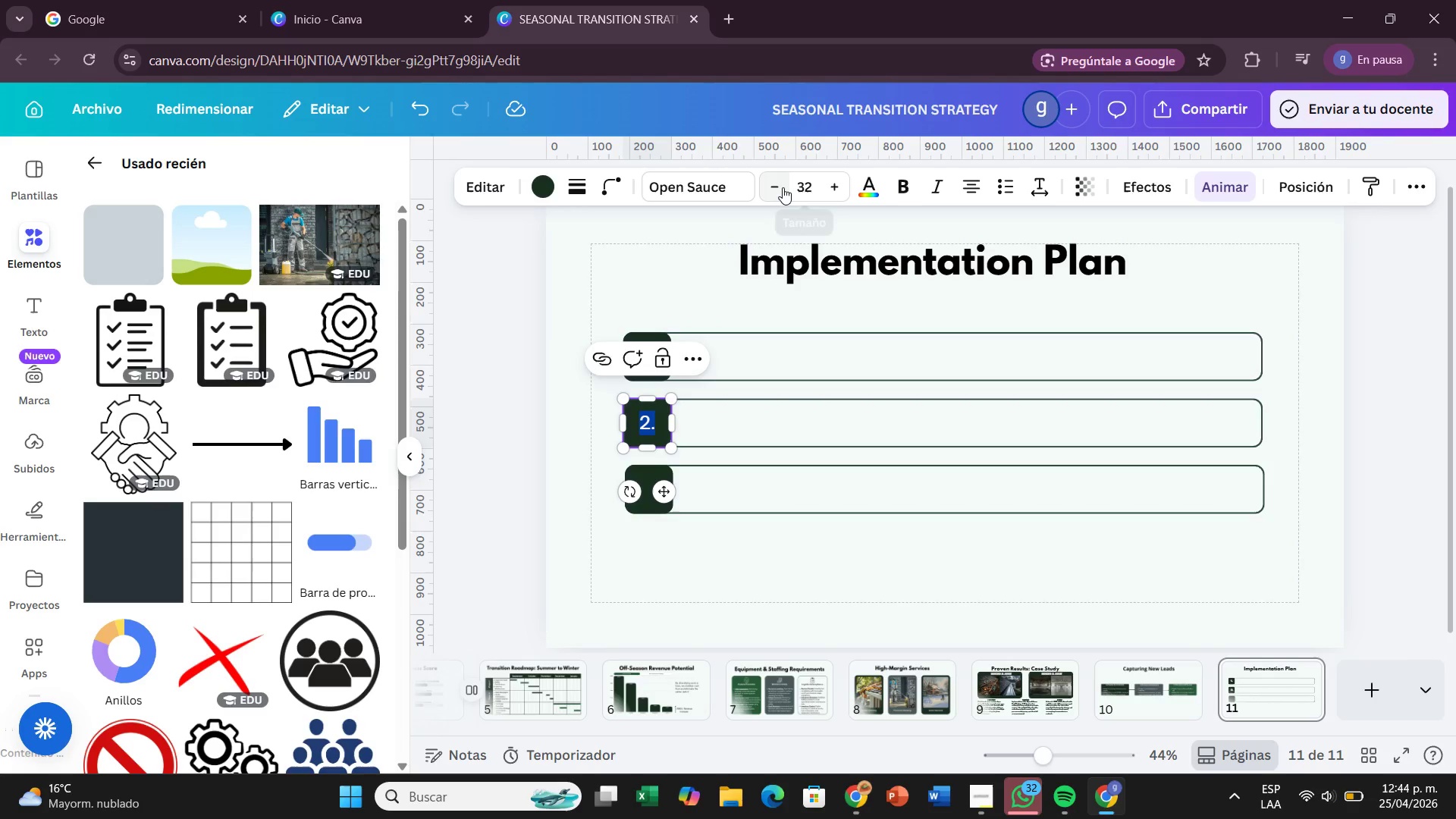 
double_click([783, 187])
 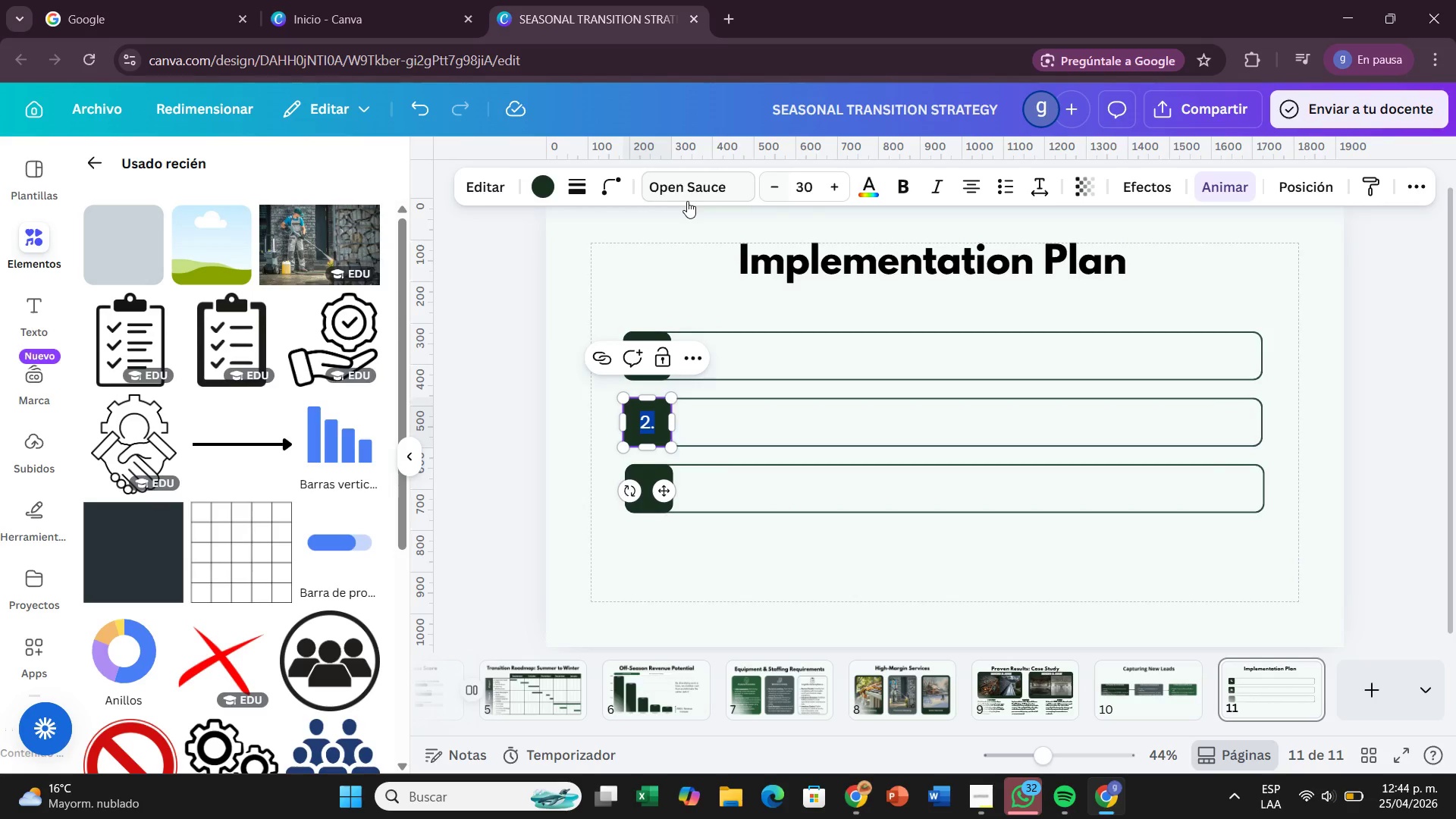 
left_click([687, 201])
 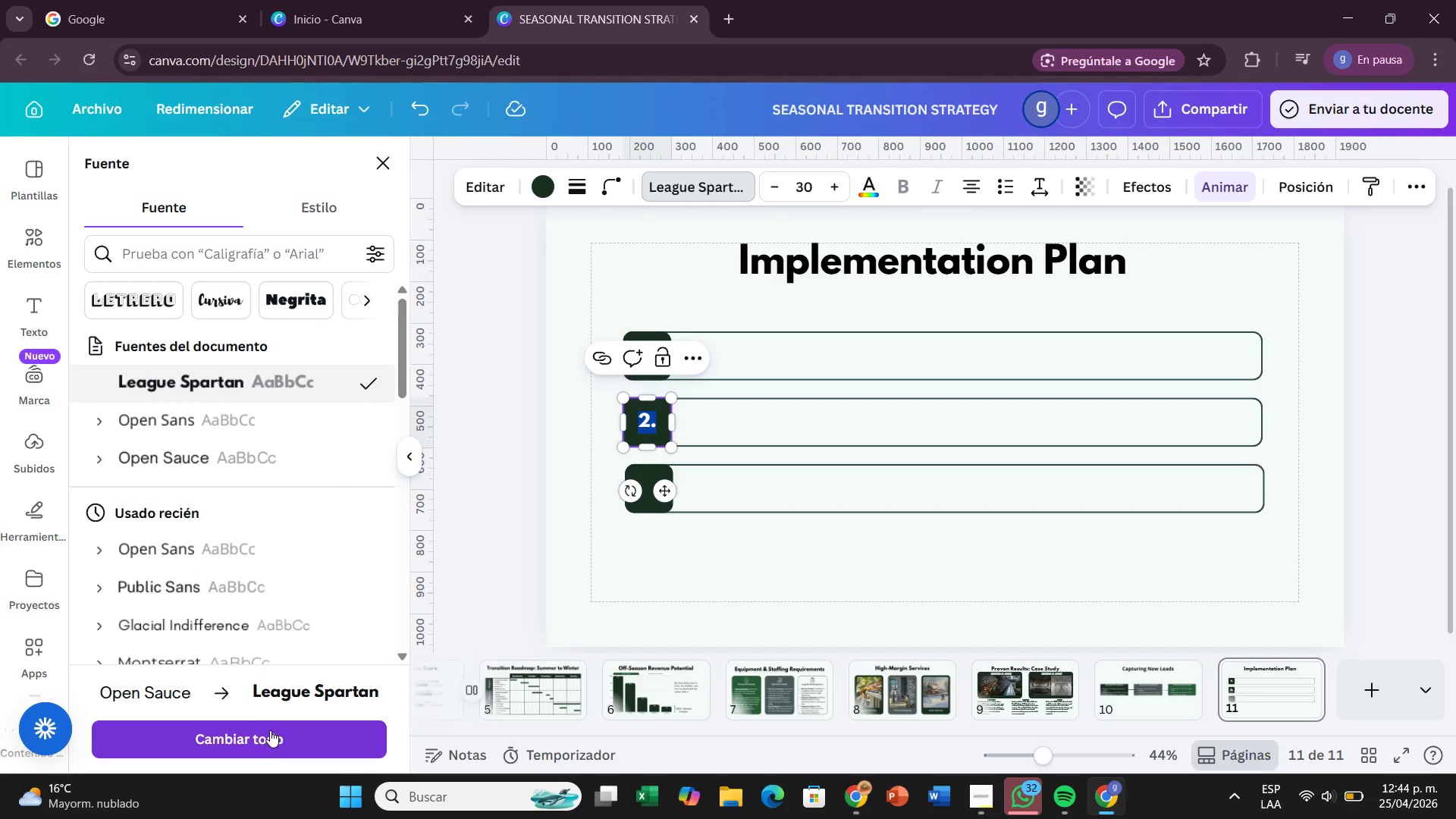 
left_click([749, 603])
 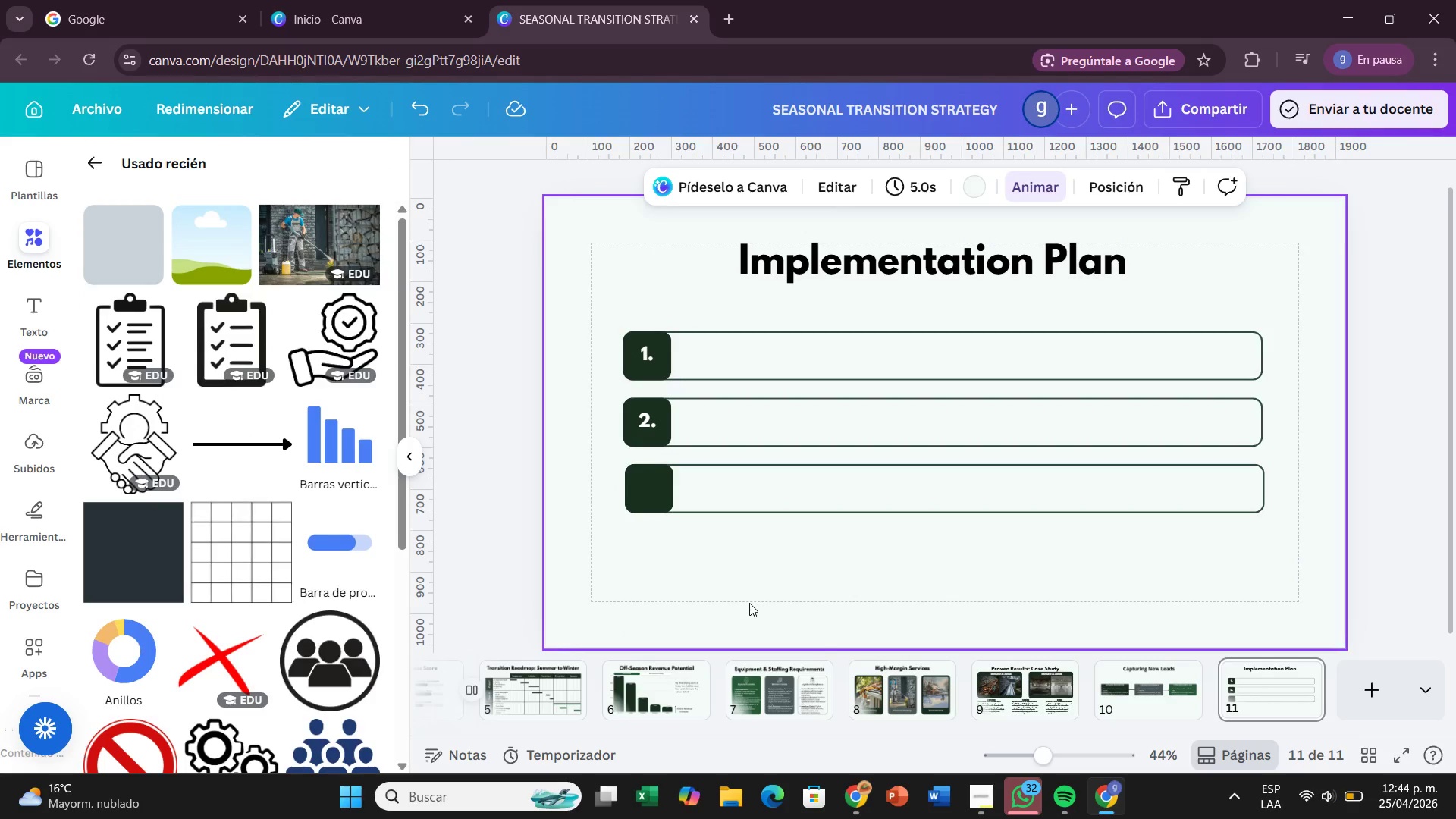 
left_click([749, 603])
 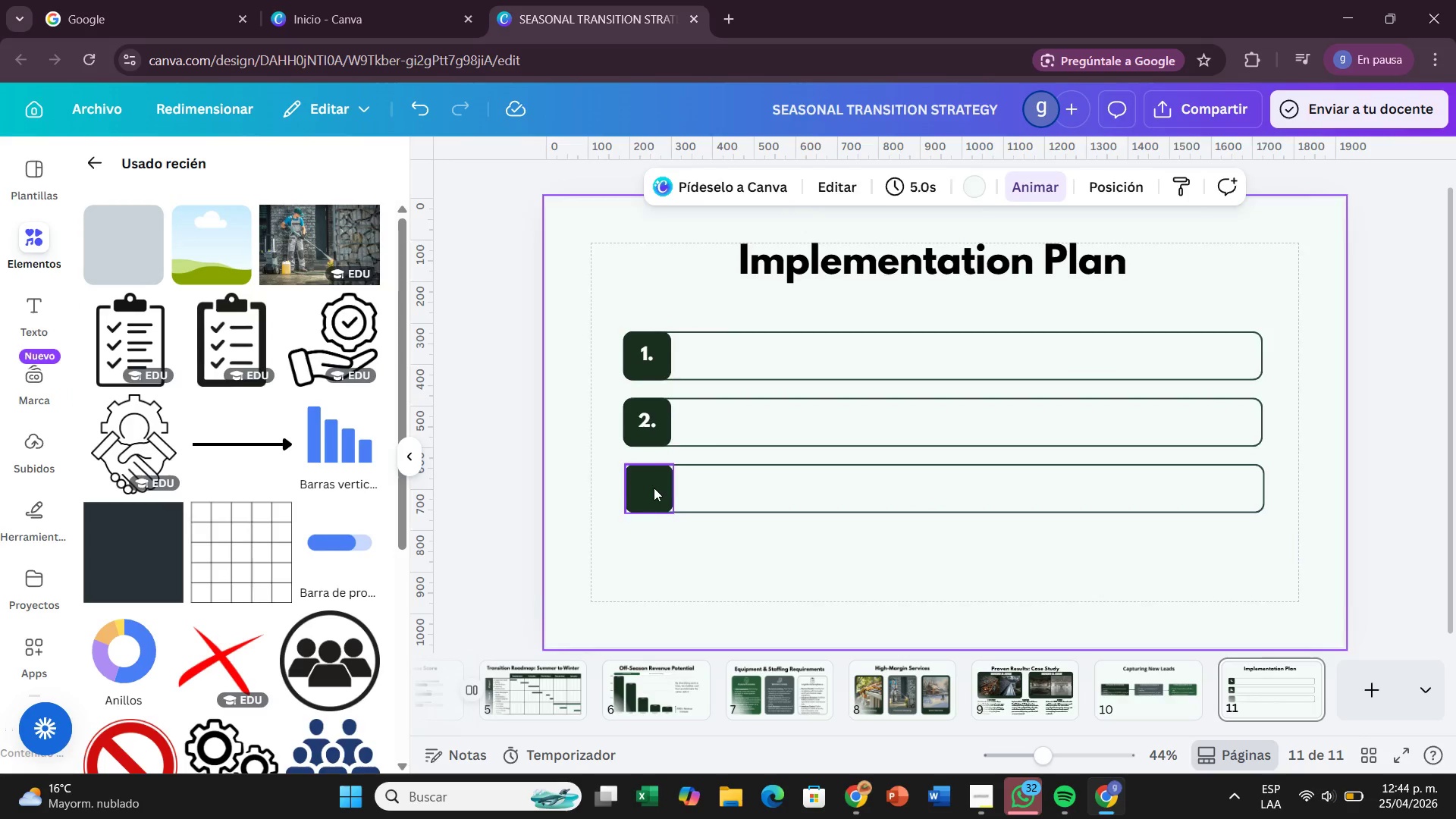 
double_click([654, 488])
 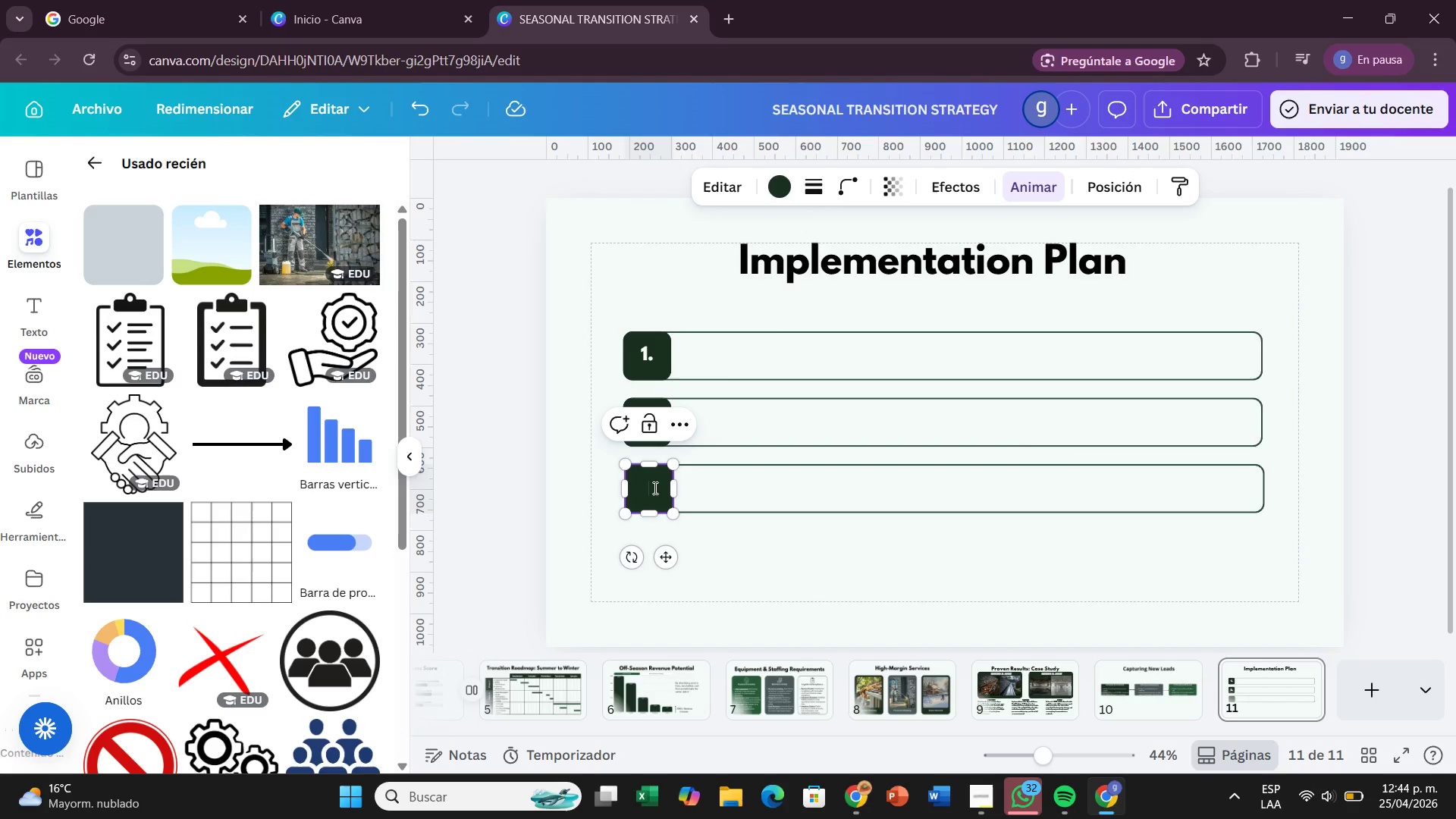 
key(CapsLock)
 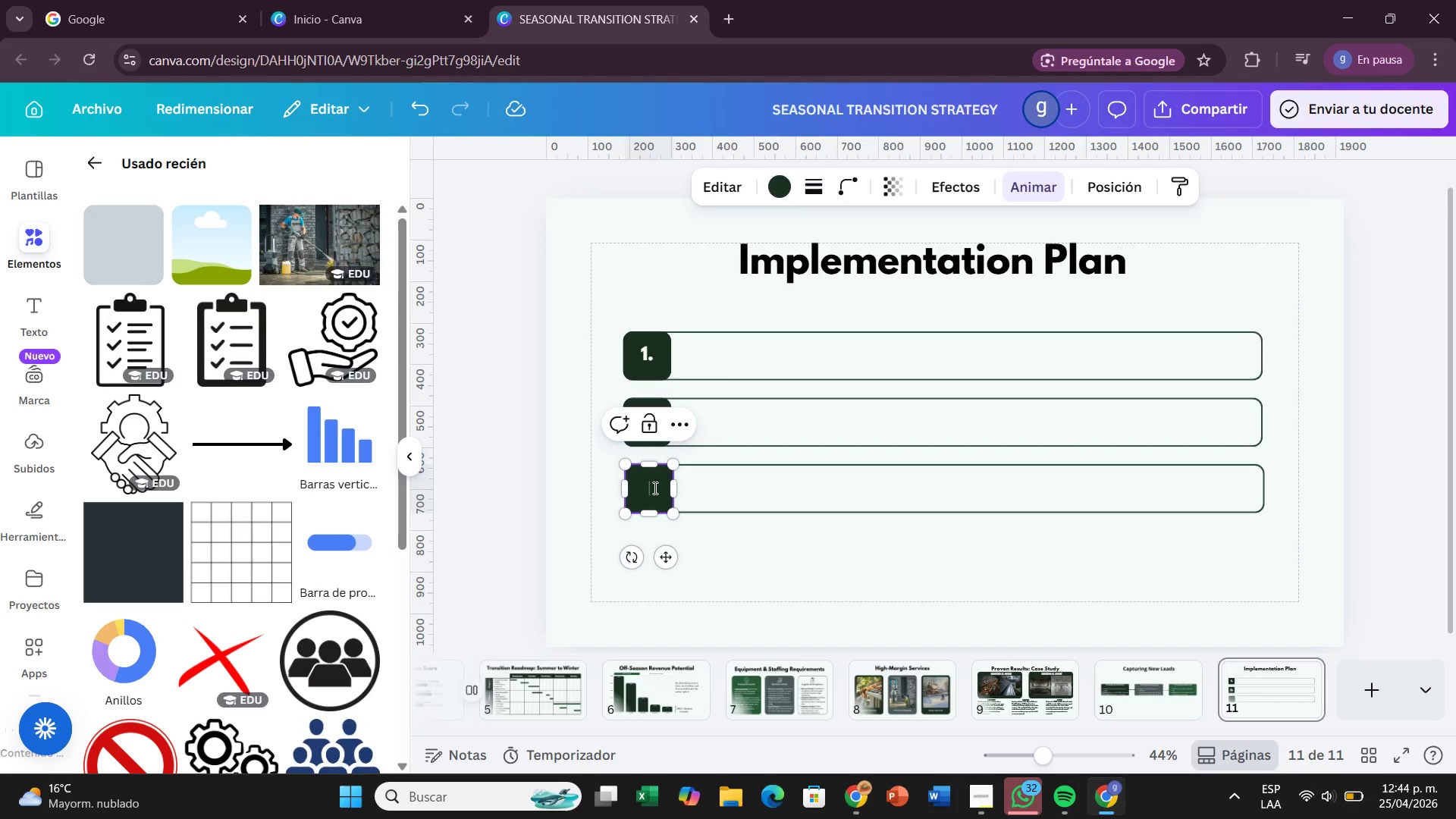 
key(3)
 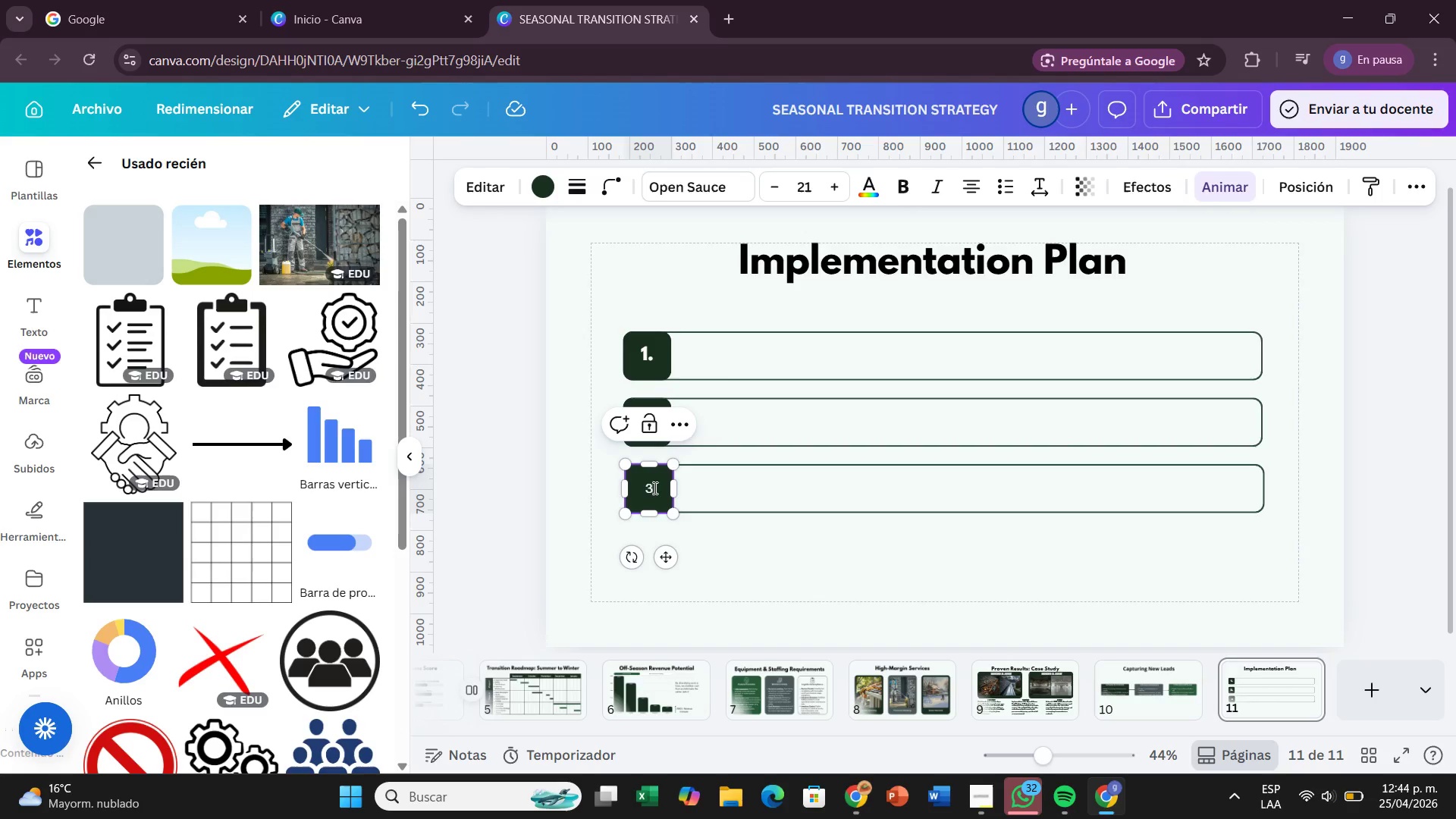 
key(CapsLock)
 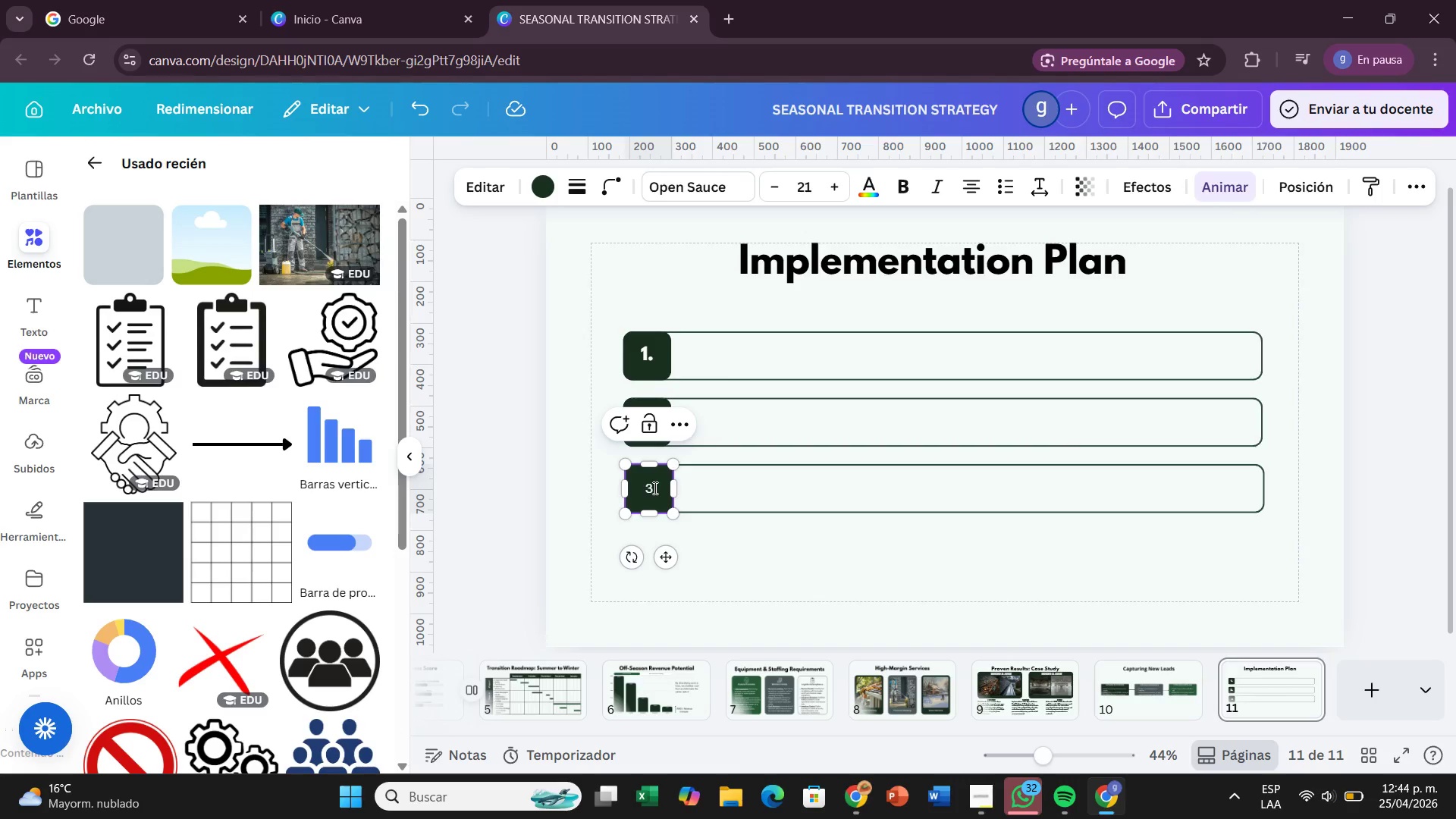 
key(Period)
 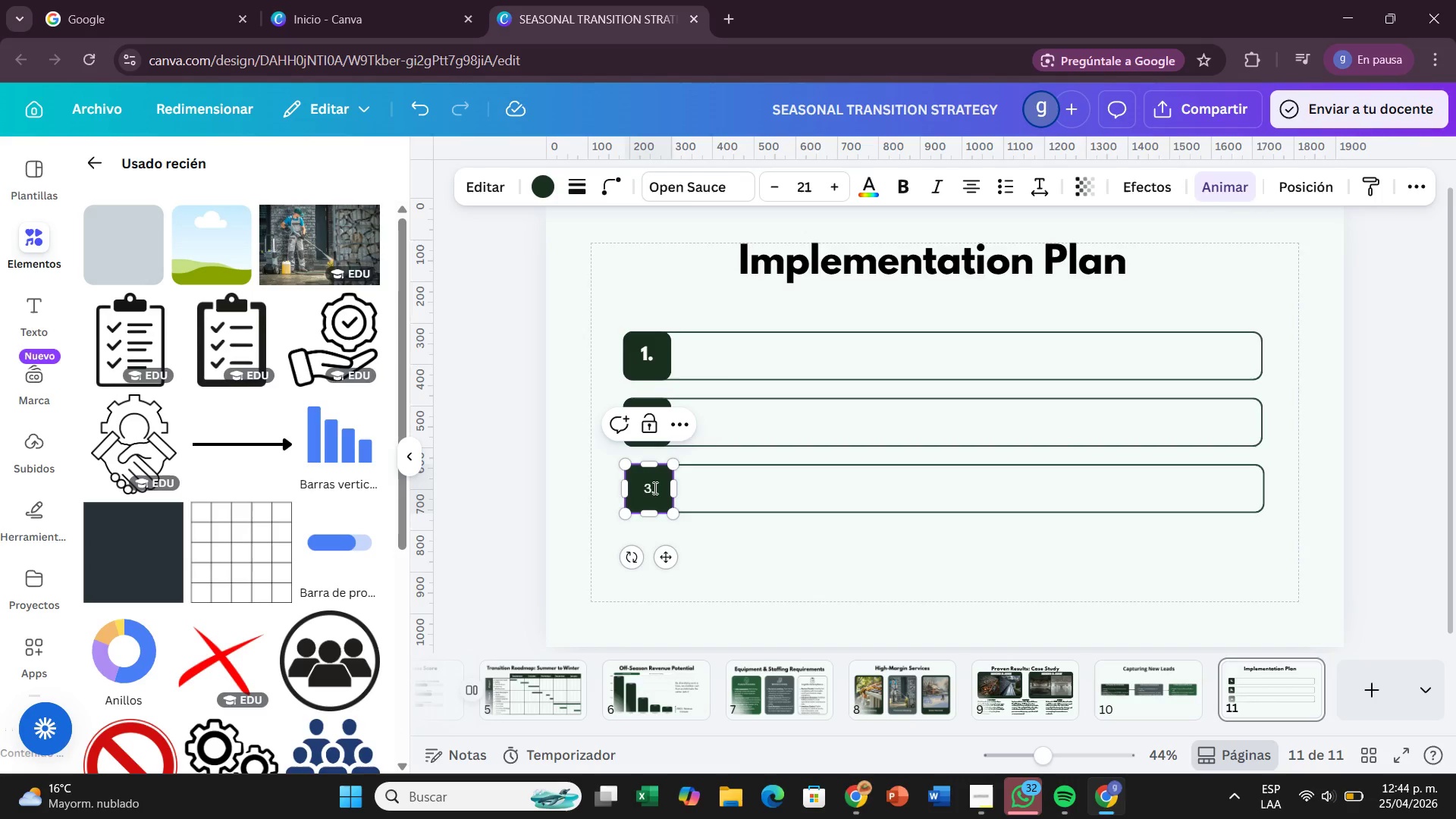 
left_click_drag(start_coordinate=[654, 488], to_coordinate=[630, 492])
 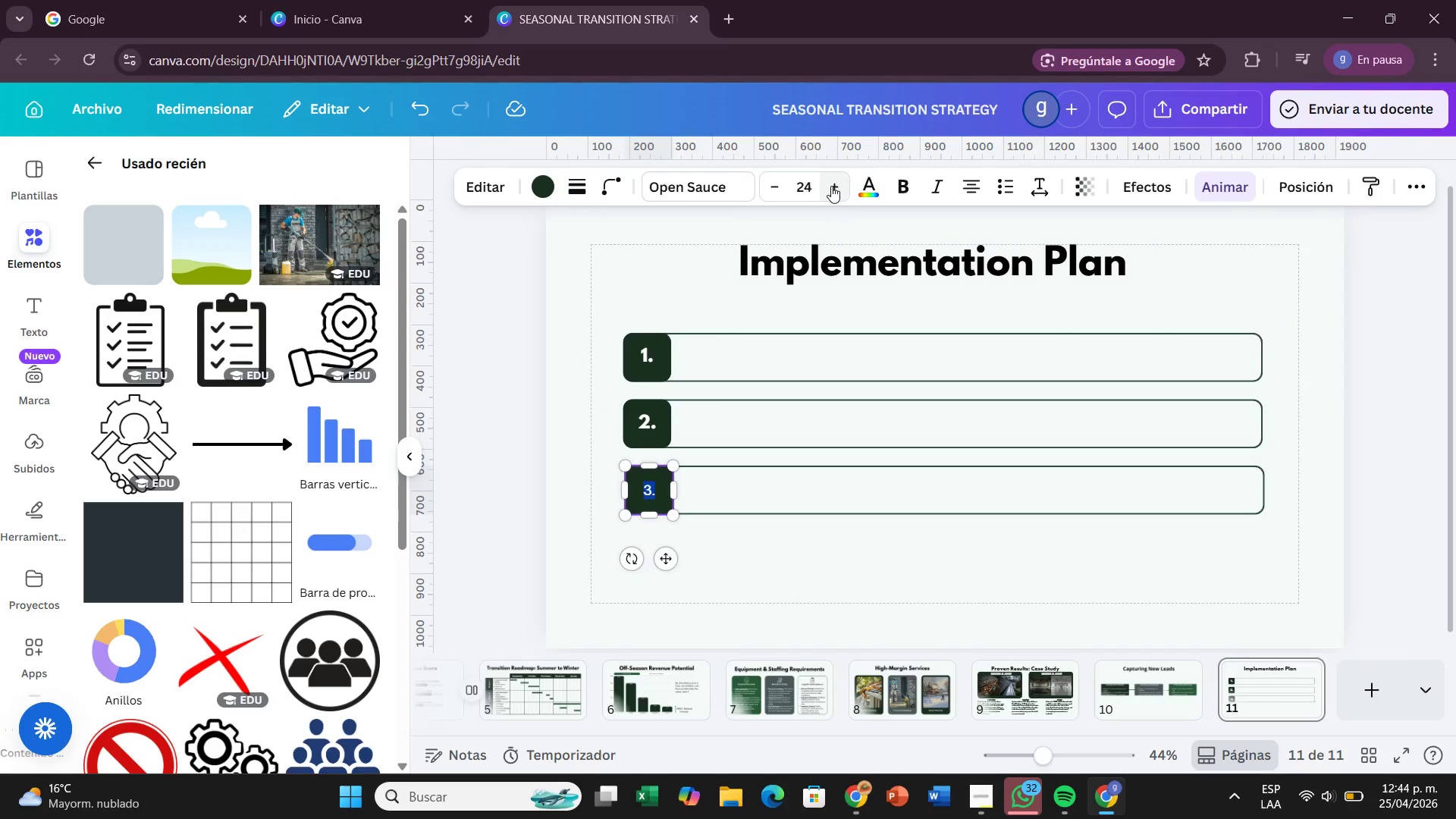 
left_click([831, 186])
 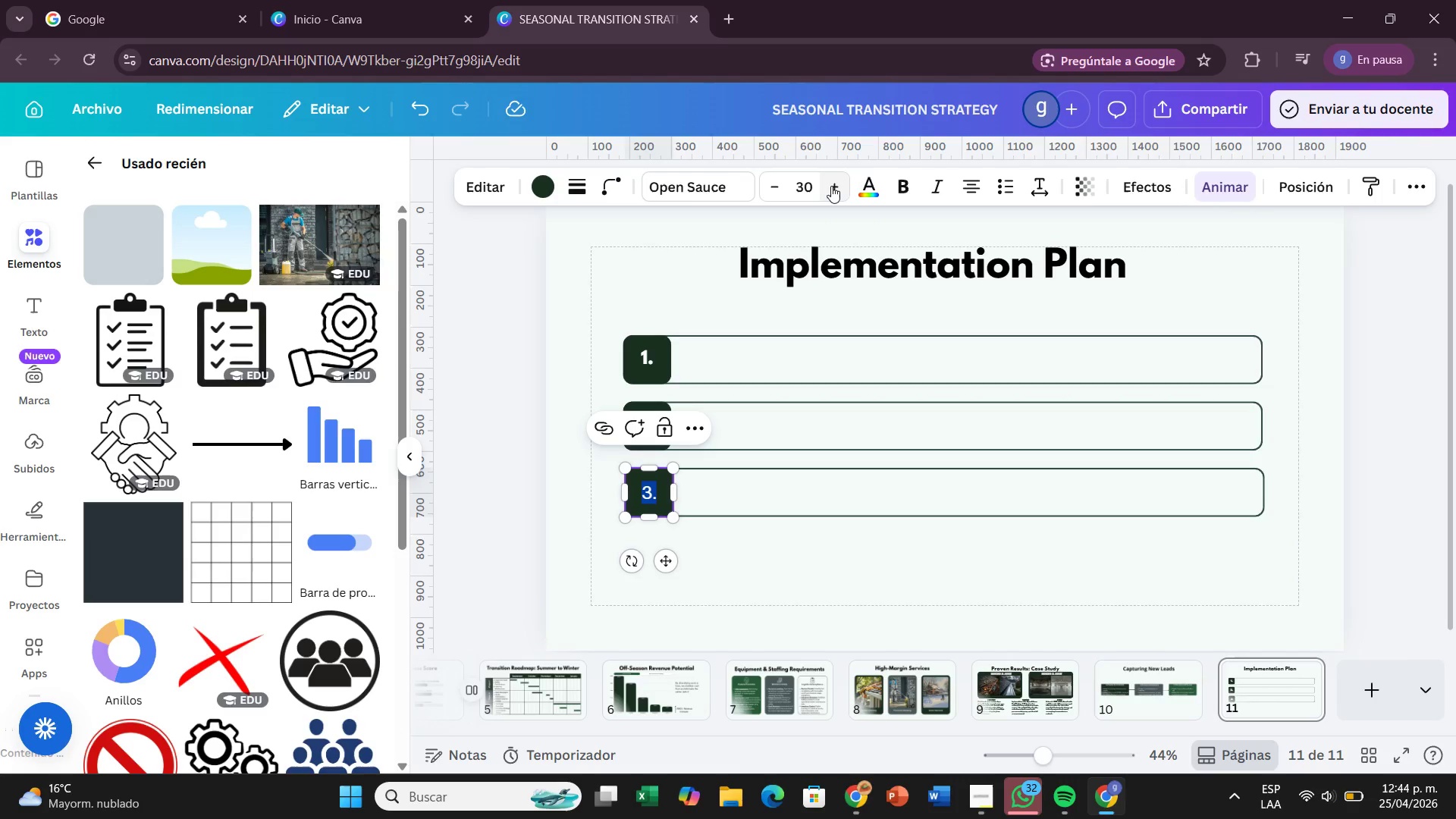 
left_click([831, 186])
 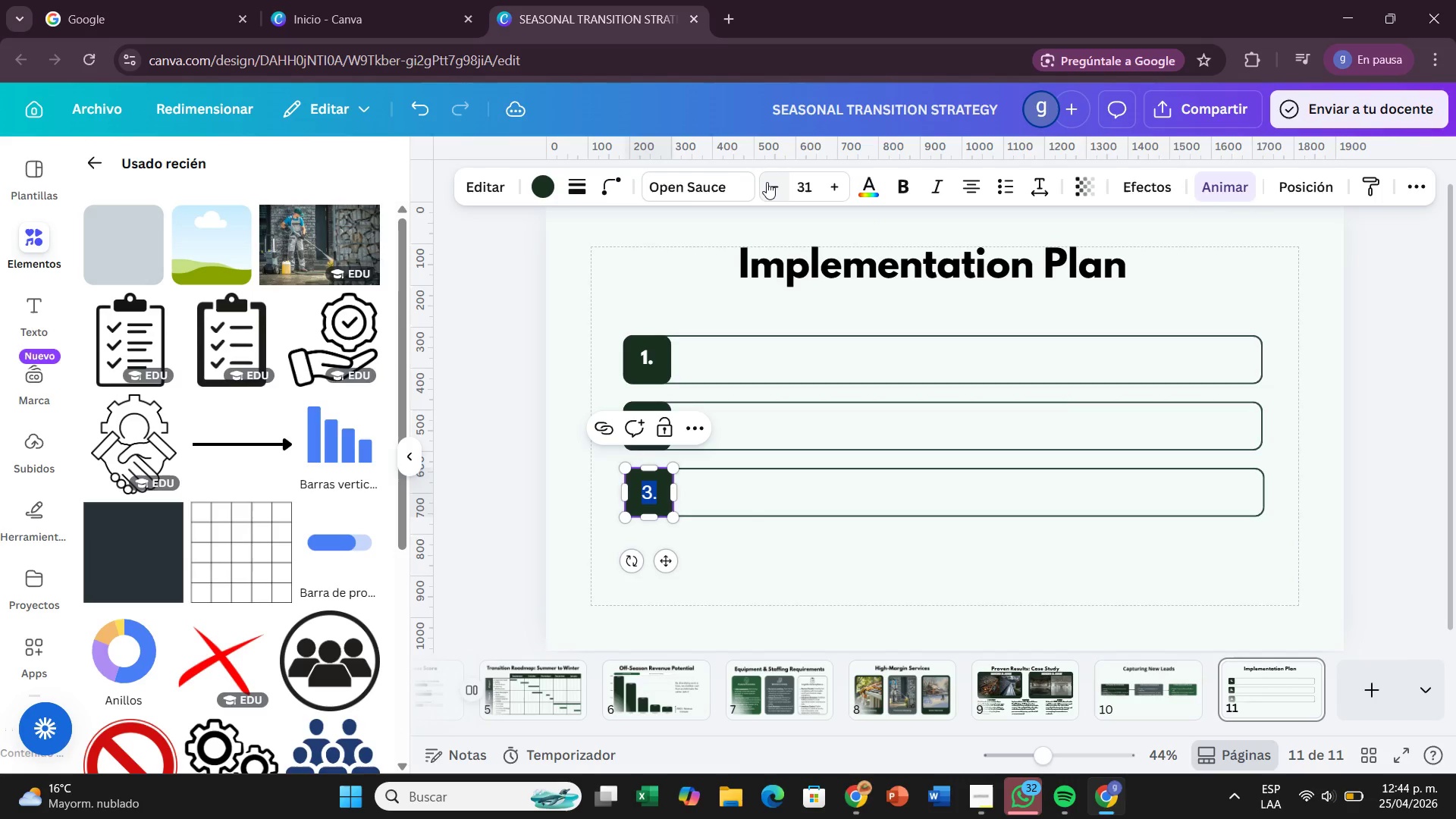 
left_click([766, 182])
 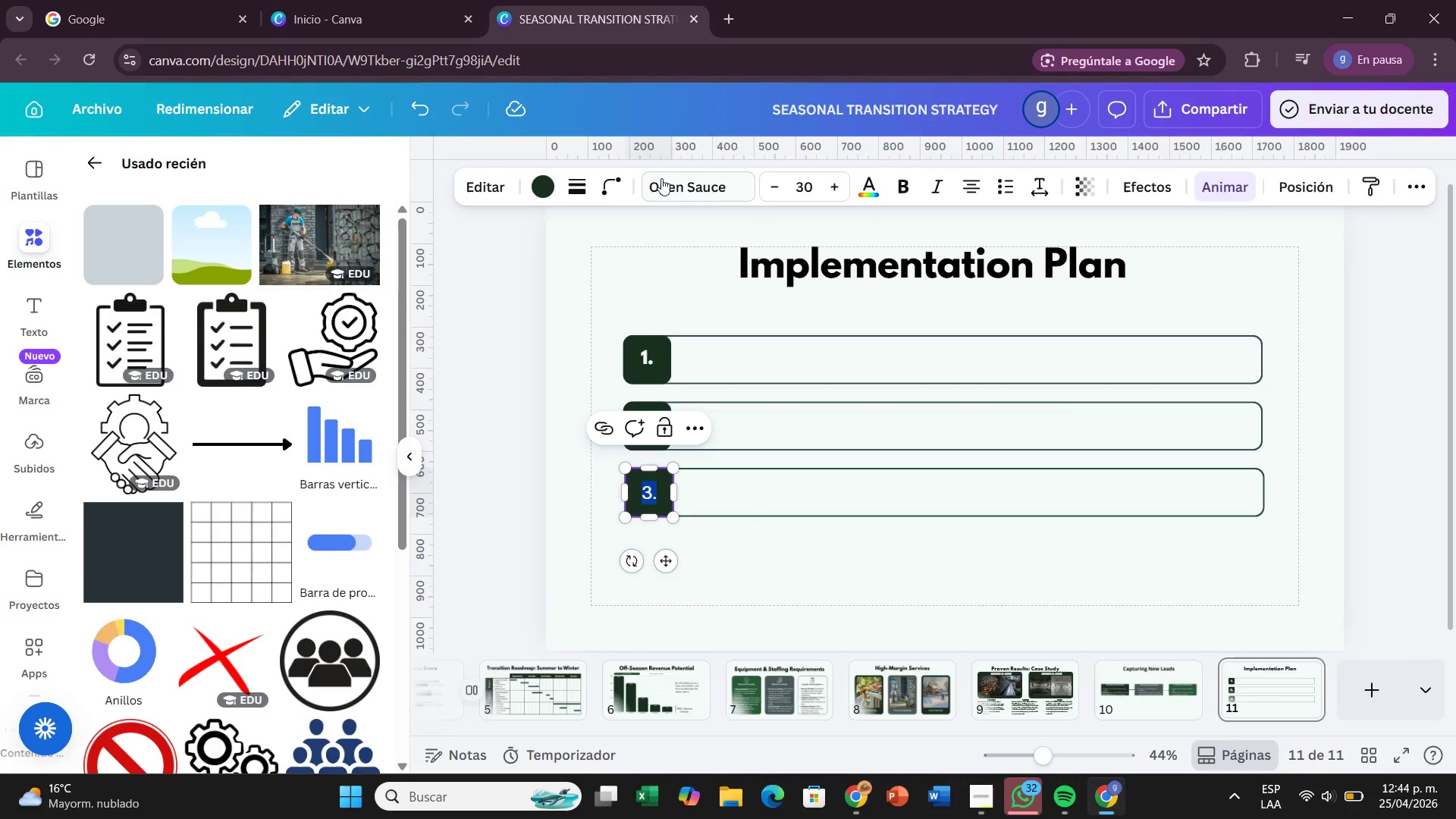 
left_click([681, 182])
 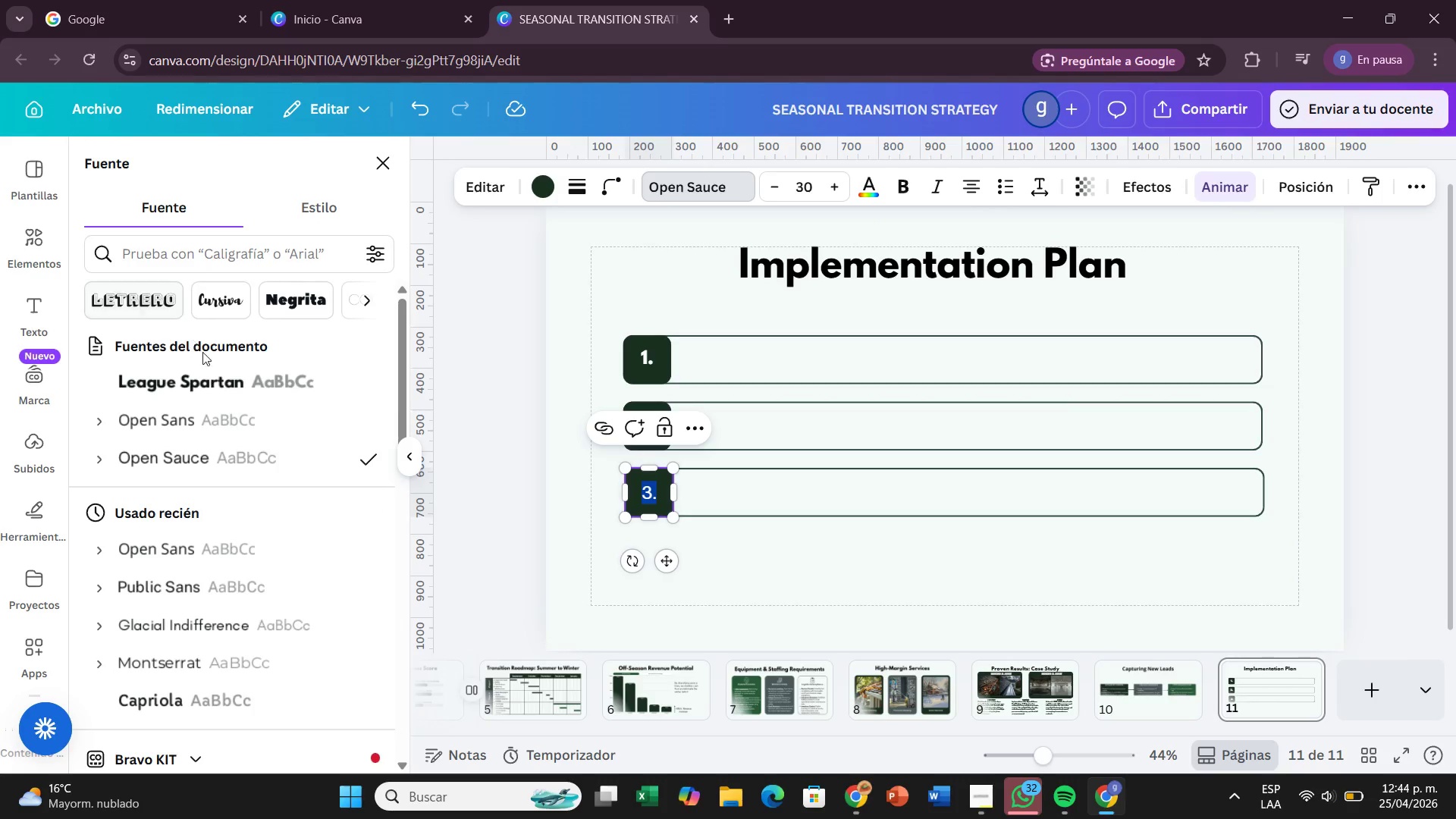 
left_click([215, 374])
 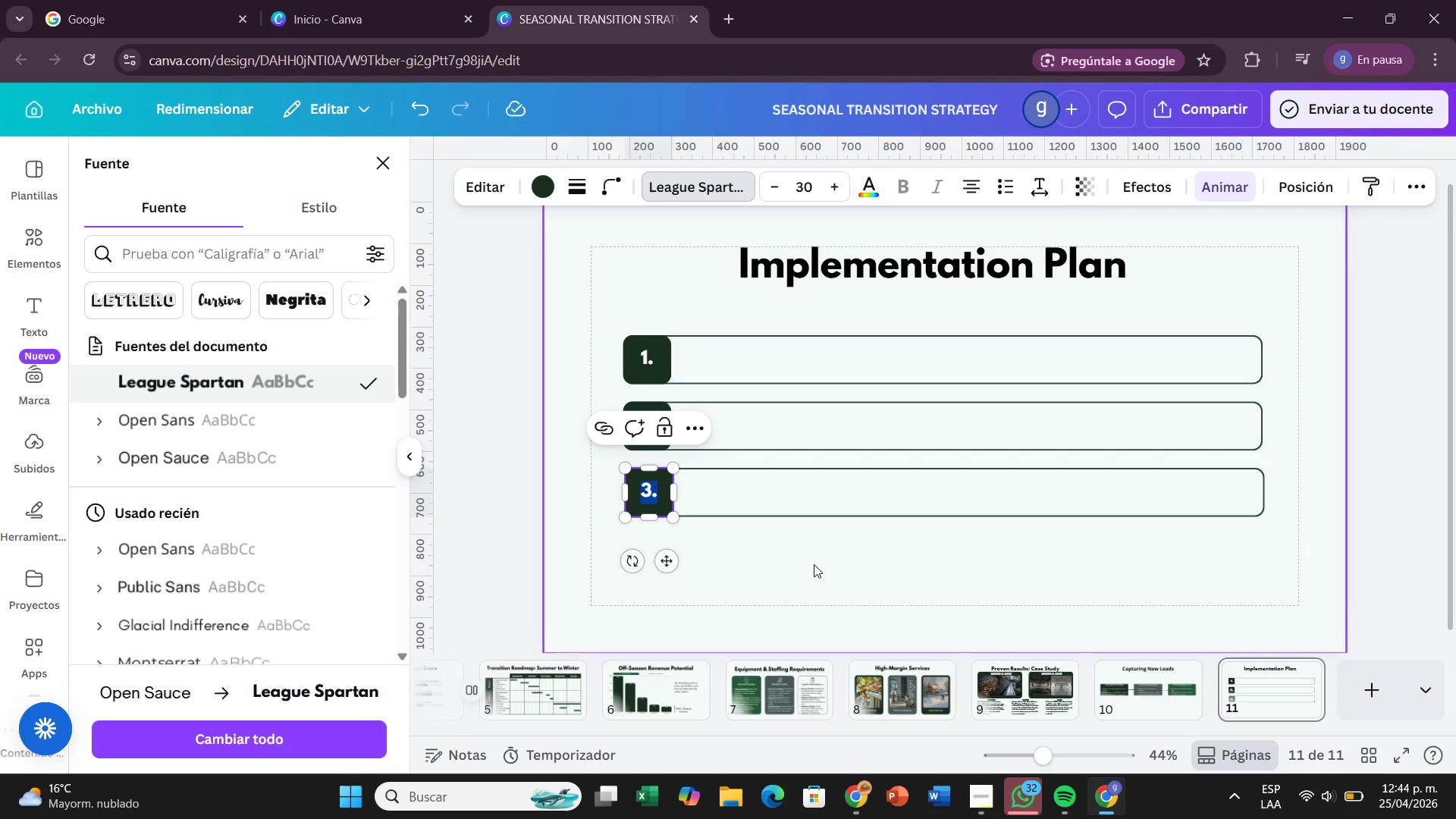 
left_click([814, 564])
 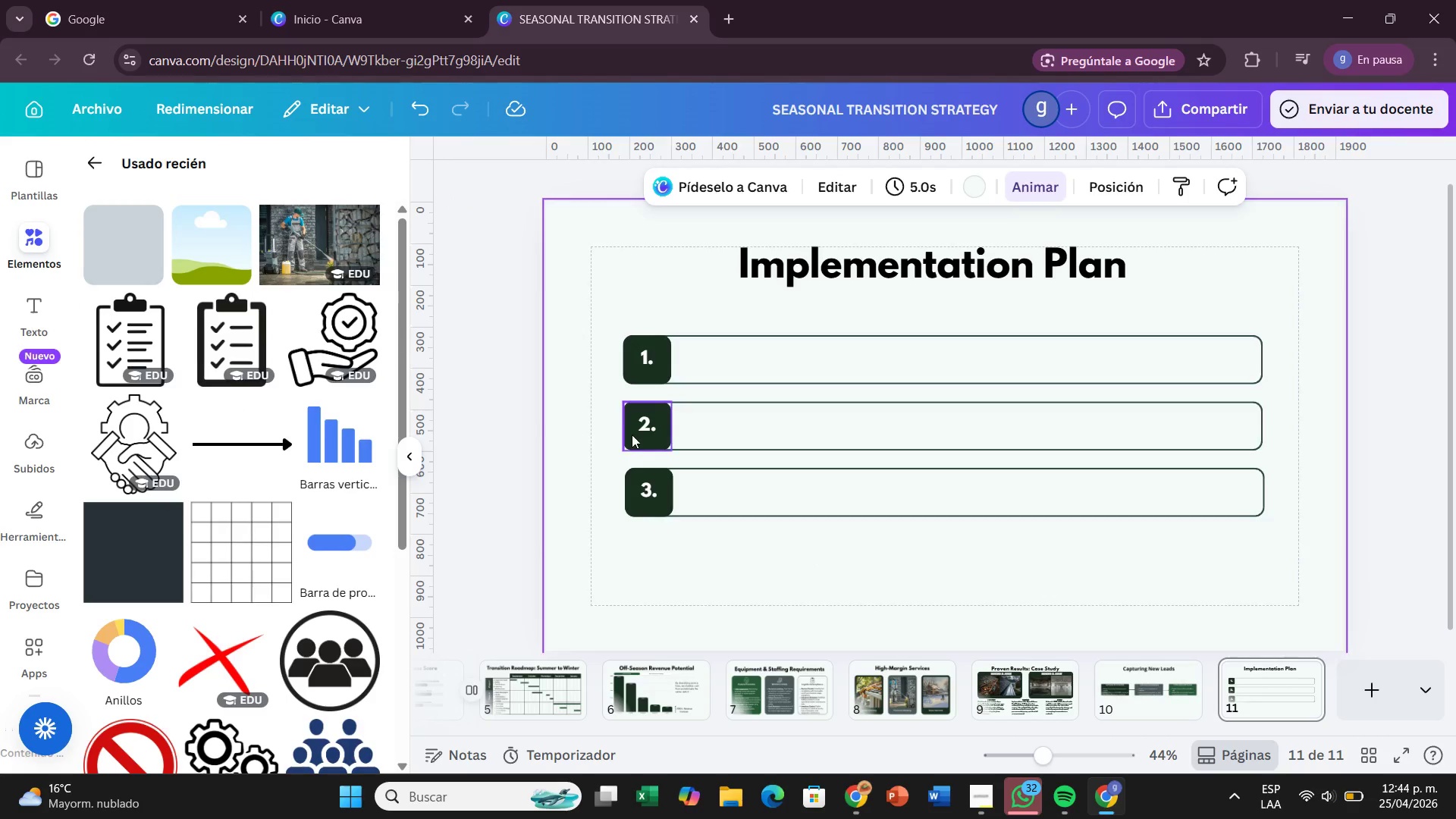 
left_click([634, 438])
 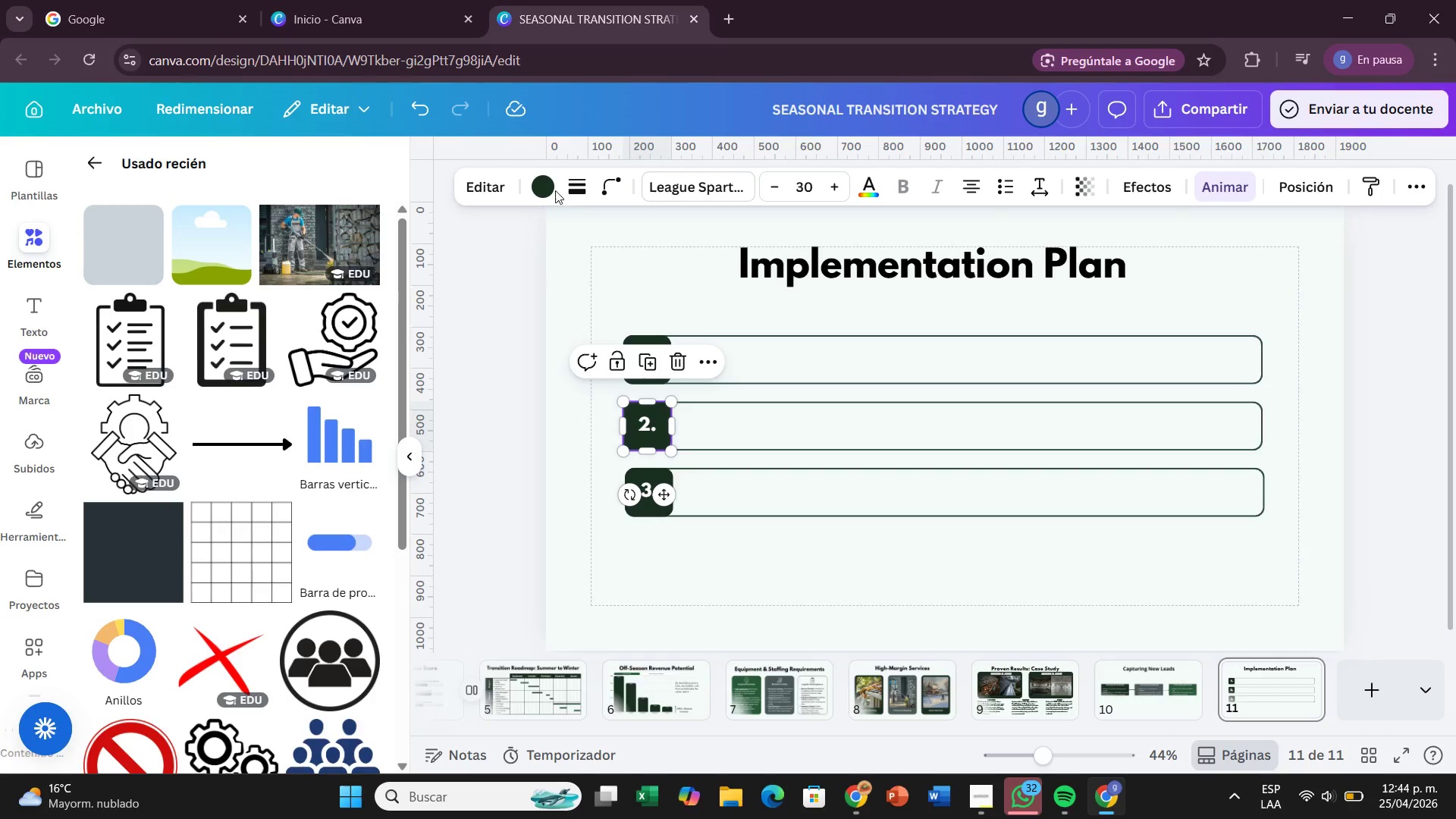 
left_click([554, 190])
 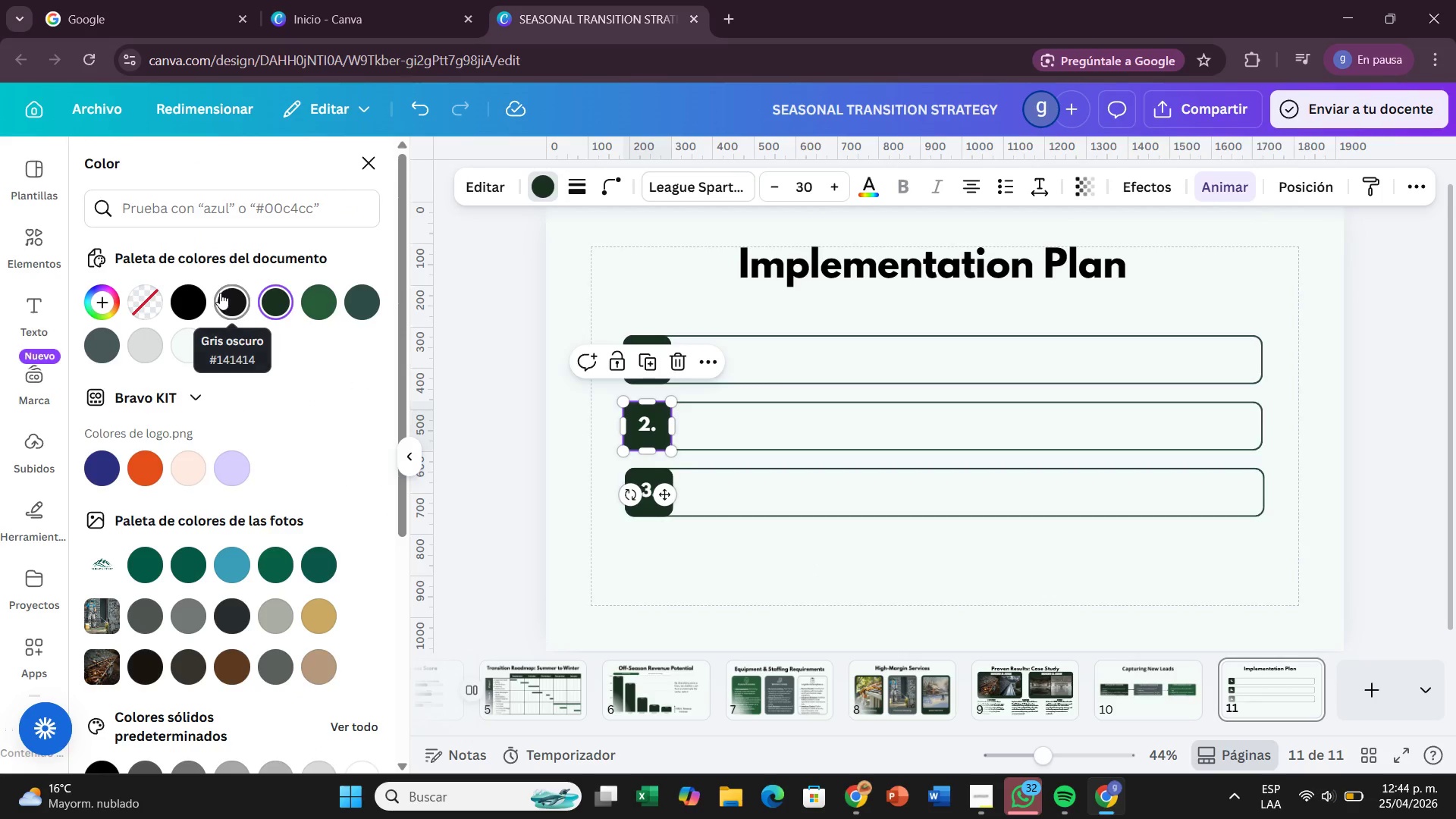 
left_click([220, 293])
 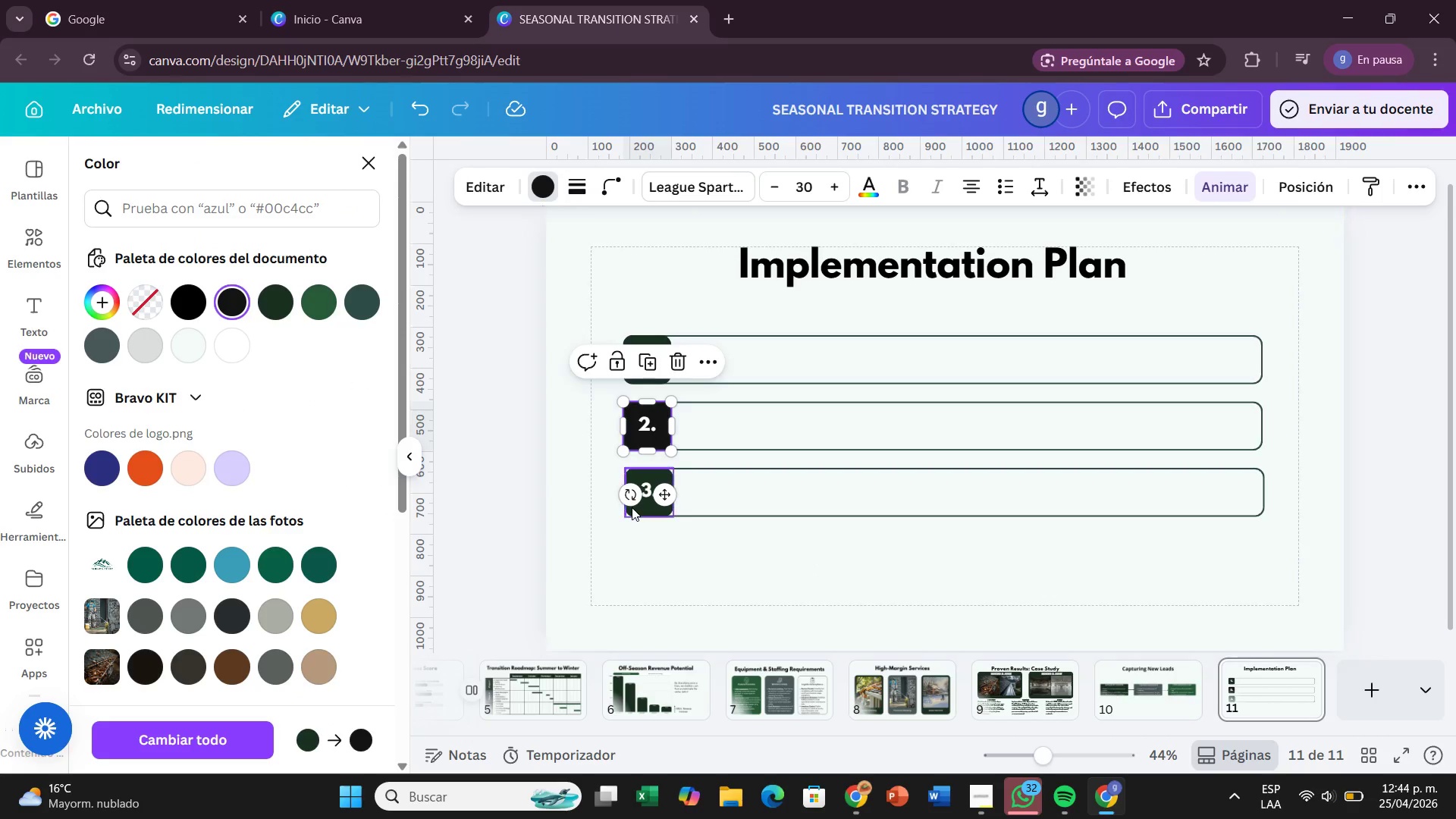 
left_click([632, 507])
 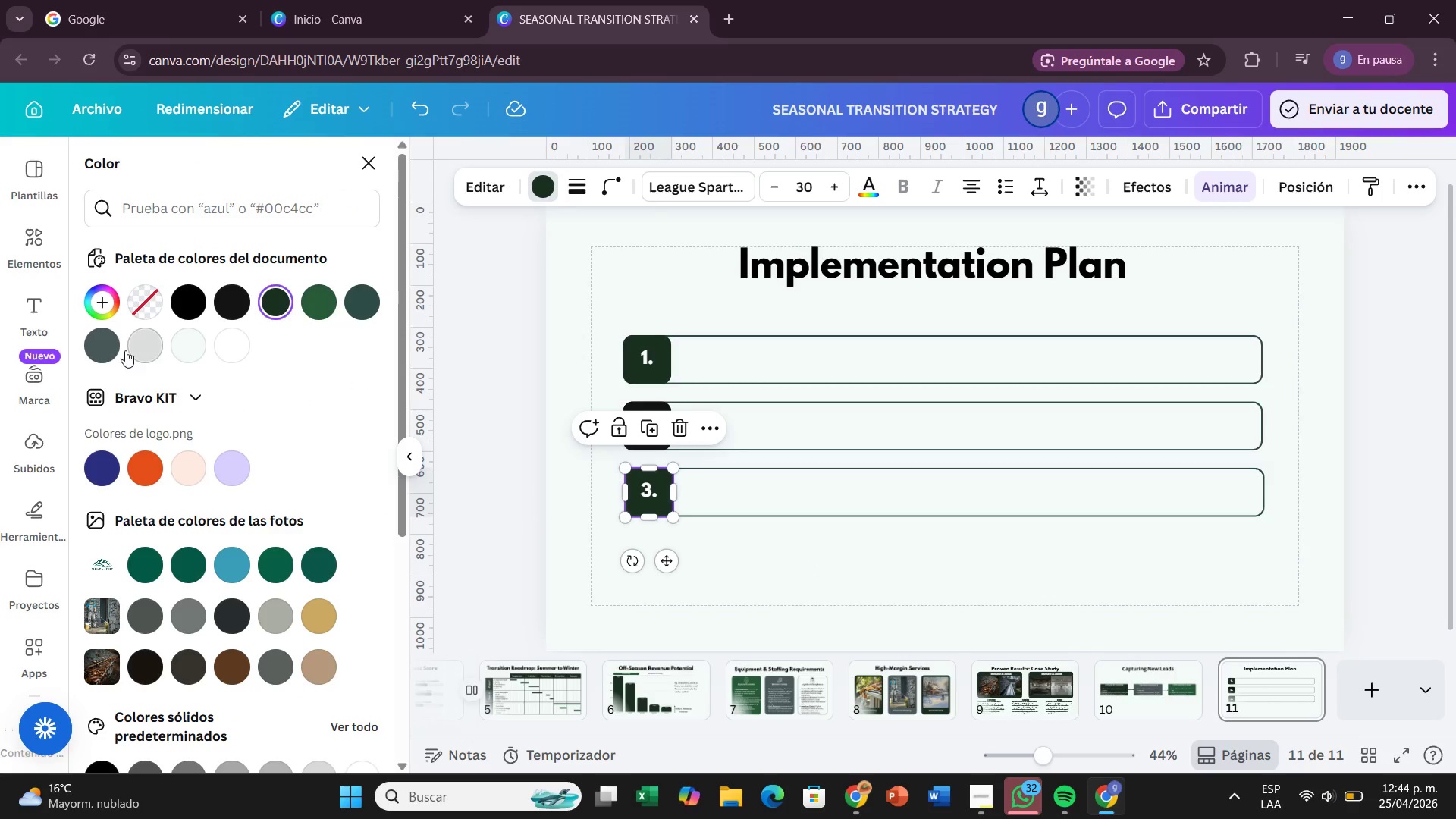 
left_click([97, 347])
 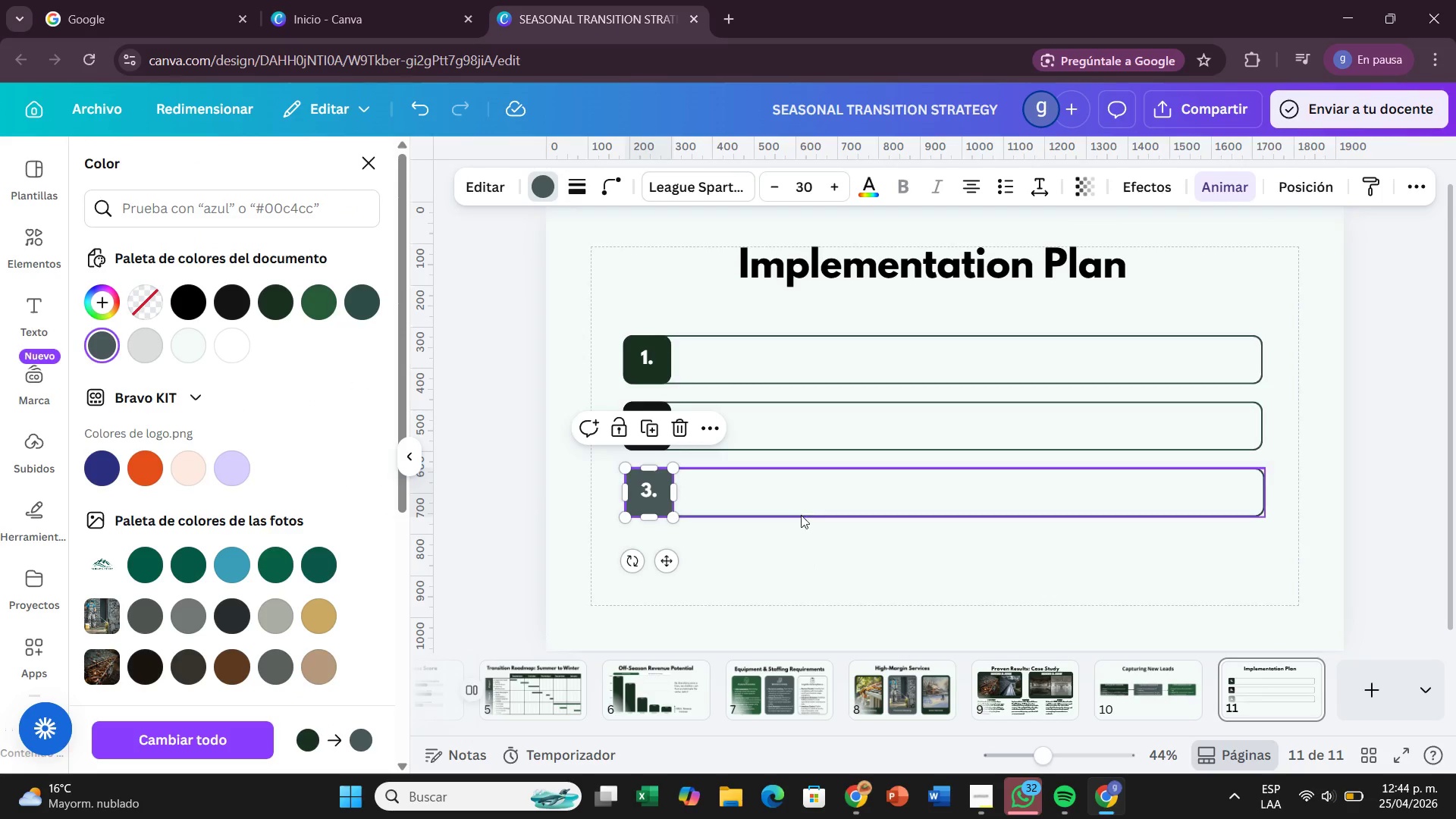 
left_click([808, 548])
 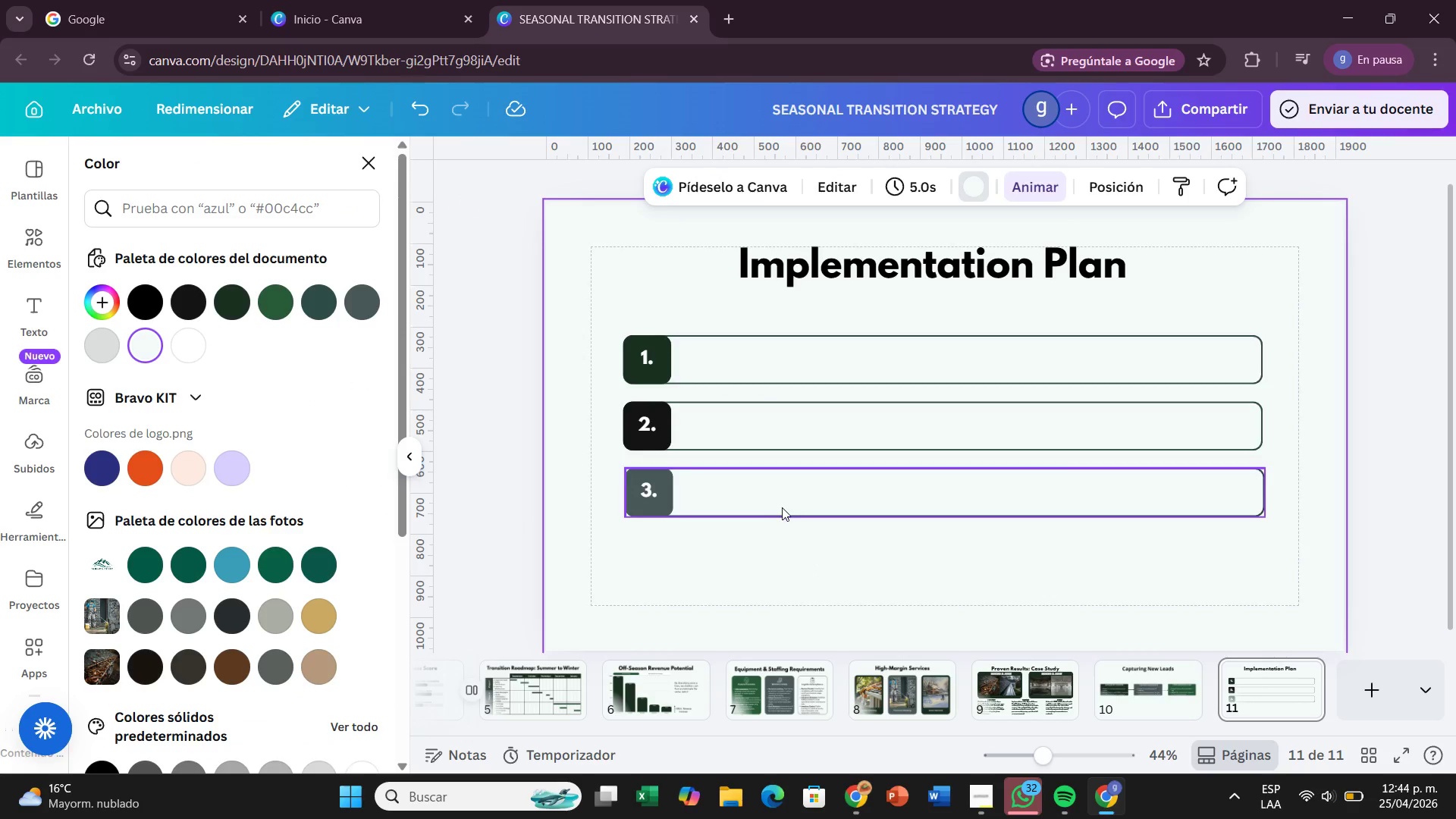 
left_click([782, 507])
 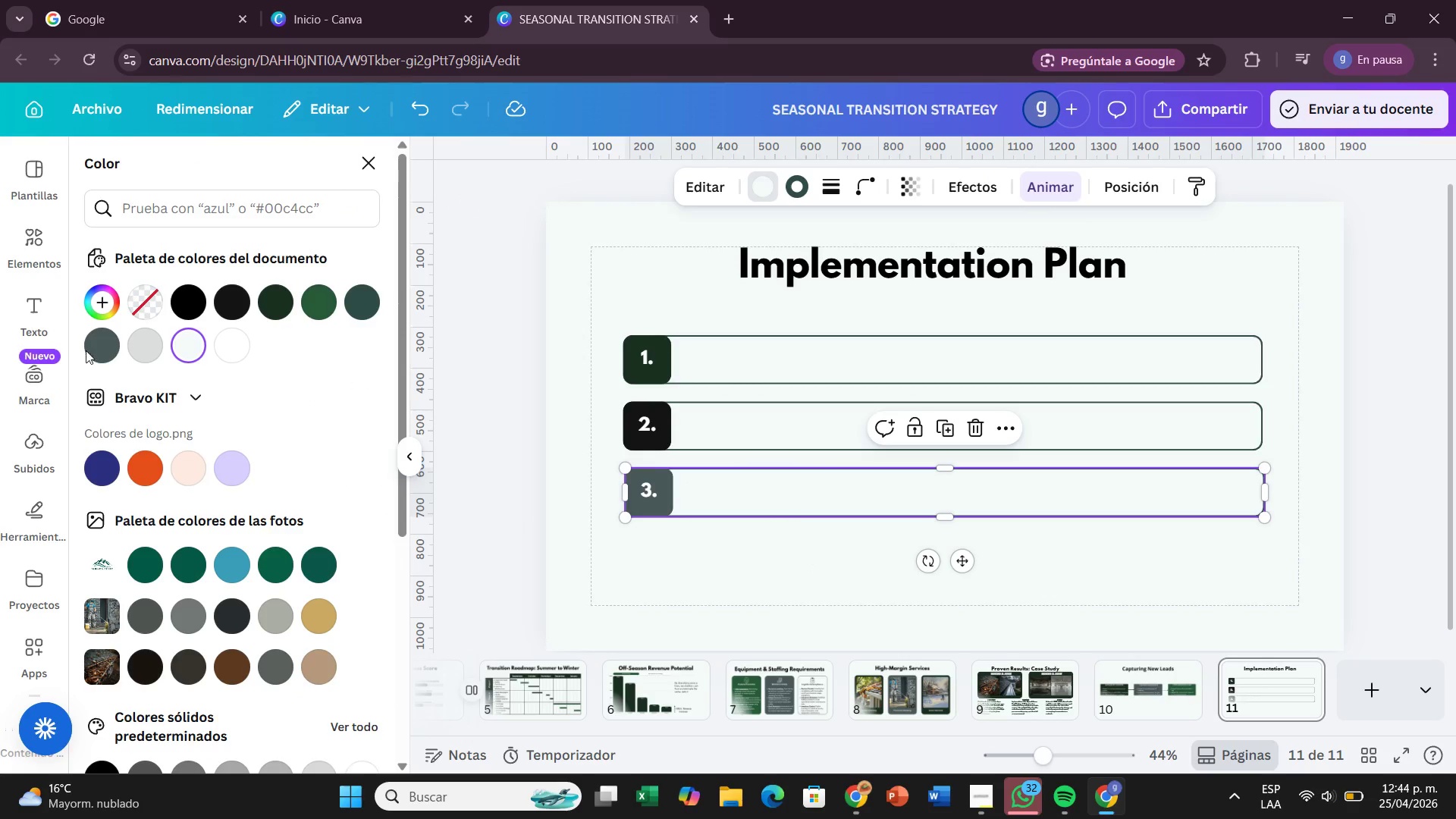 
left_click([96, 350])
 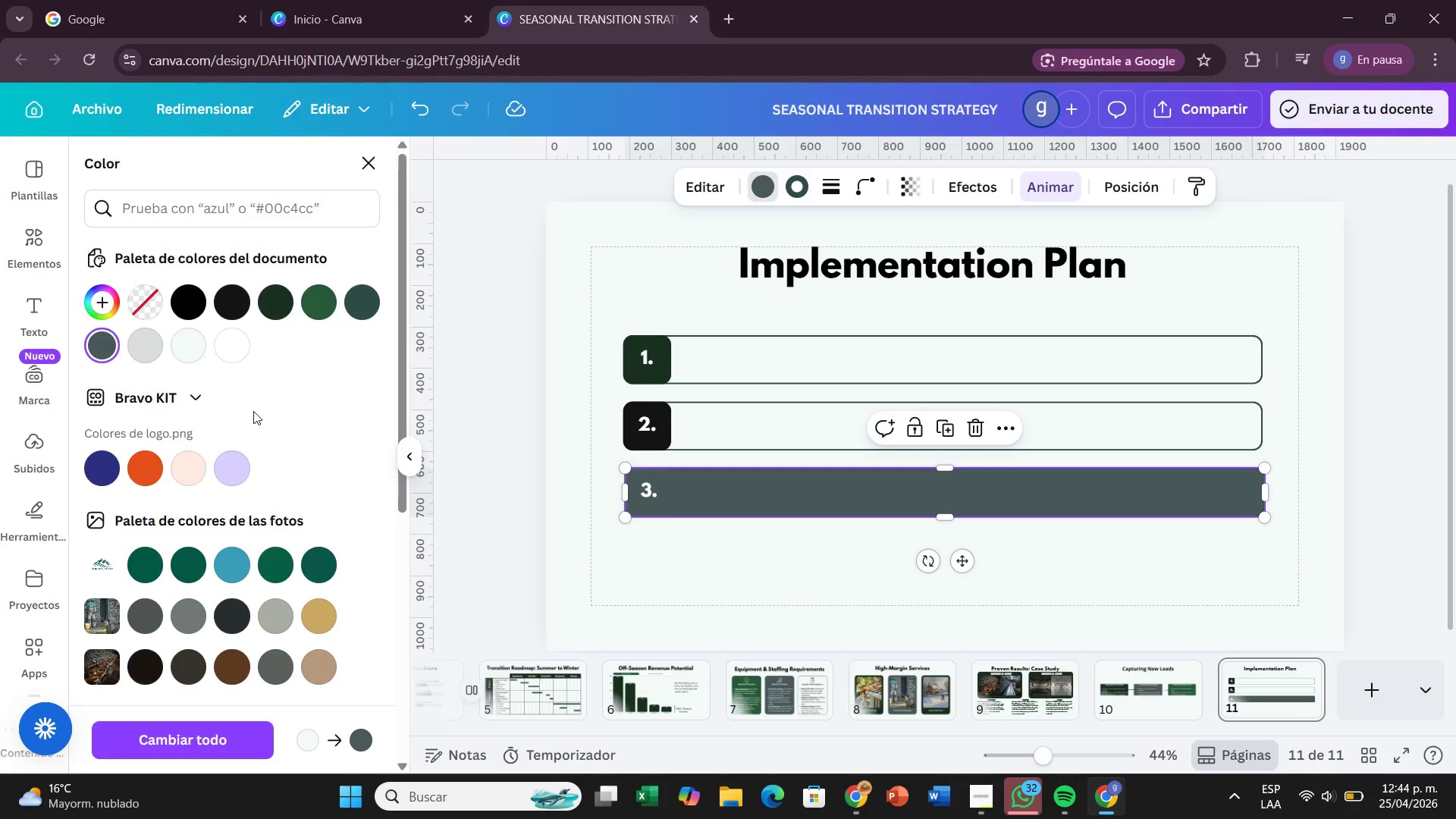 
key(Control+Z)
 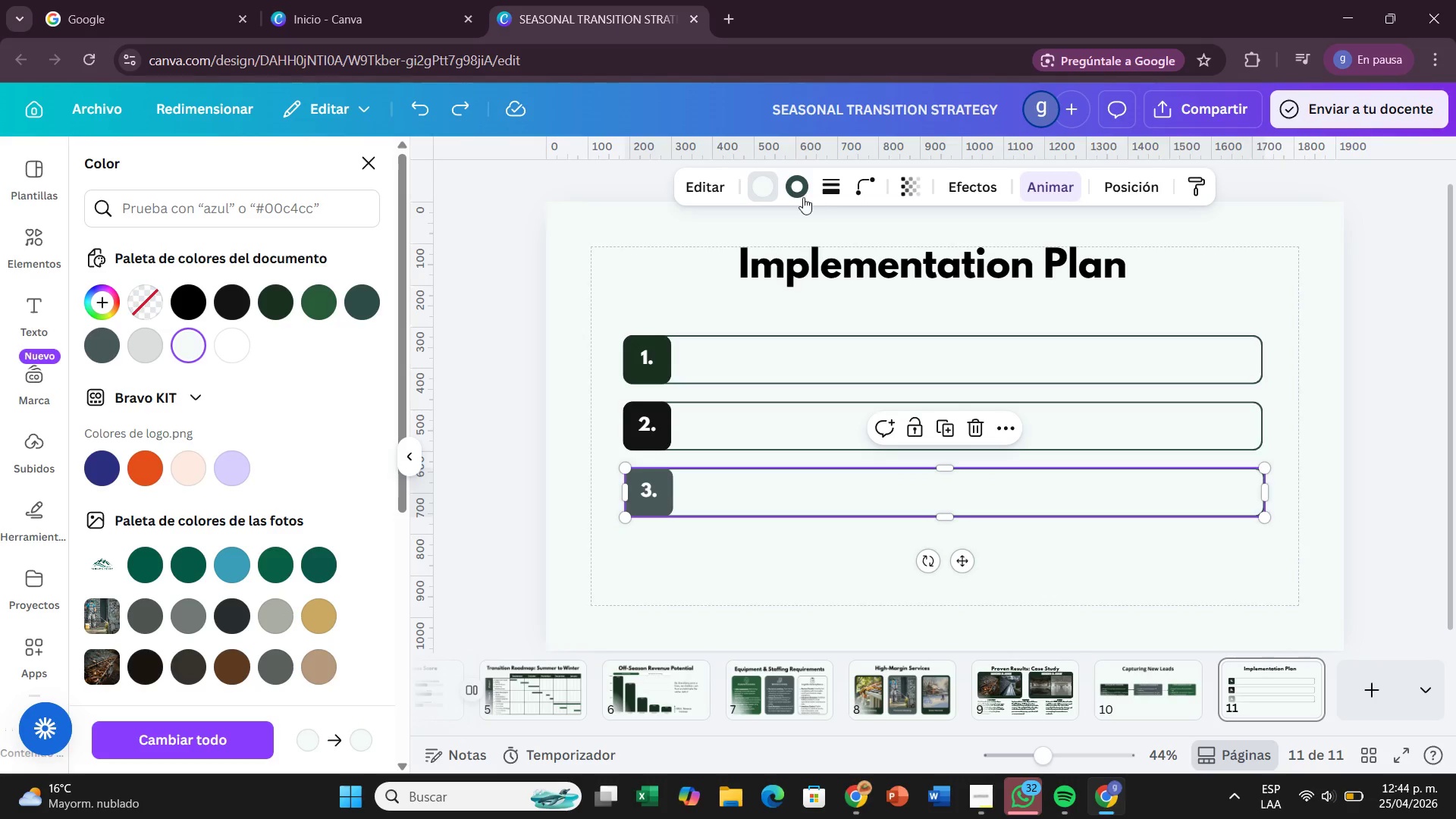 
left_click([798, 195])
 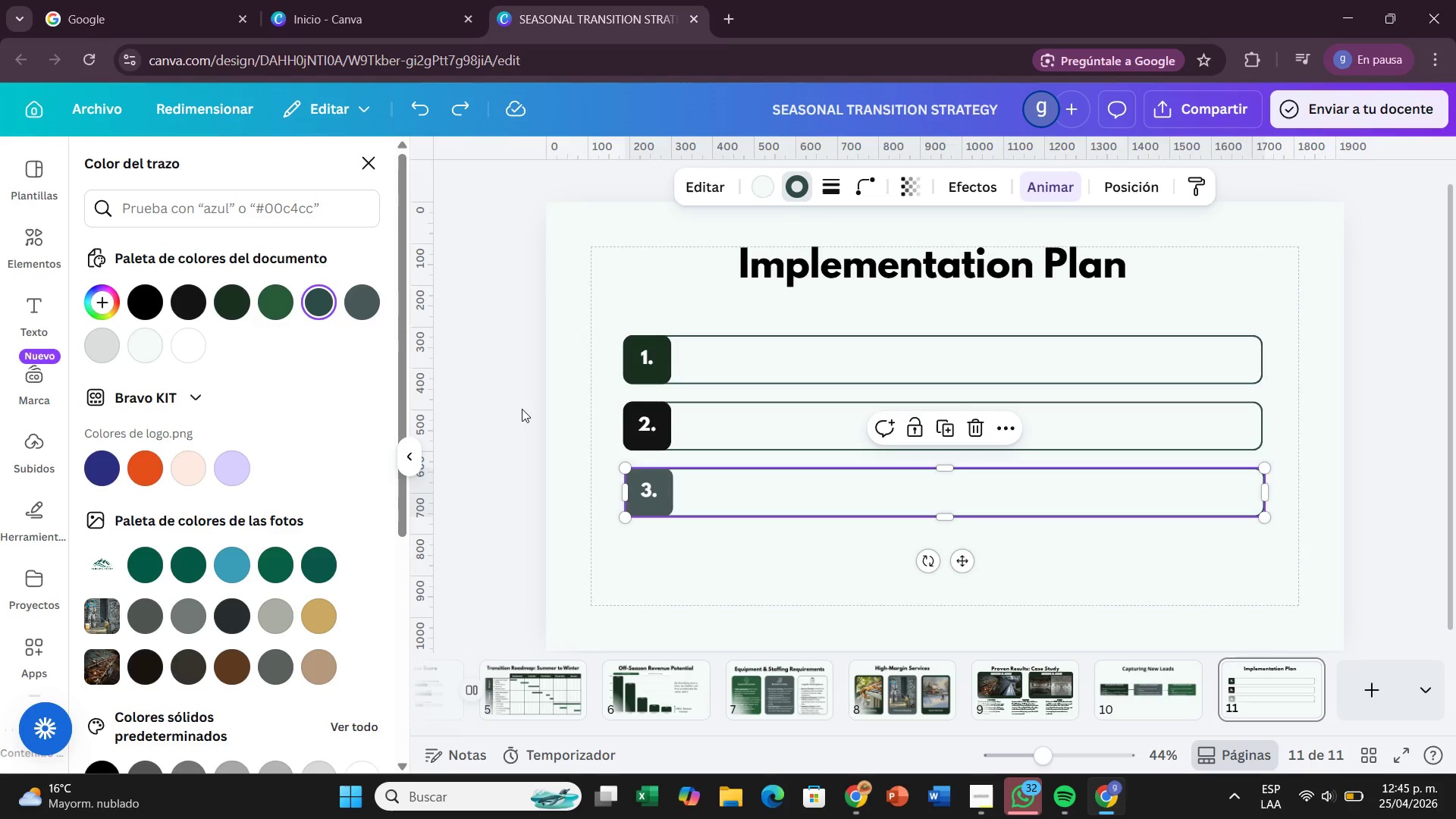 
left_click([371, 307])
 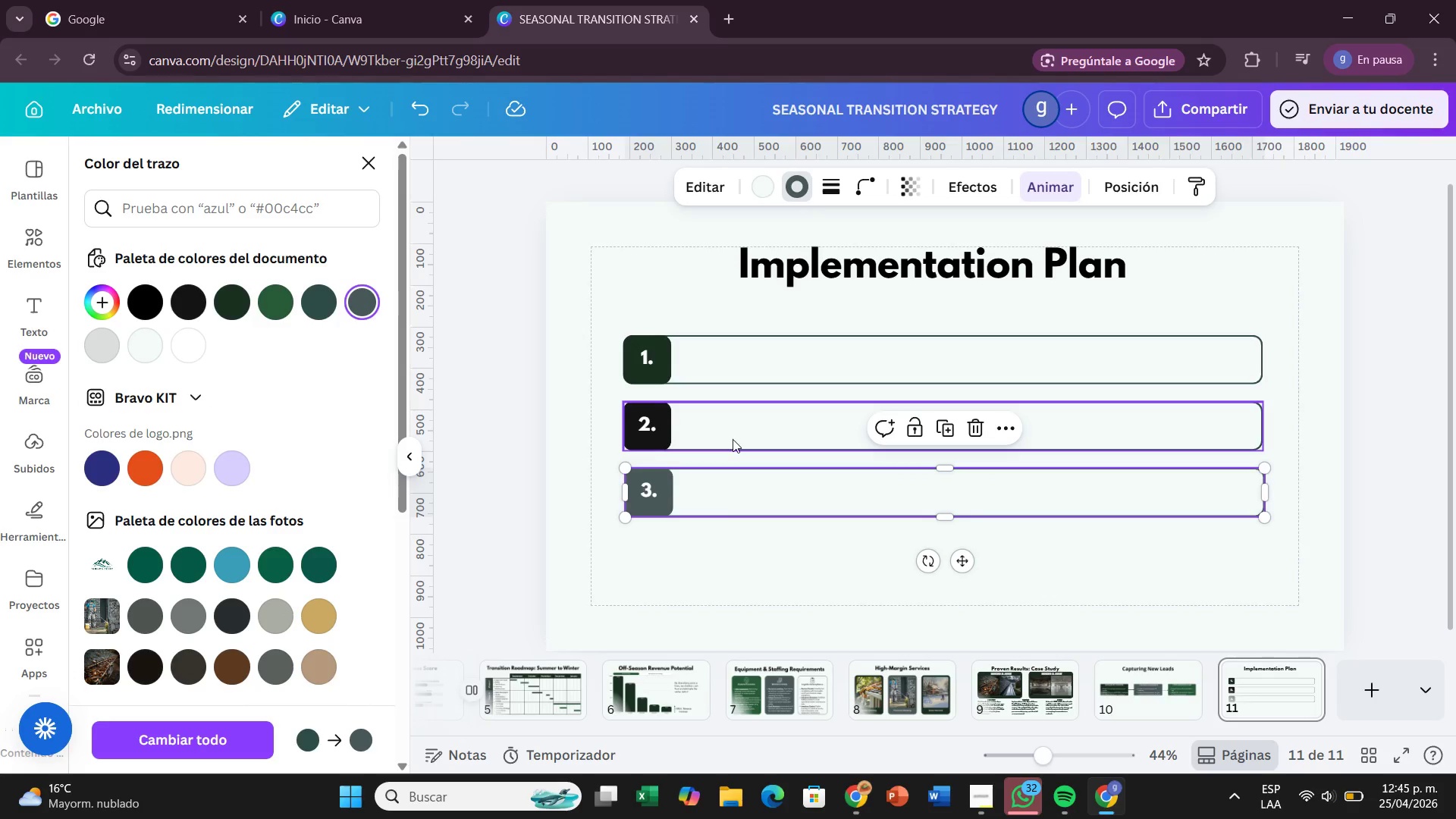 
left_click([733, 439])
 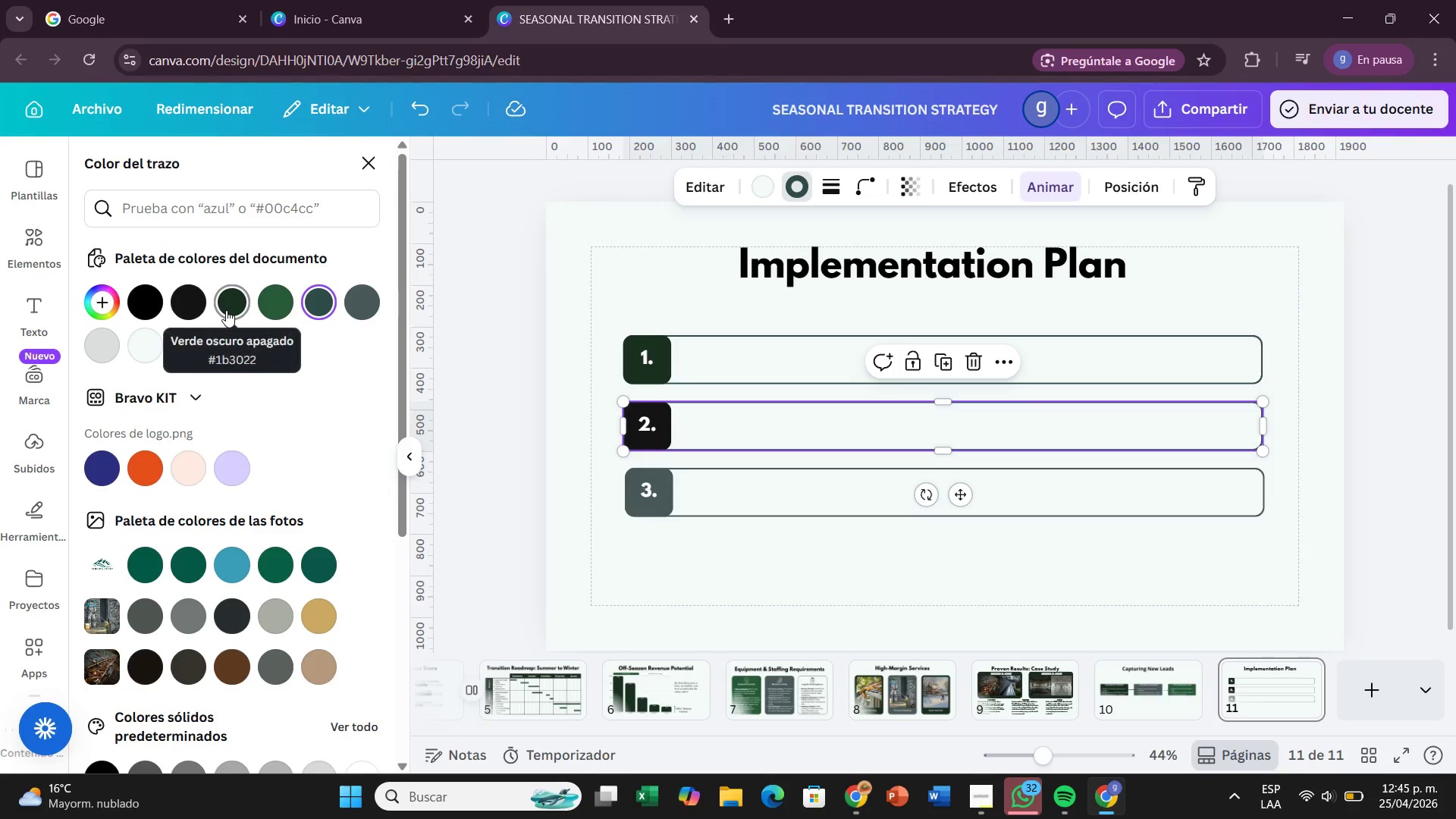 
left_click([178, 302])
 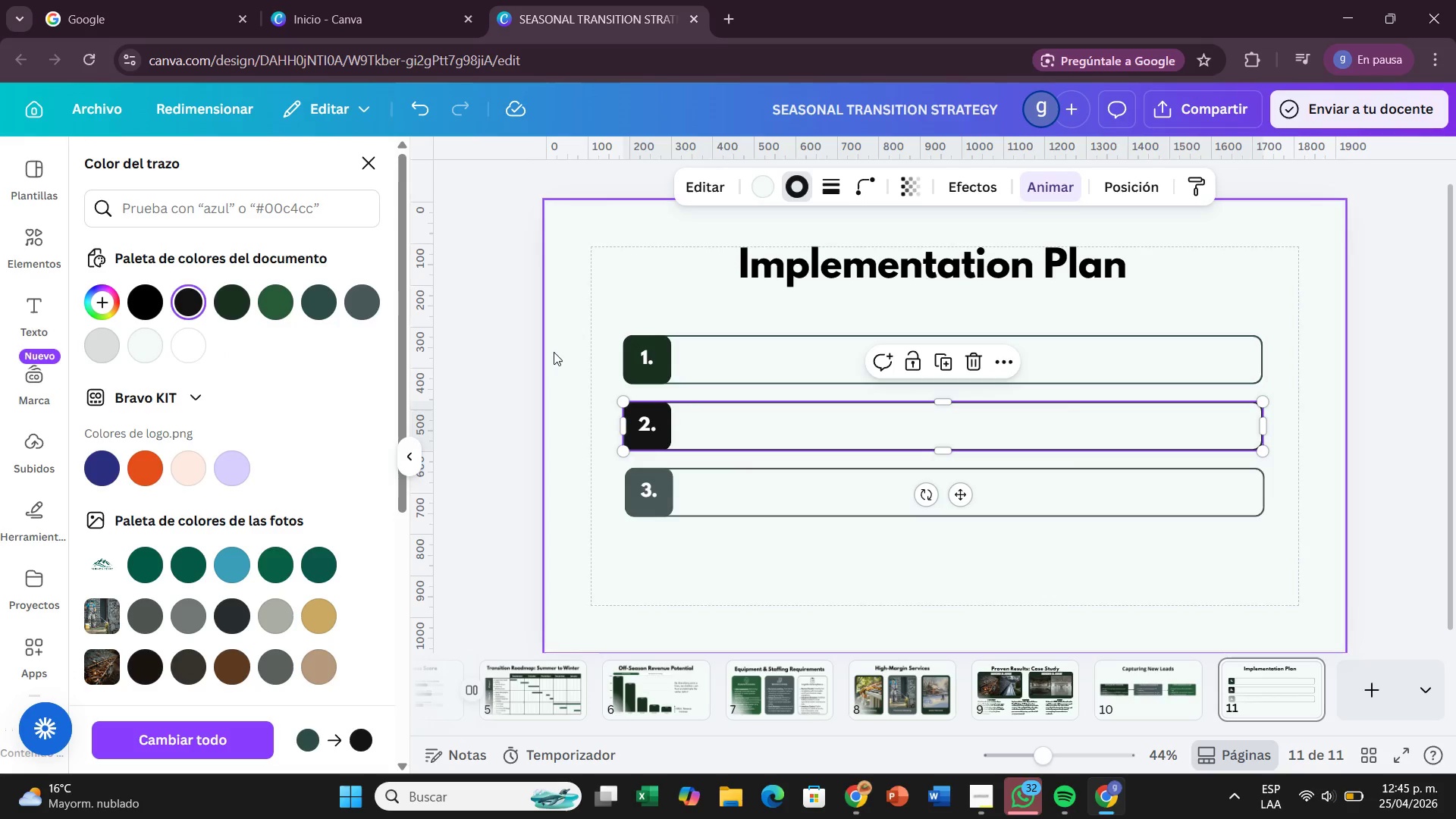 
left_click([558, 357])
 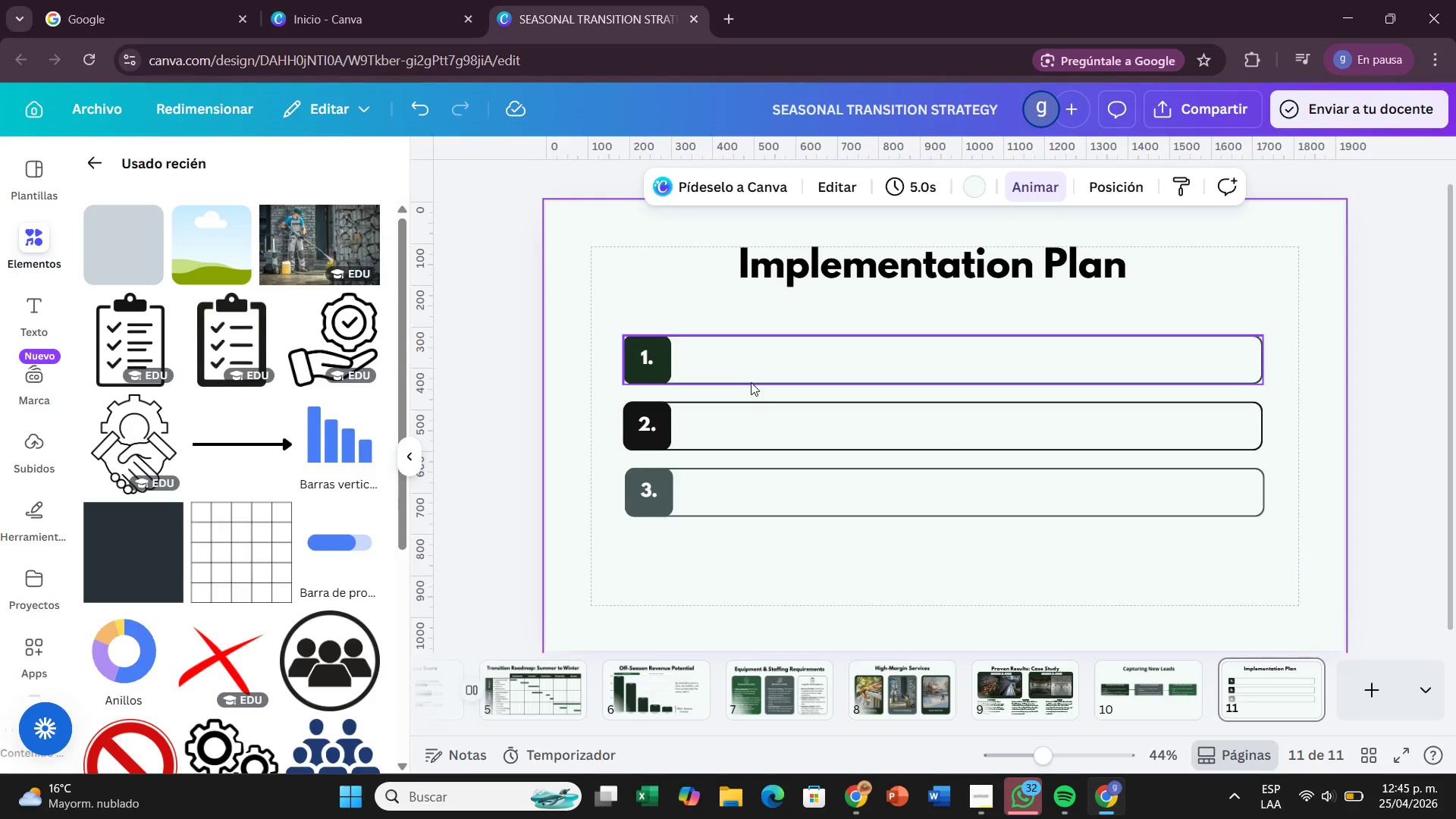 
left_click([751, 382])
 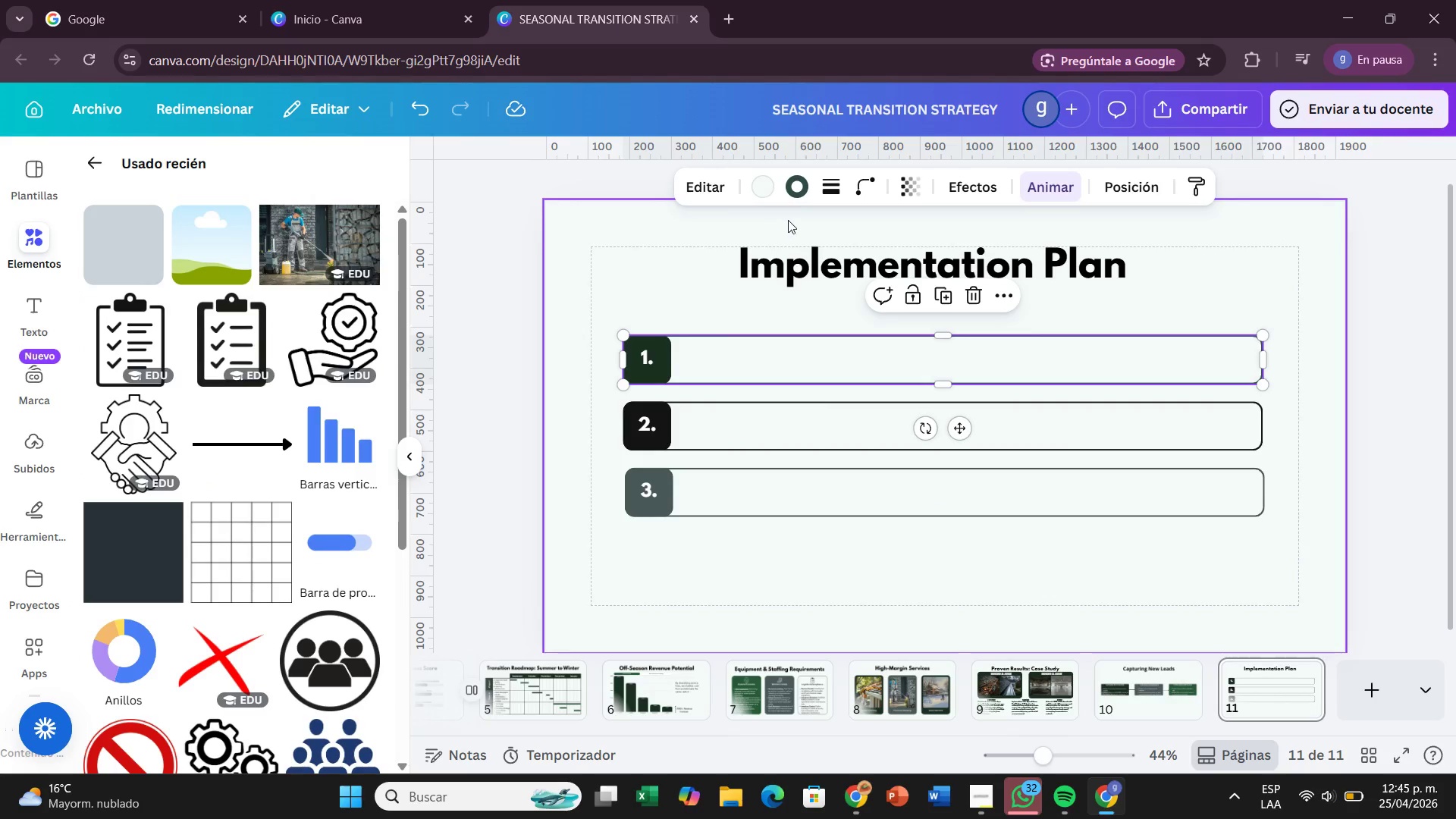 
left_click([789, 187])
 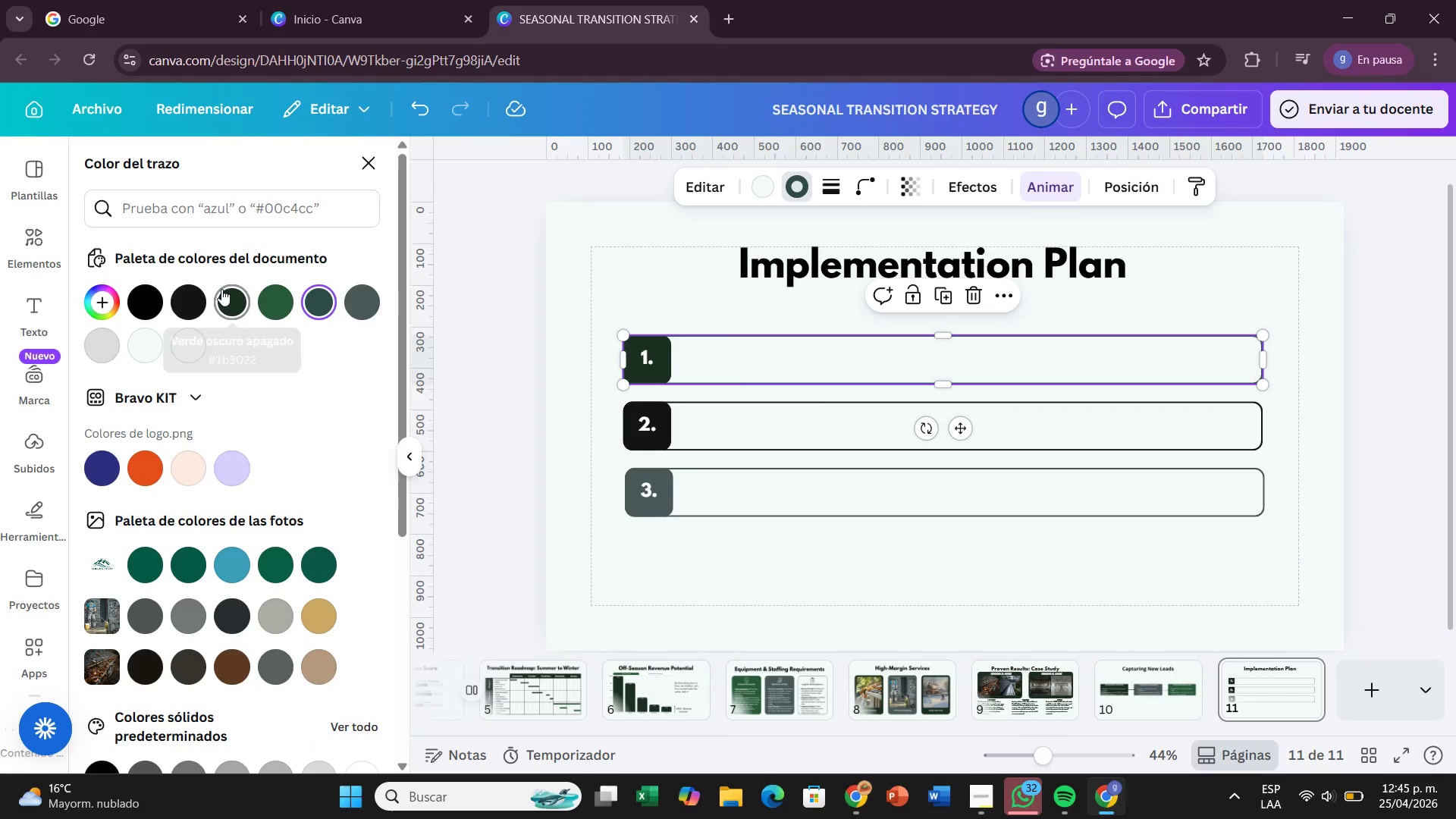 
left_click([221, 289])
 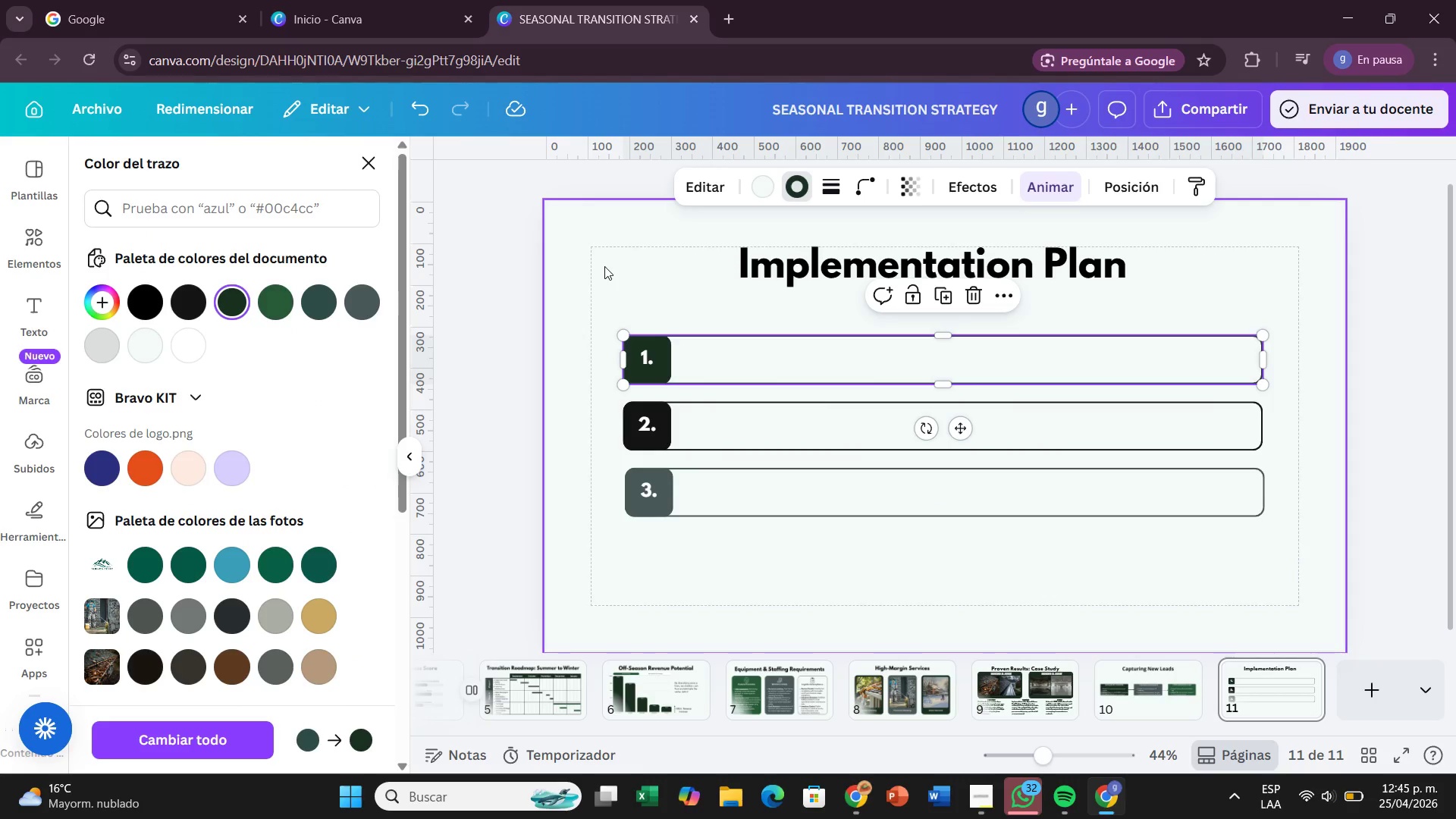 
left_click([604, 266])
 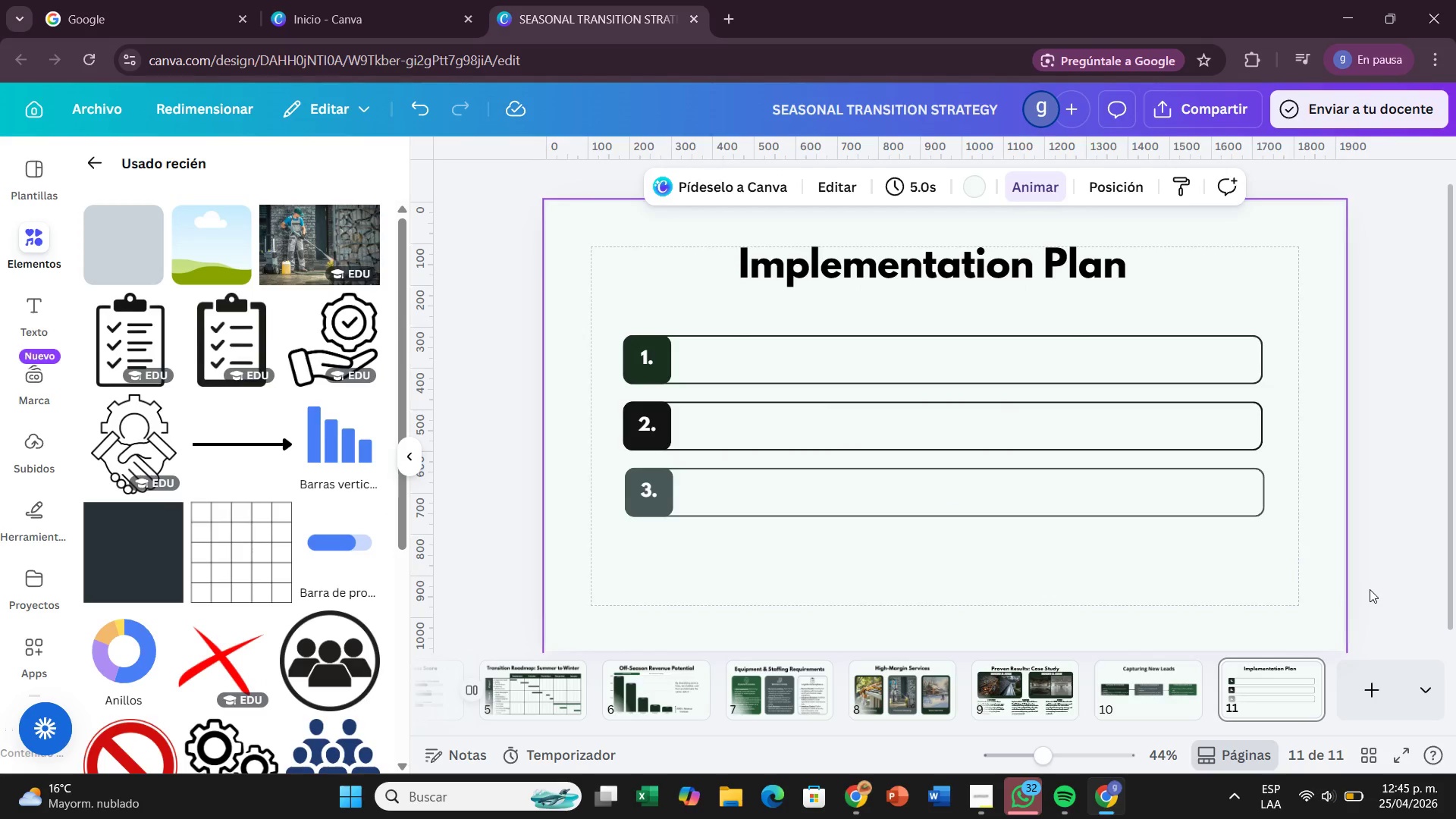 
wait(6.05)
 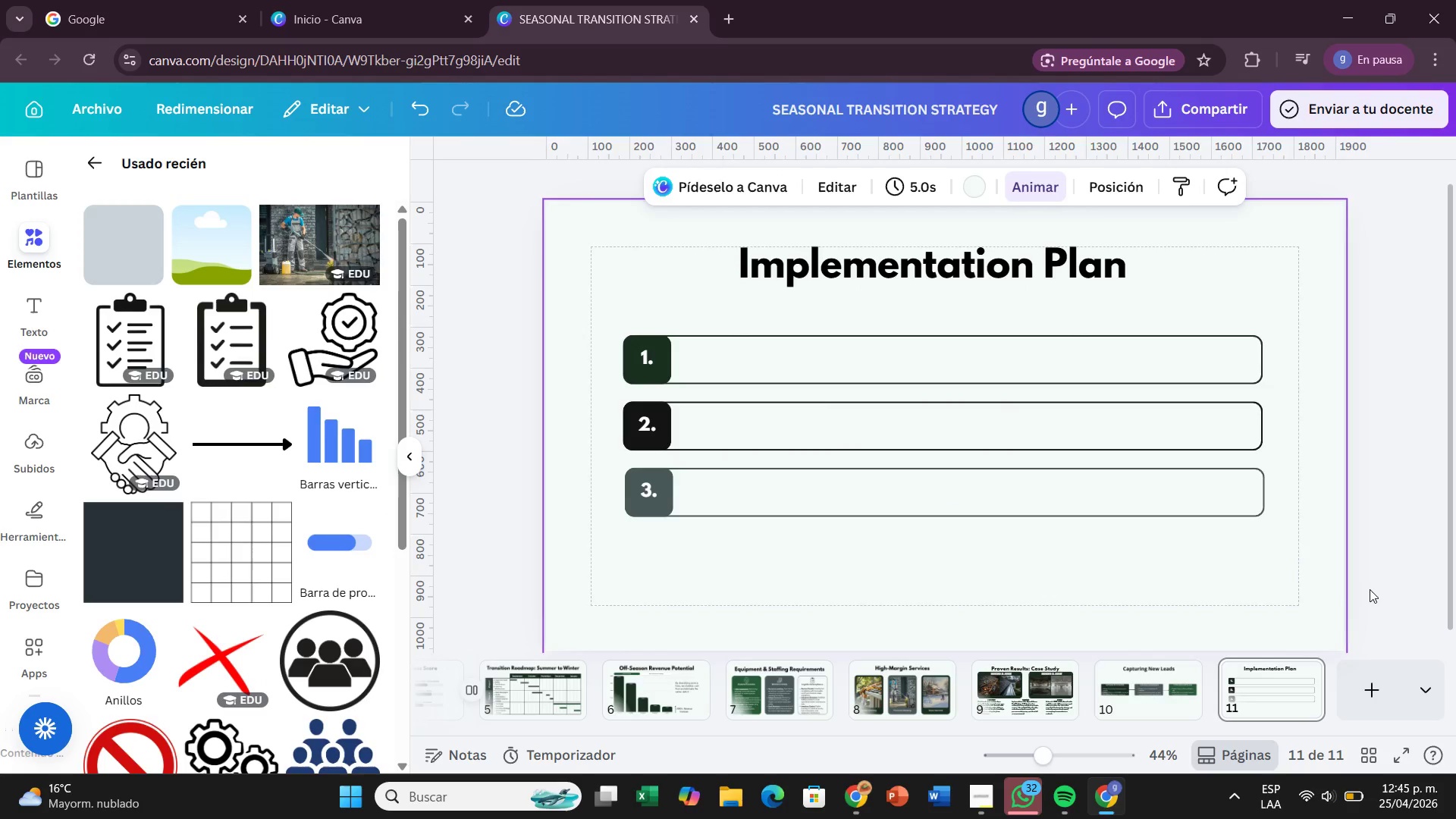 
double_click([825, 364])
 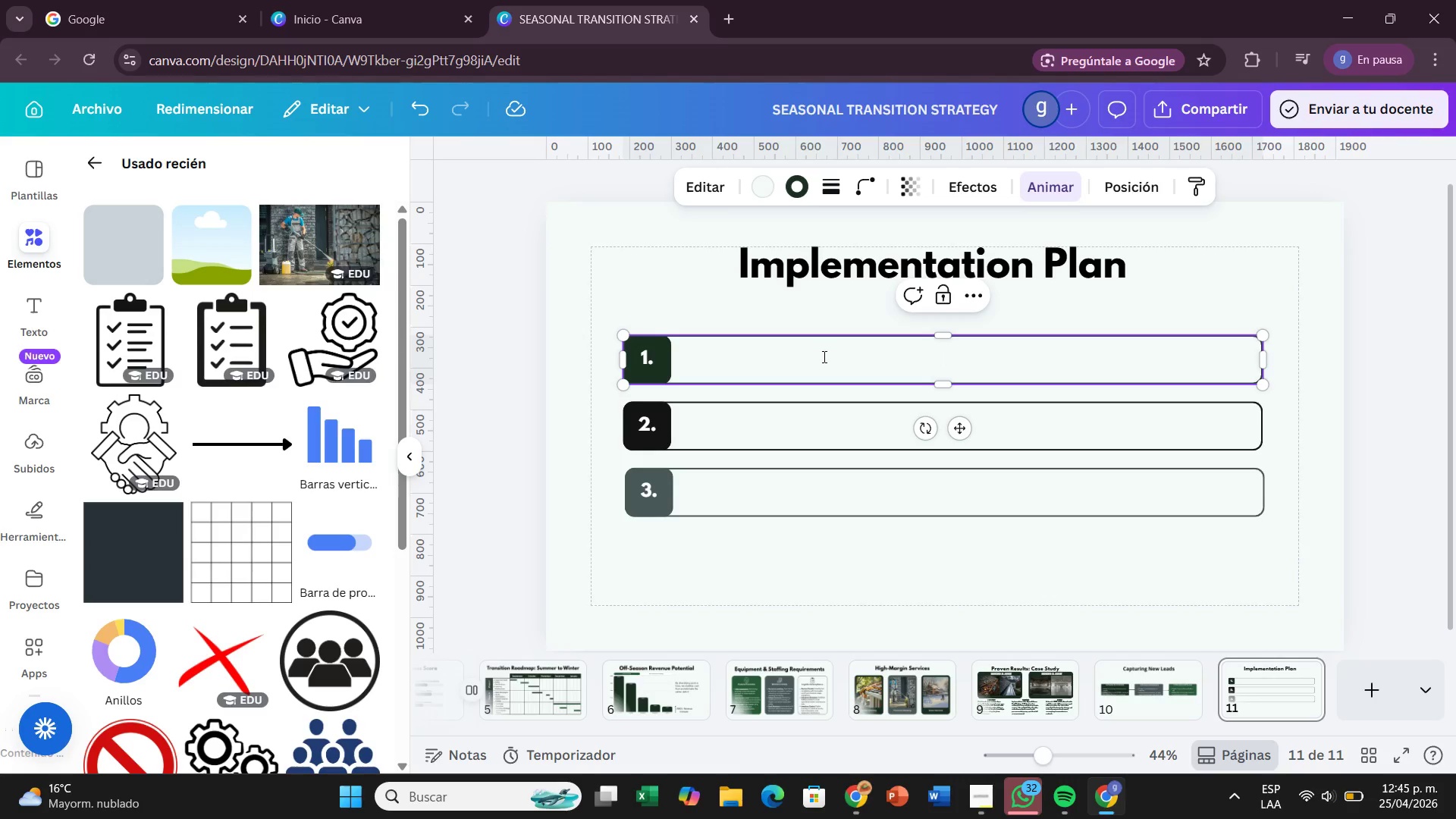 
double_click([823, 356])
 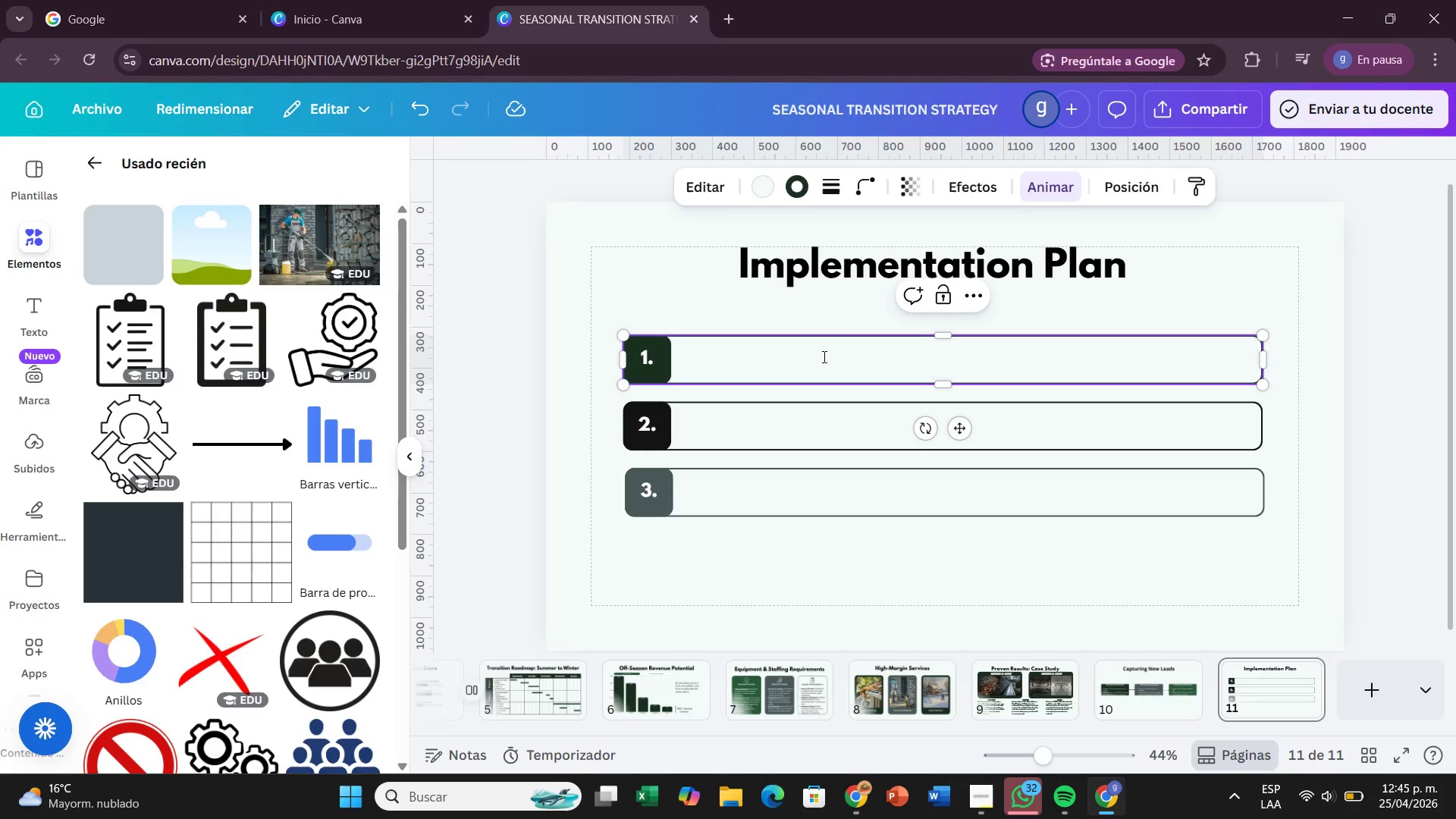 
type(Pka)
 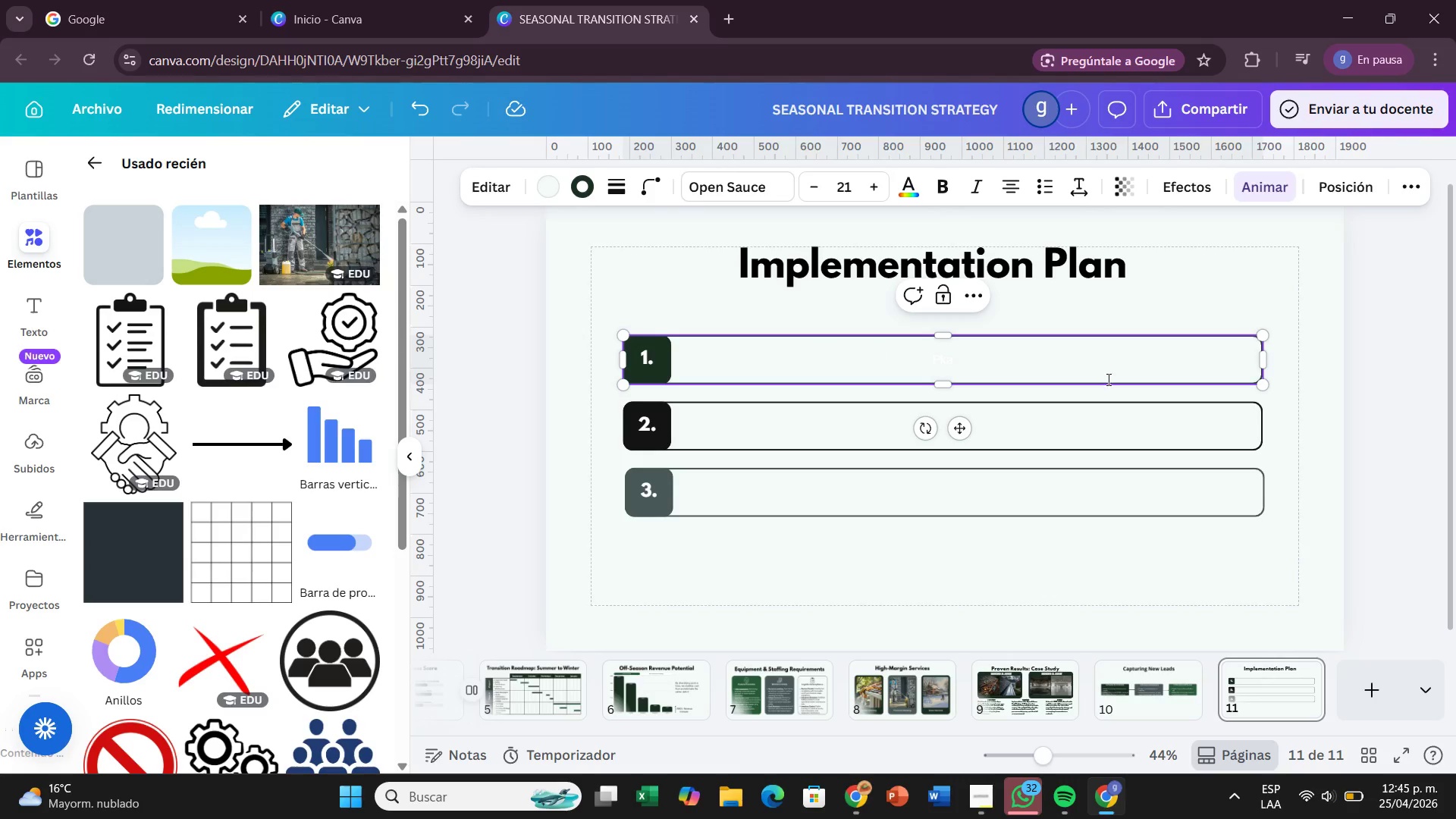 
left_click([1228, 515])
 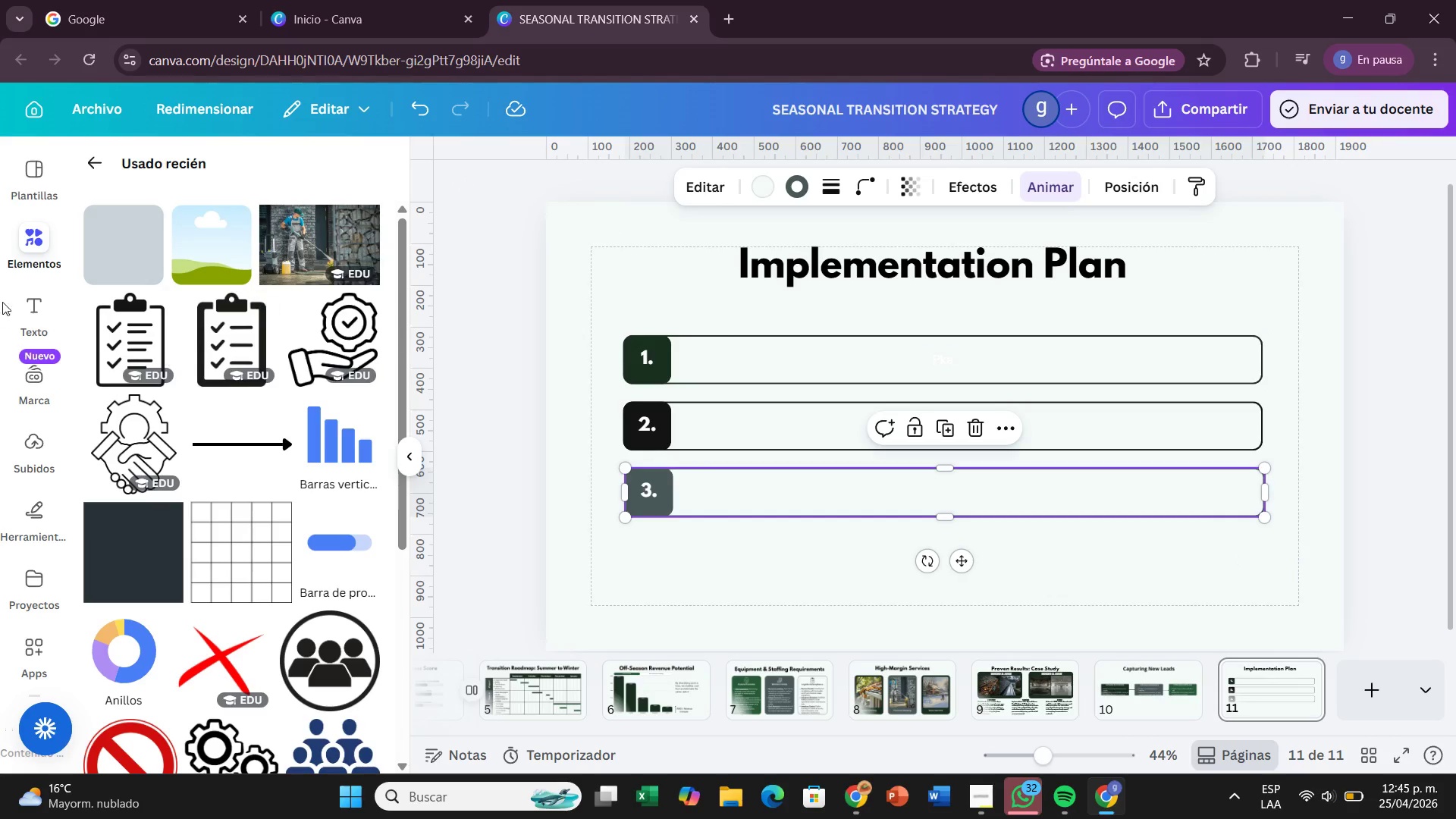 
left_click([26, 302])
 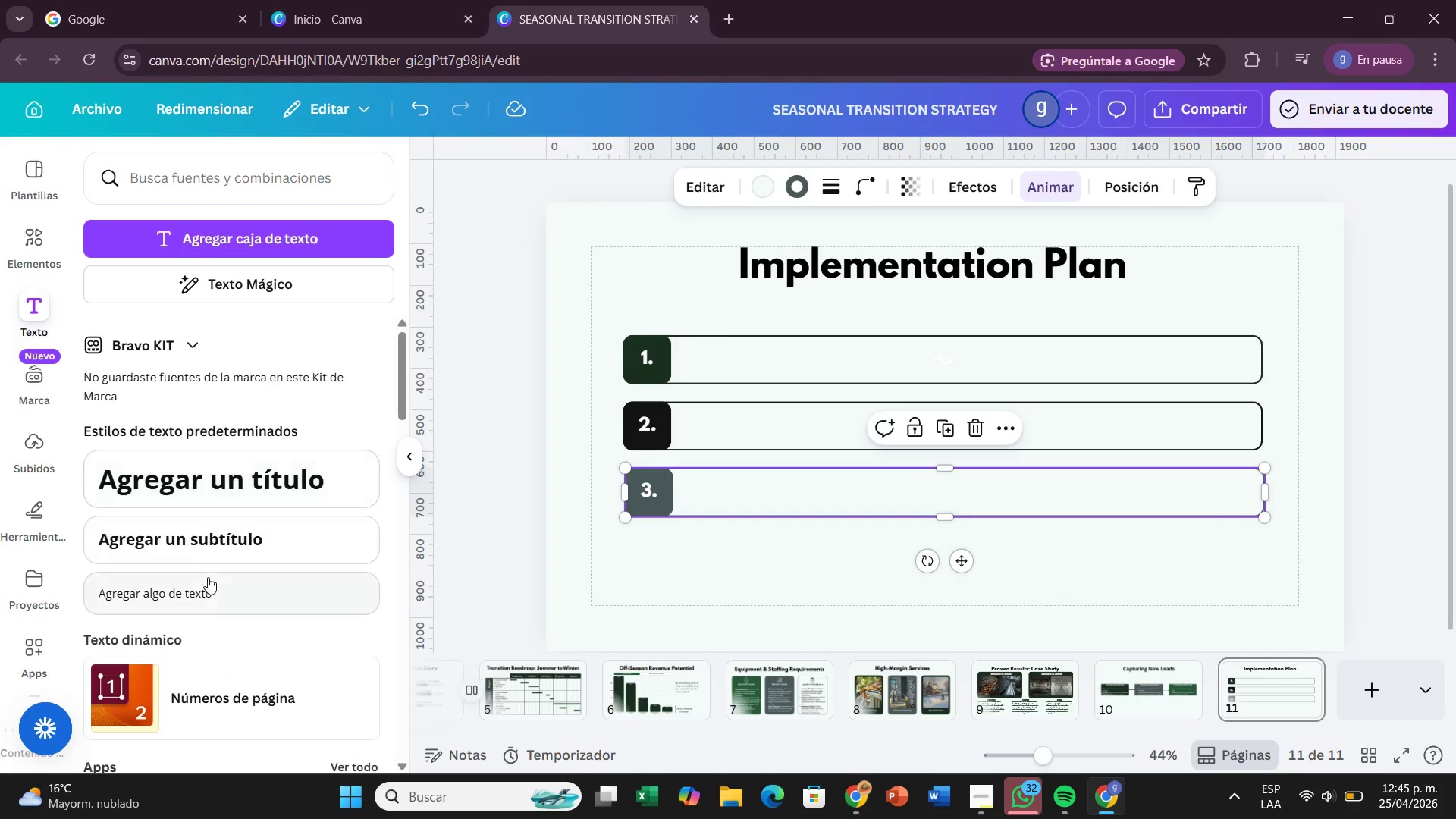 
left_click_drag(start_coordinate=[217, 595], to_coordinate=[864, 353])
 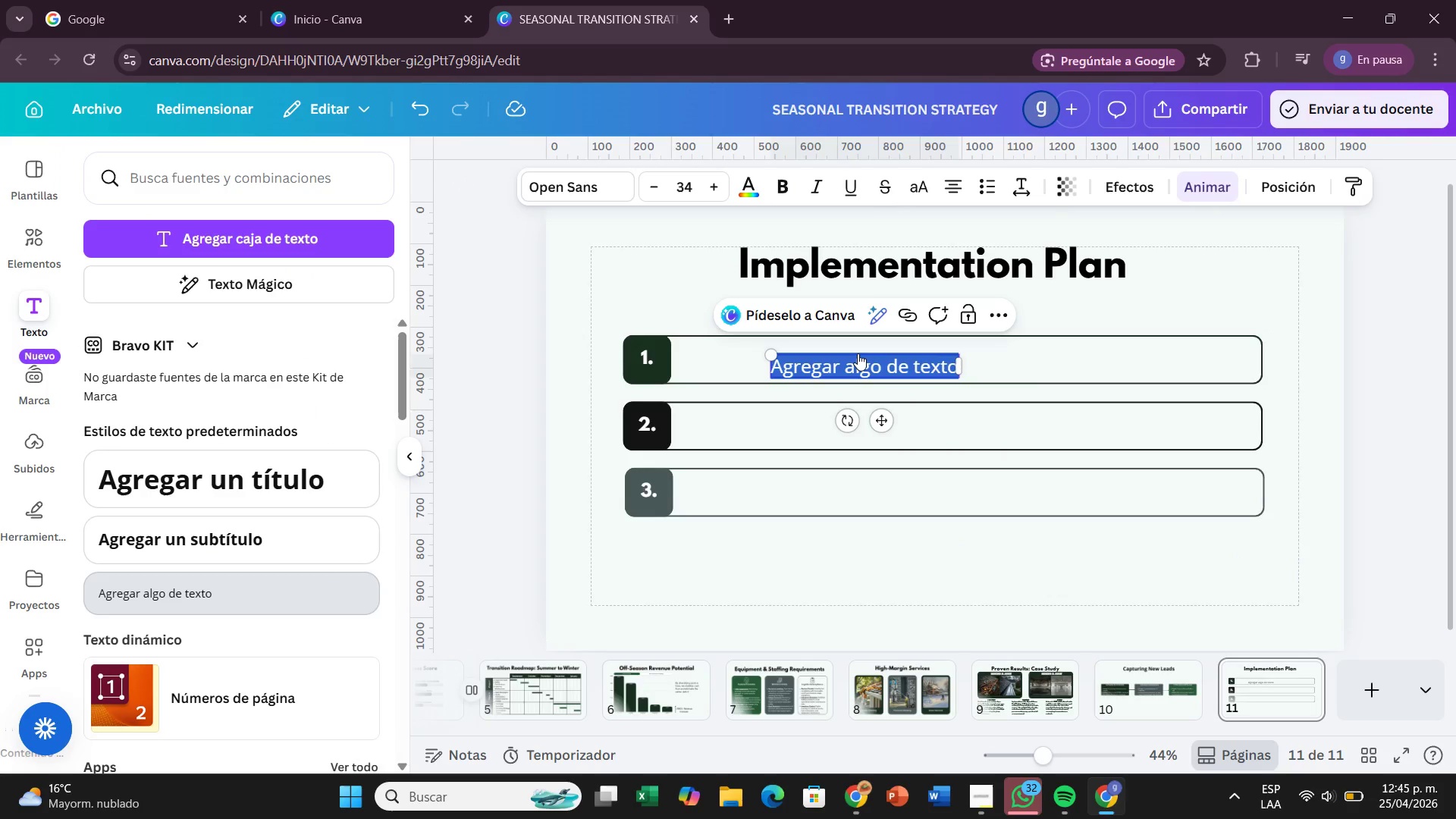 
key(Backspace)
type(Pk)
key(Backspace)
type(hase 1> A)
key(Backspace)
type(Set up)
key(Backspace)
key(Backspace)
key(Backspace)
type(up ^ Audit *Days 1-30()
 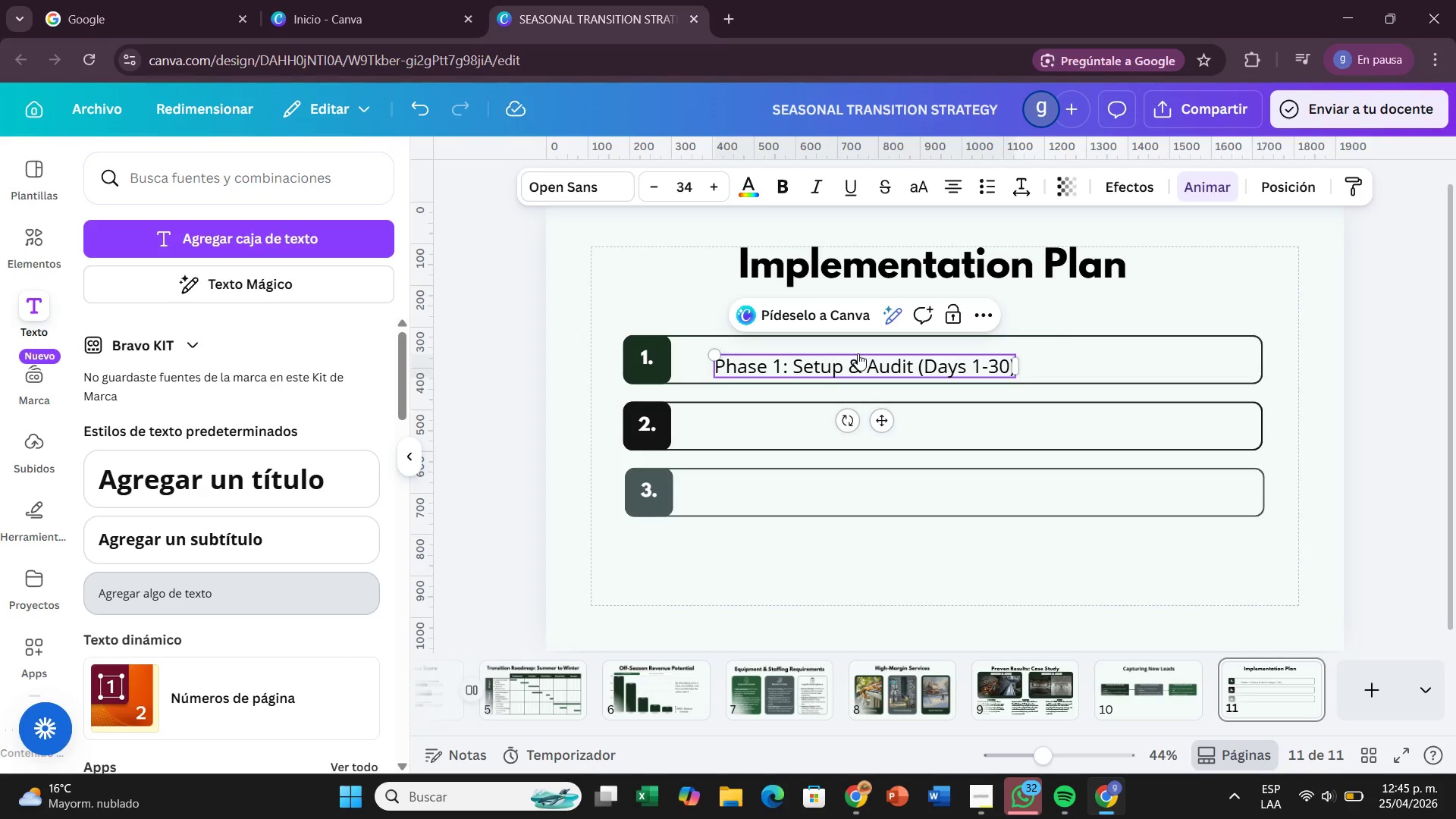 
left_click_drag(start_coordinate=[886, 419], to_coordinate=[867, 418])
 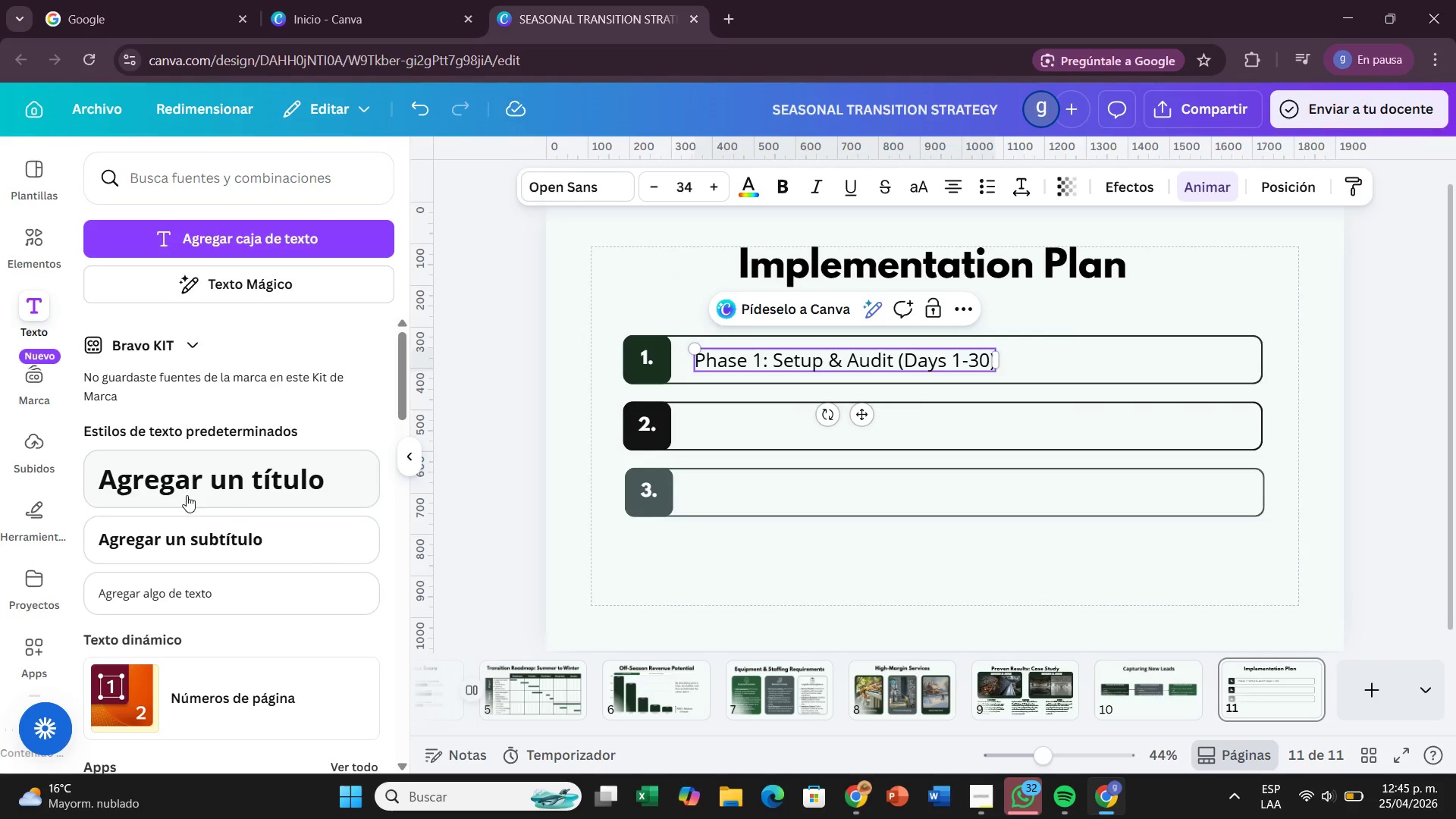 
left_click_drag(start_coordinate=[300, 581], to_coordinate=[903, 406])
 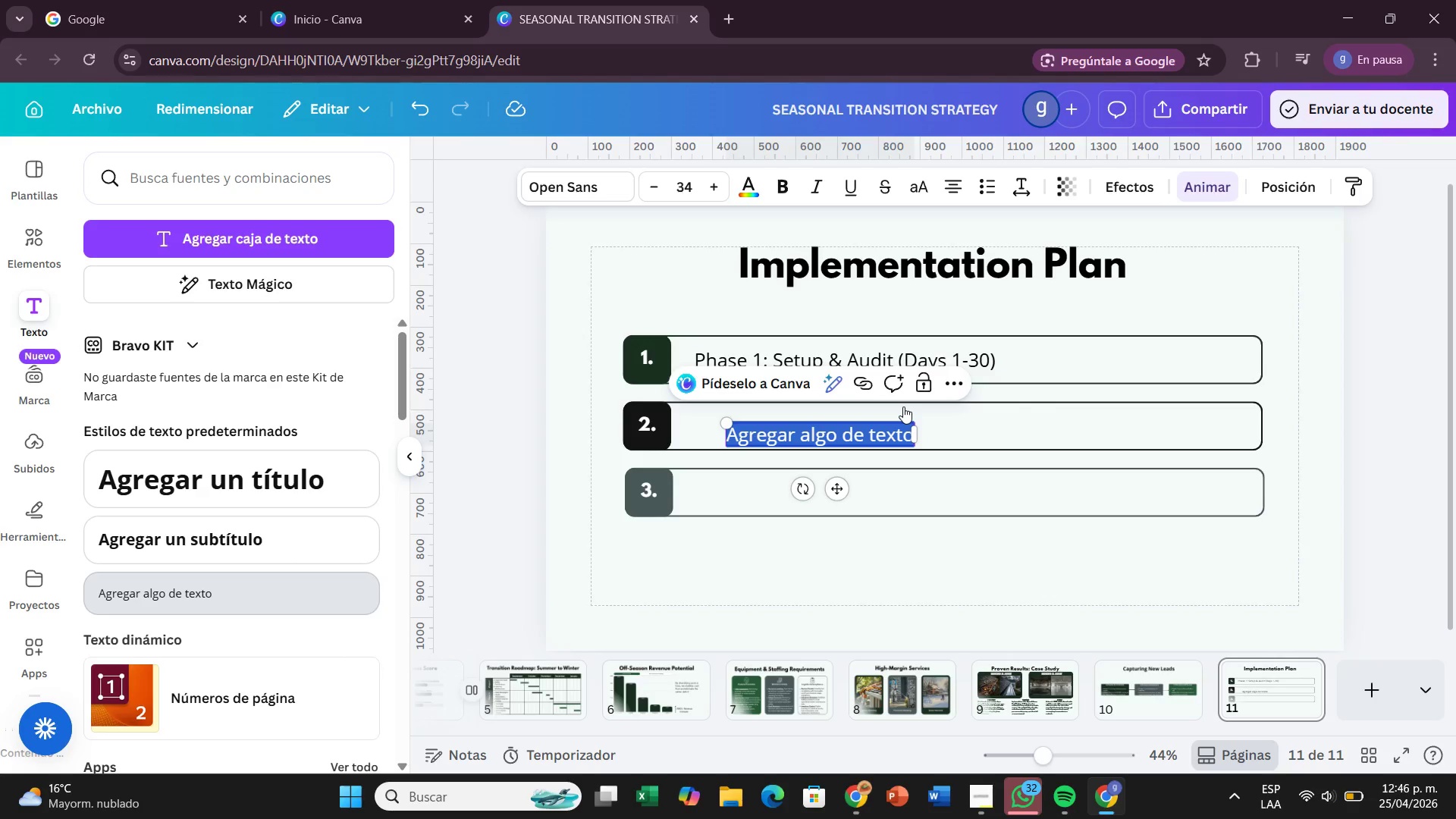 
key(Backspace)
type(Phase 2> Marketing ^ Launch *Days 1-3)
key(Backspace)
key(Backspace)
key(Backspace)
type(31-60)
 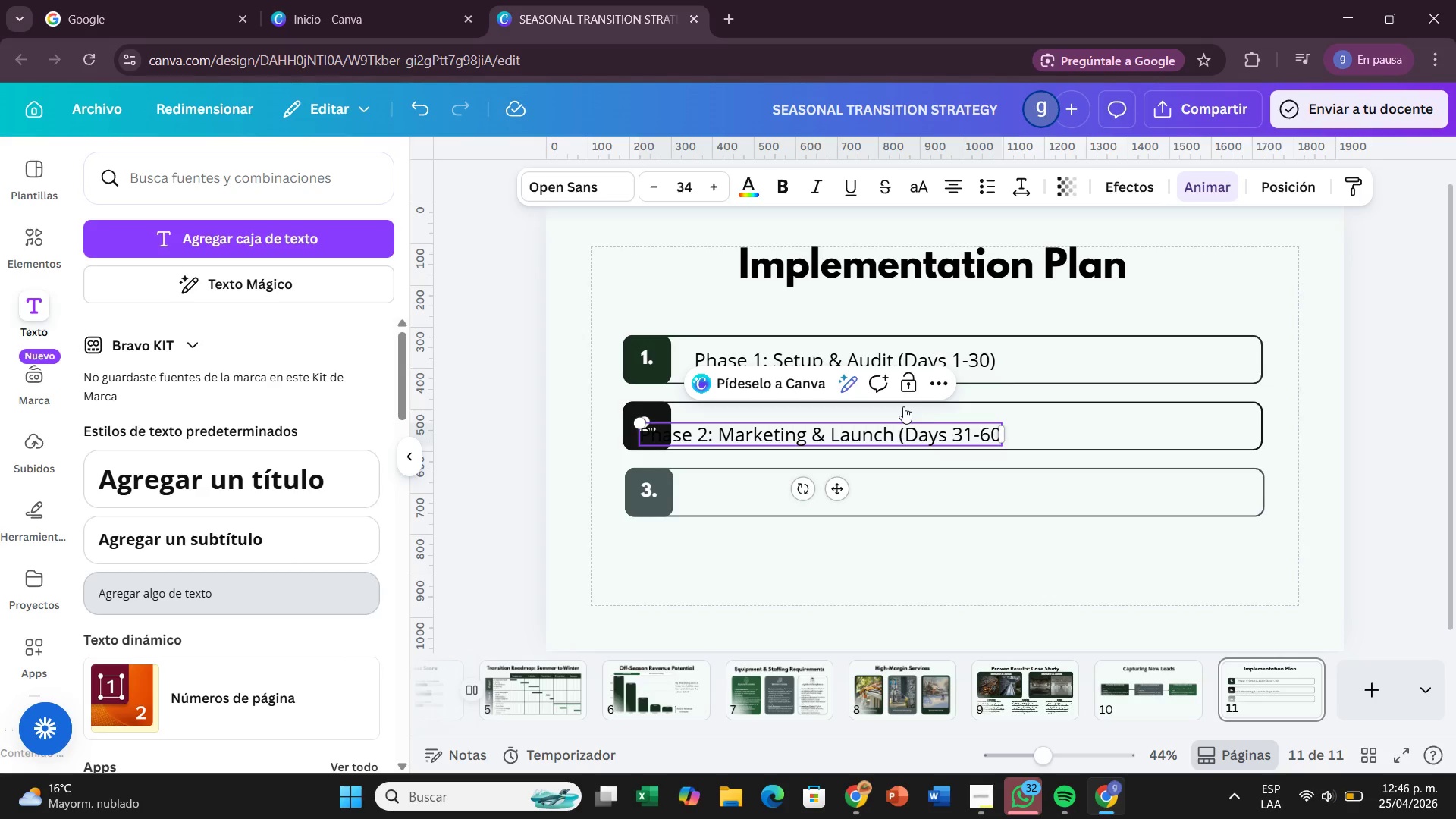 
left_click_drag(start_coordinate=[841, 494], to_coordinate=[892, 491])
 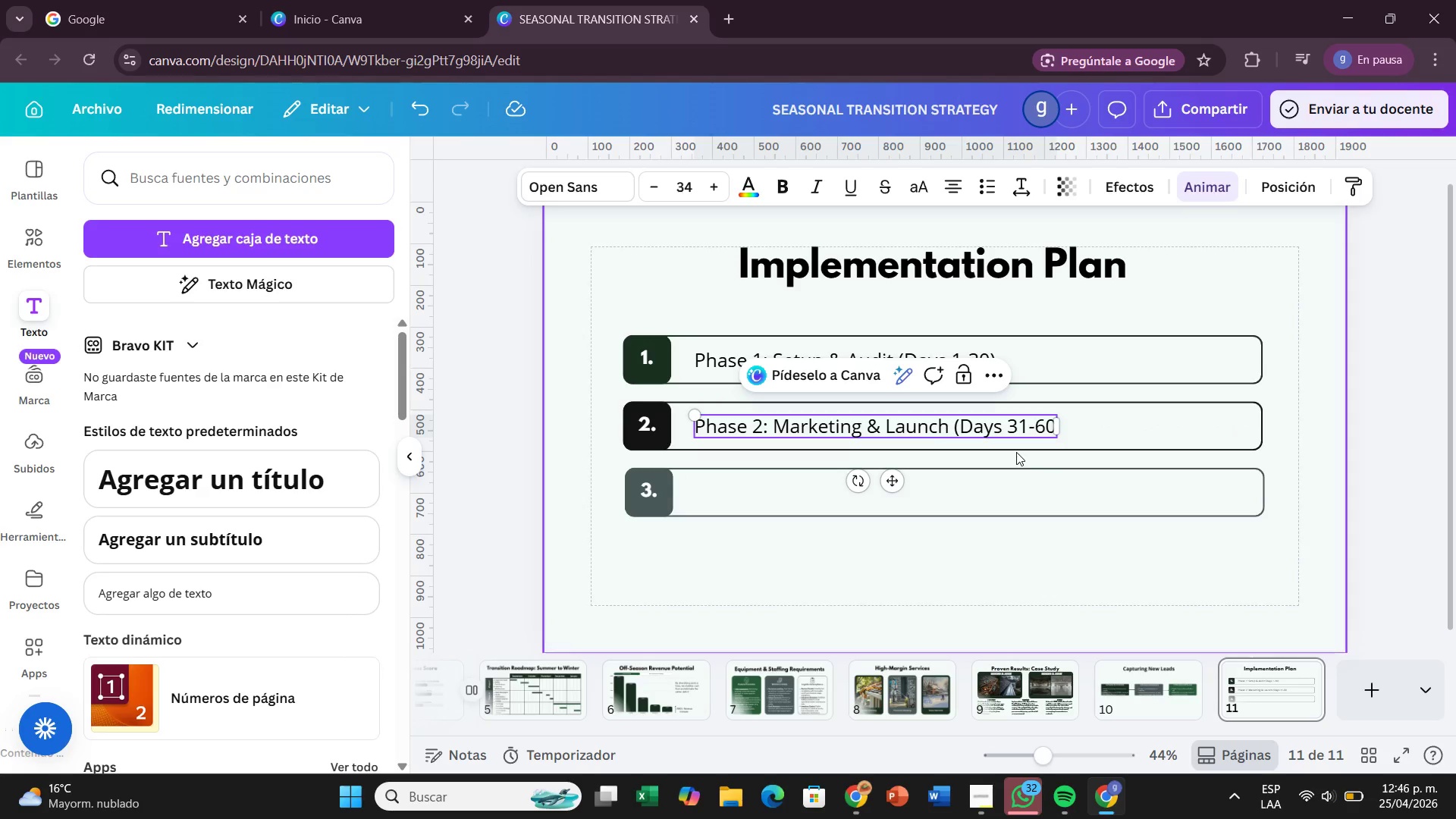 
left_click([1031, 576])
 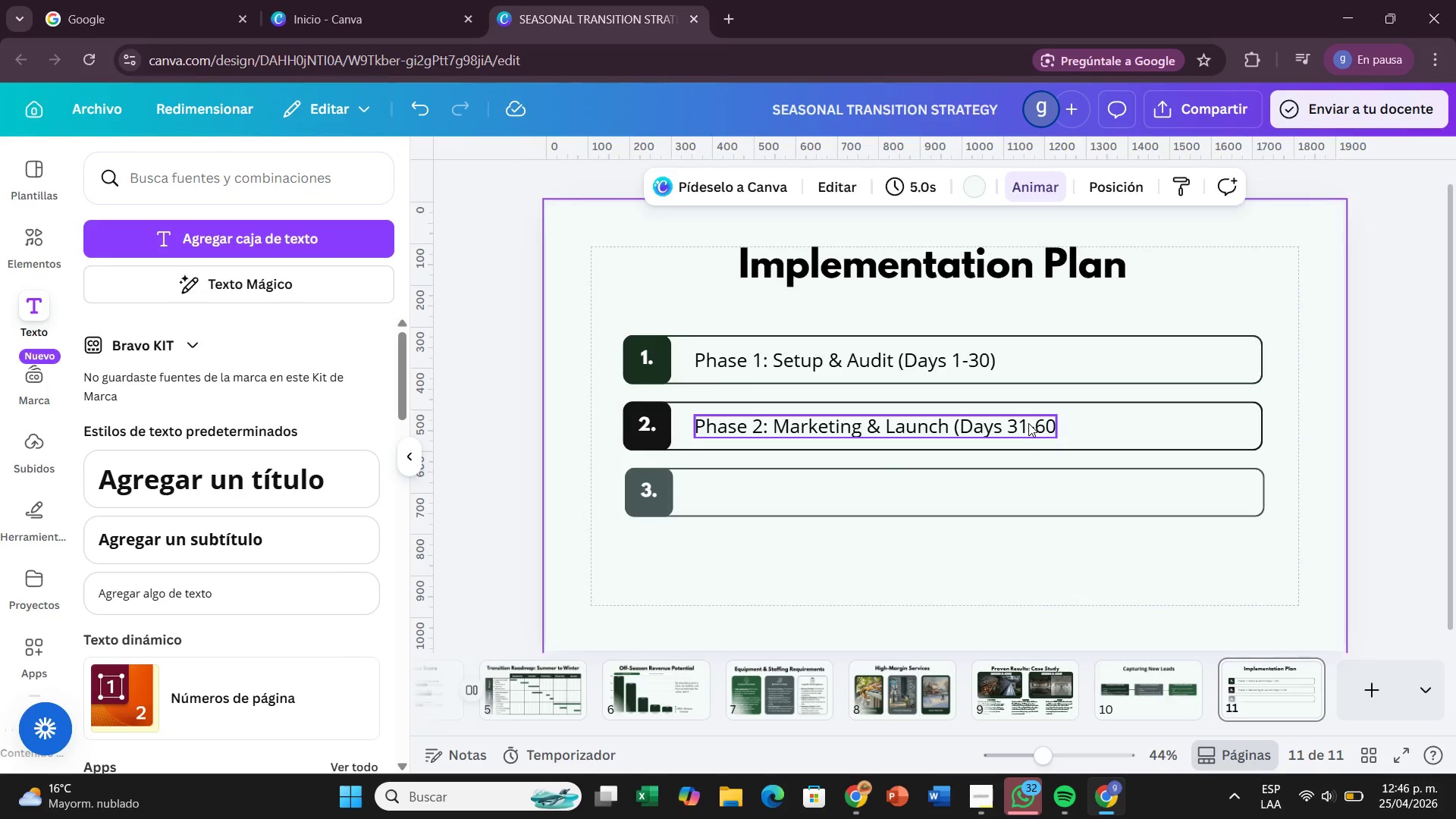 
double_click([1028, 423])
 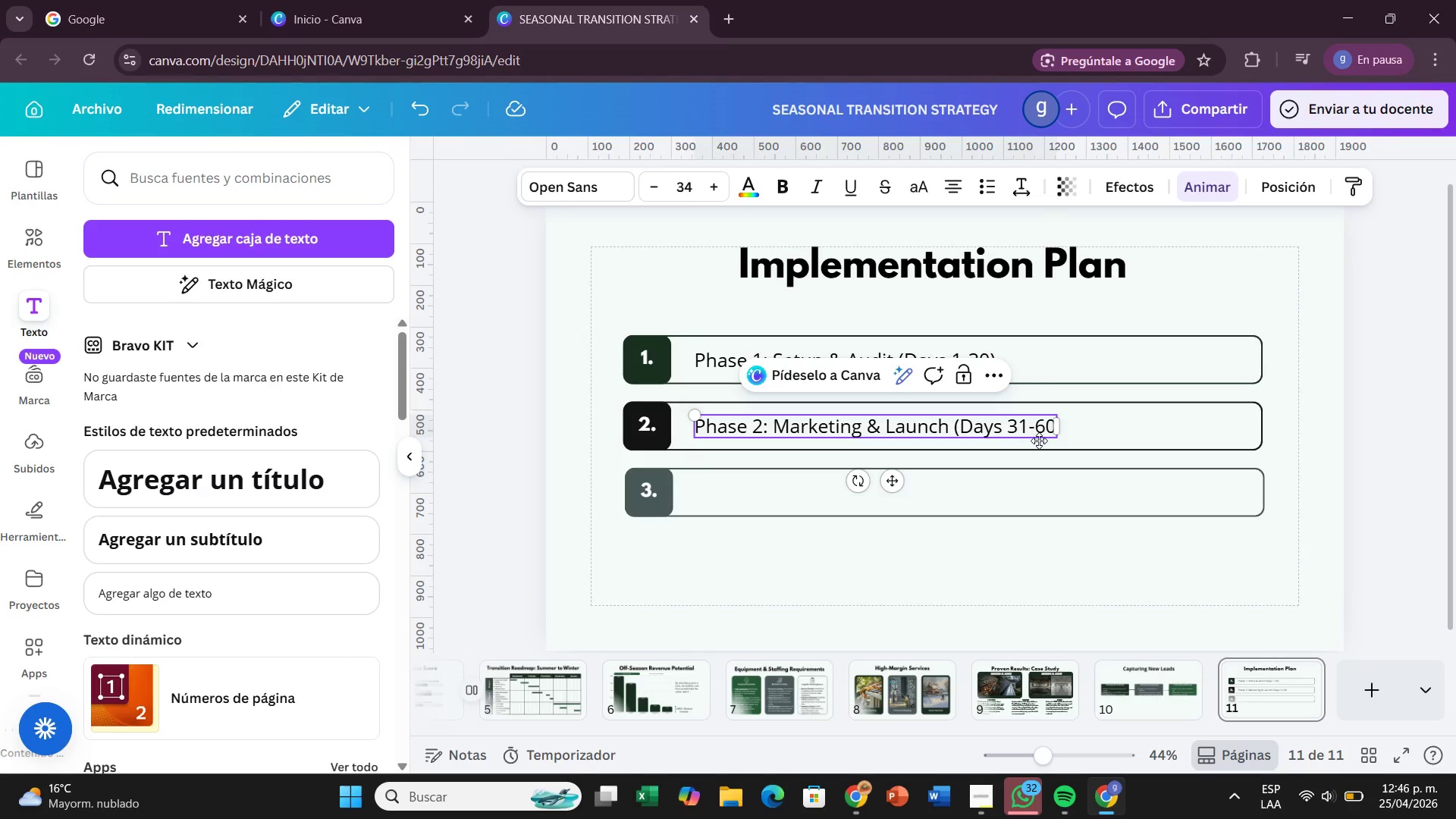 
key(ArrowRight)
 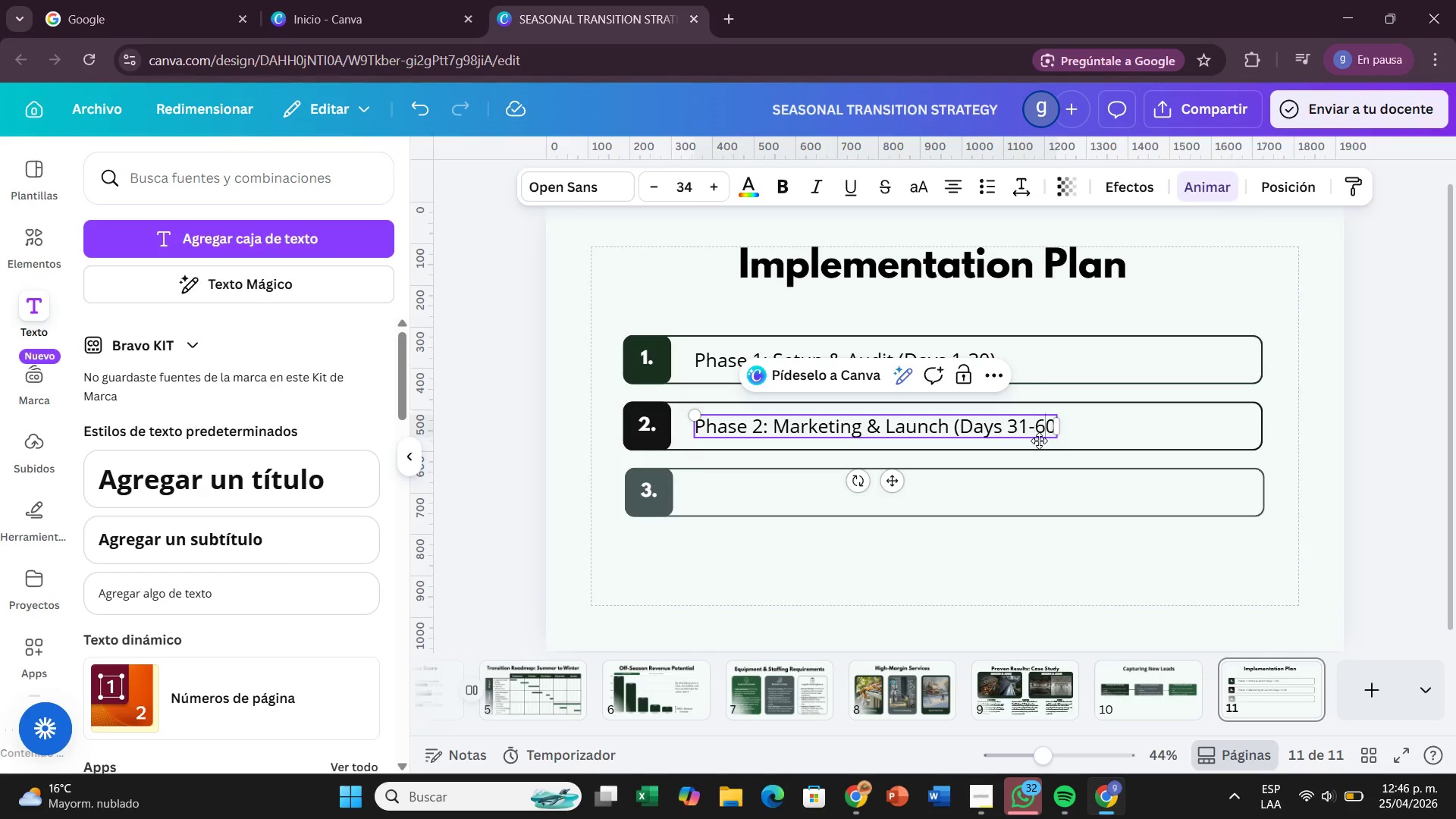 
key(ArrowRight)
 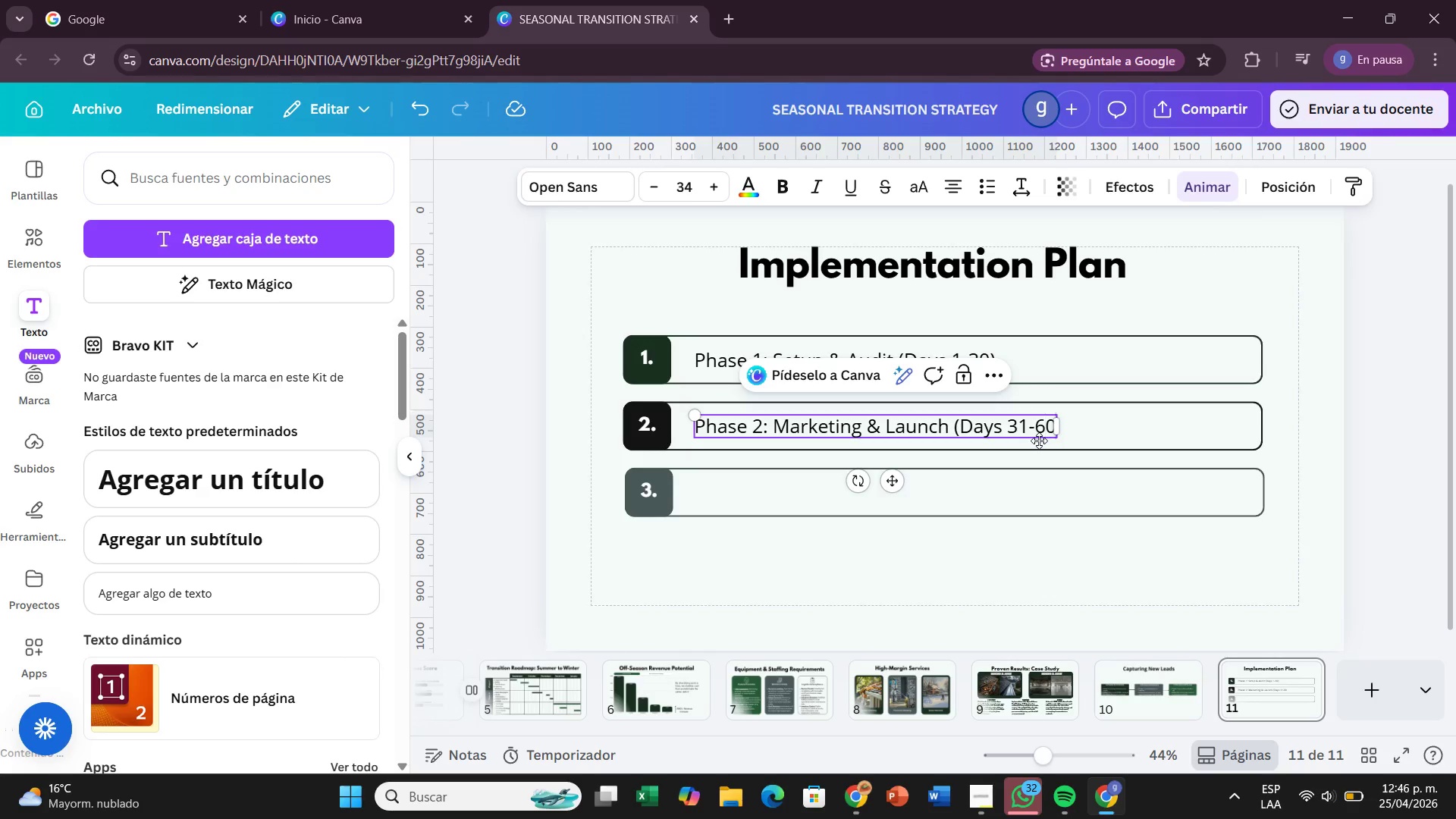 
key(ArrowRight)
 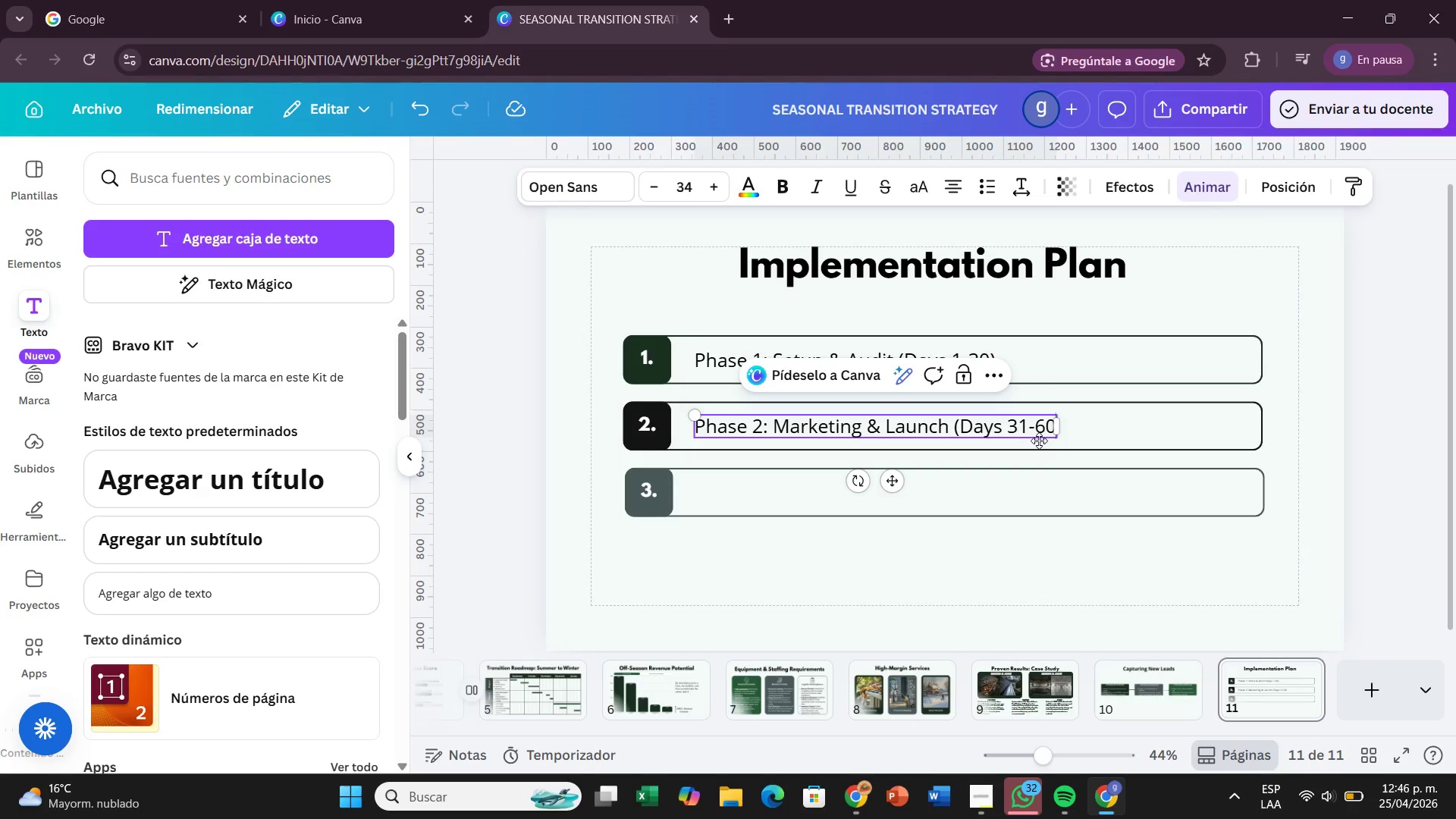 
key(ArrowRight)
 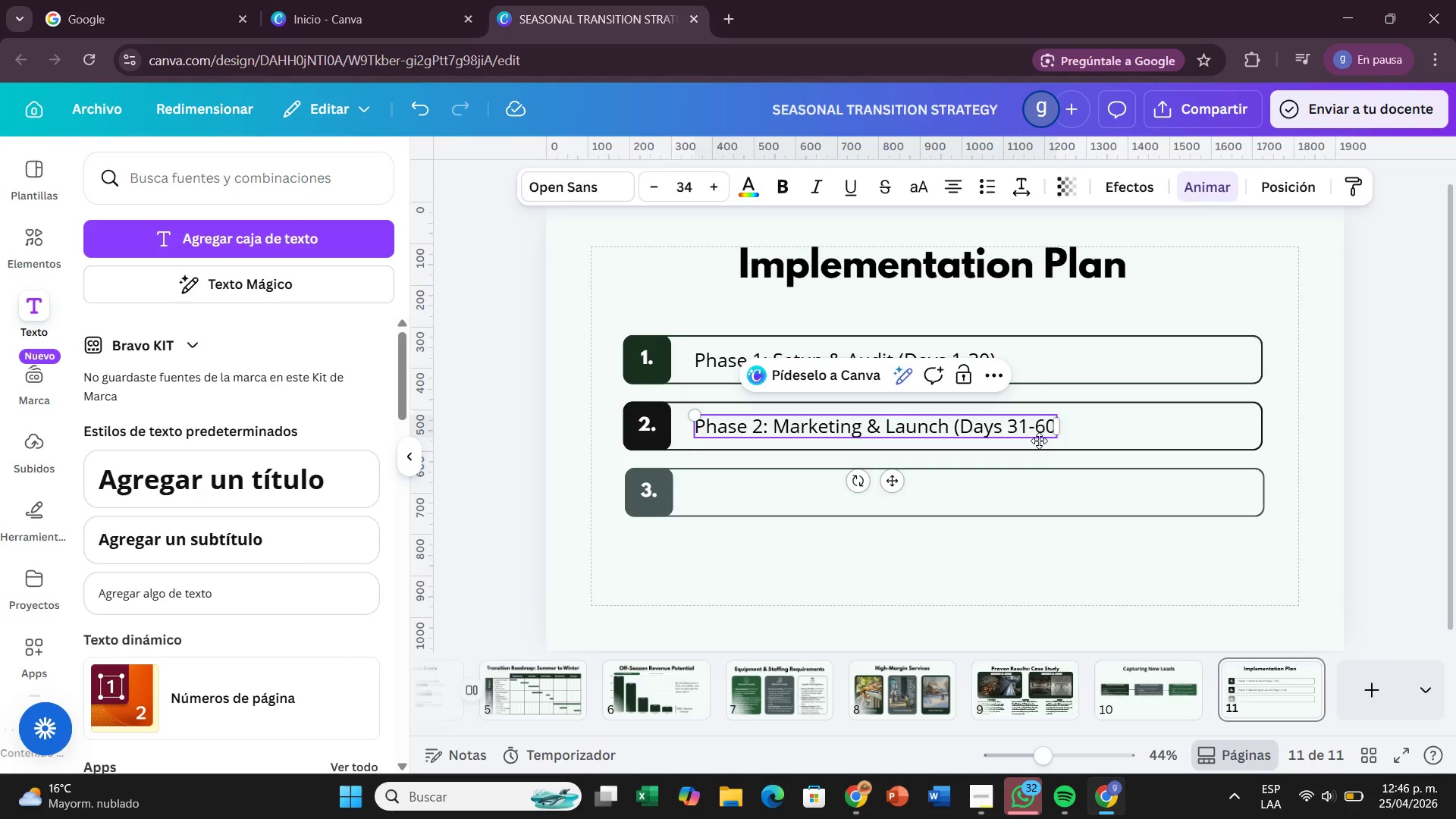 
key(Shift+9)
 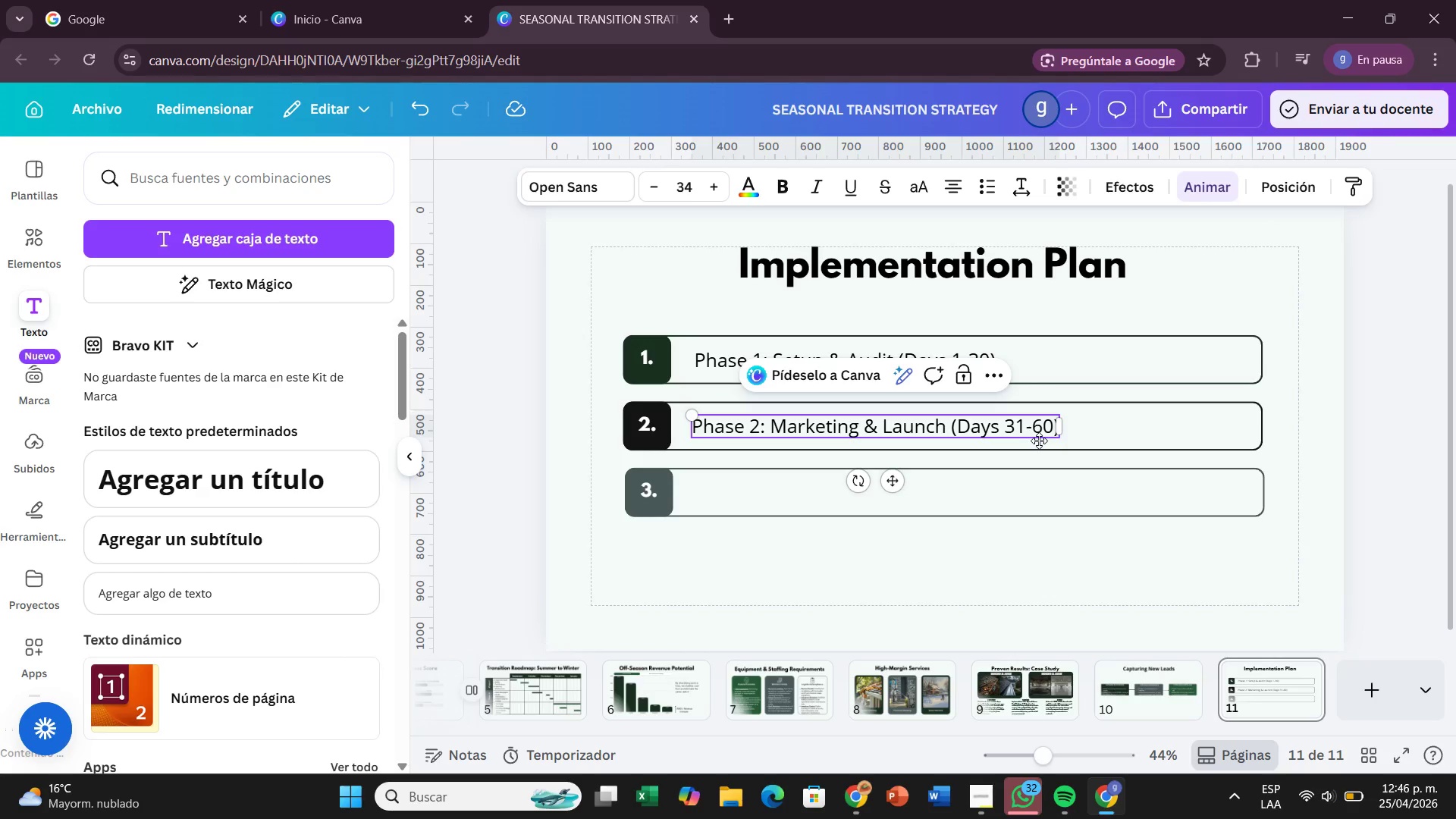 
key(Enter)
 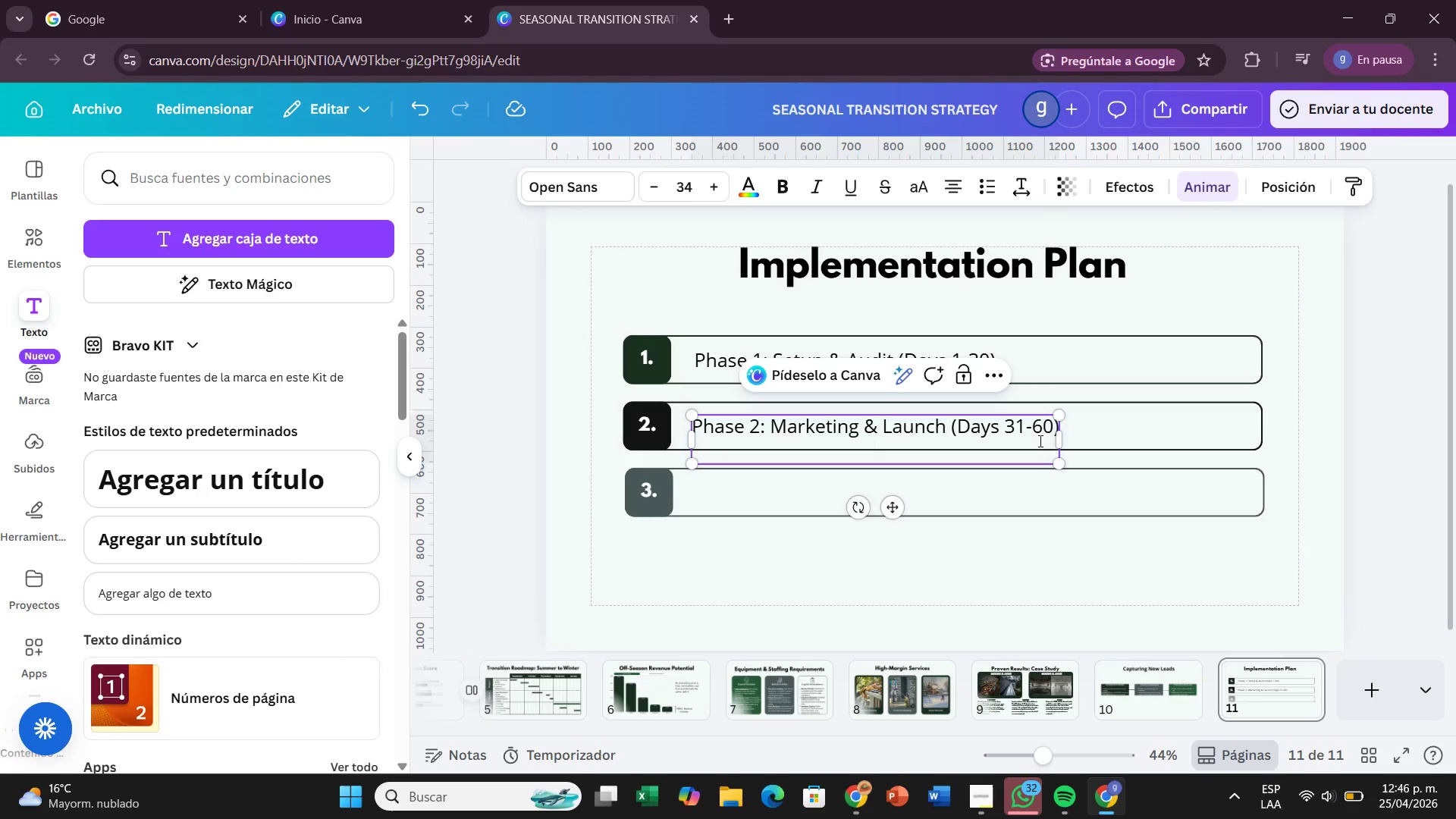 
key(Backspace)
 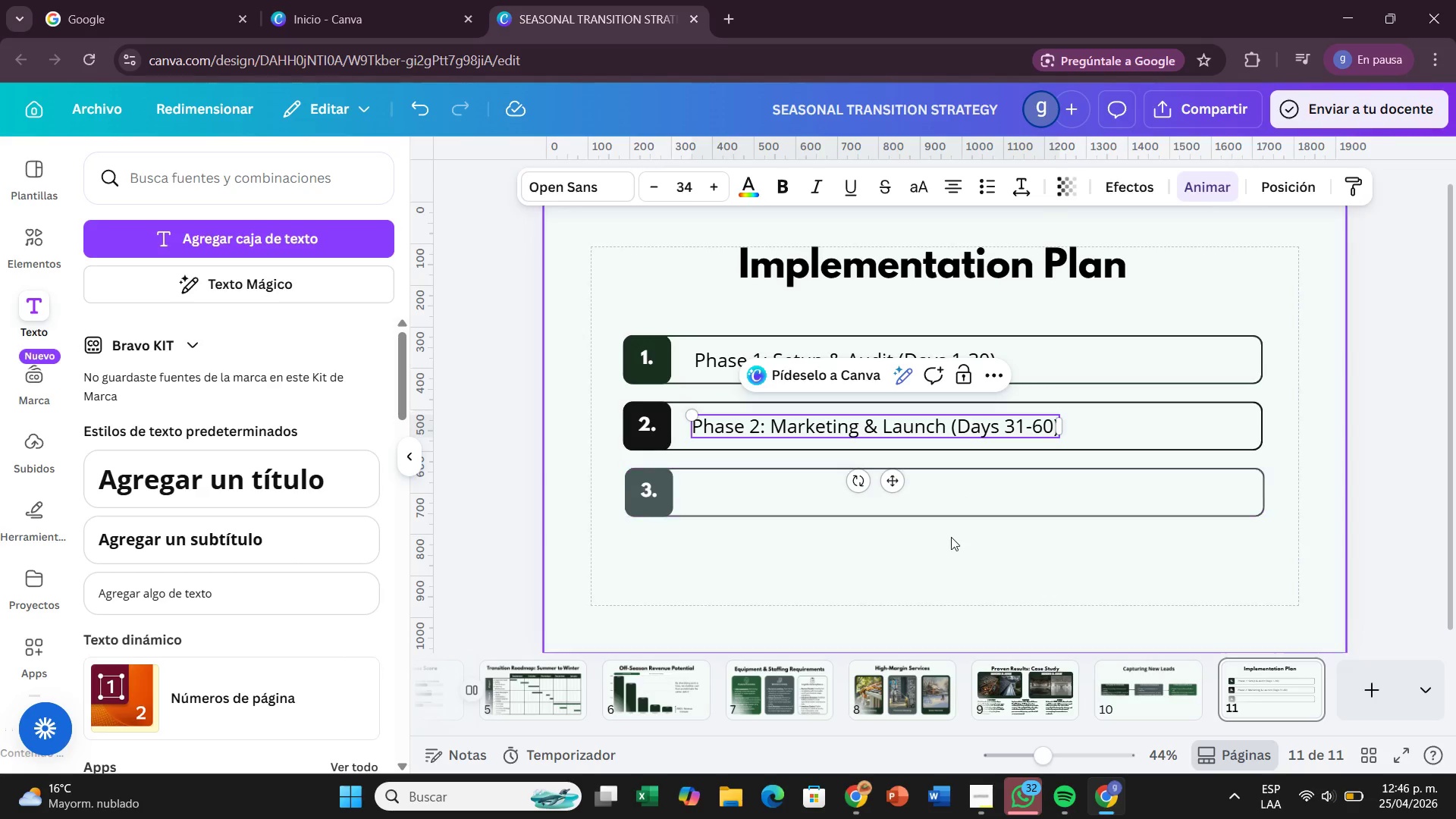 
left_click([951, 538])
 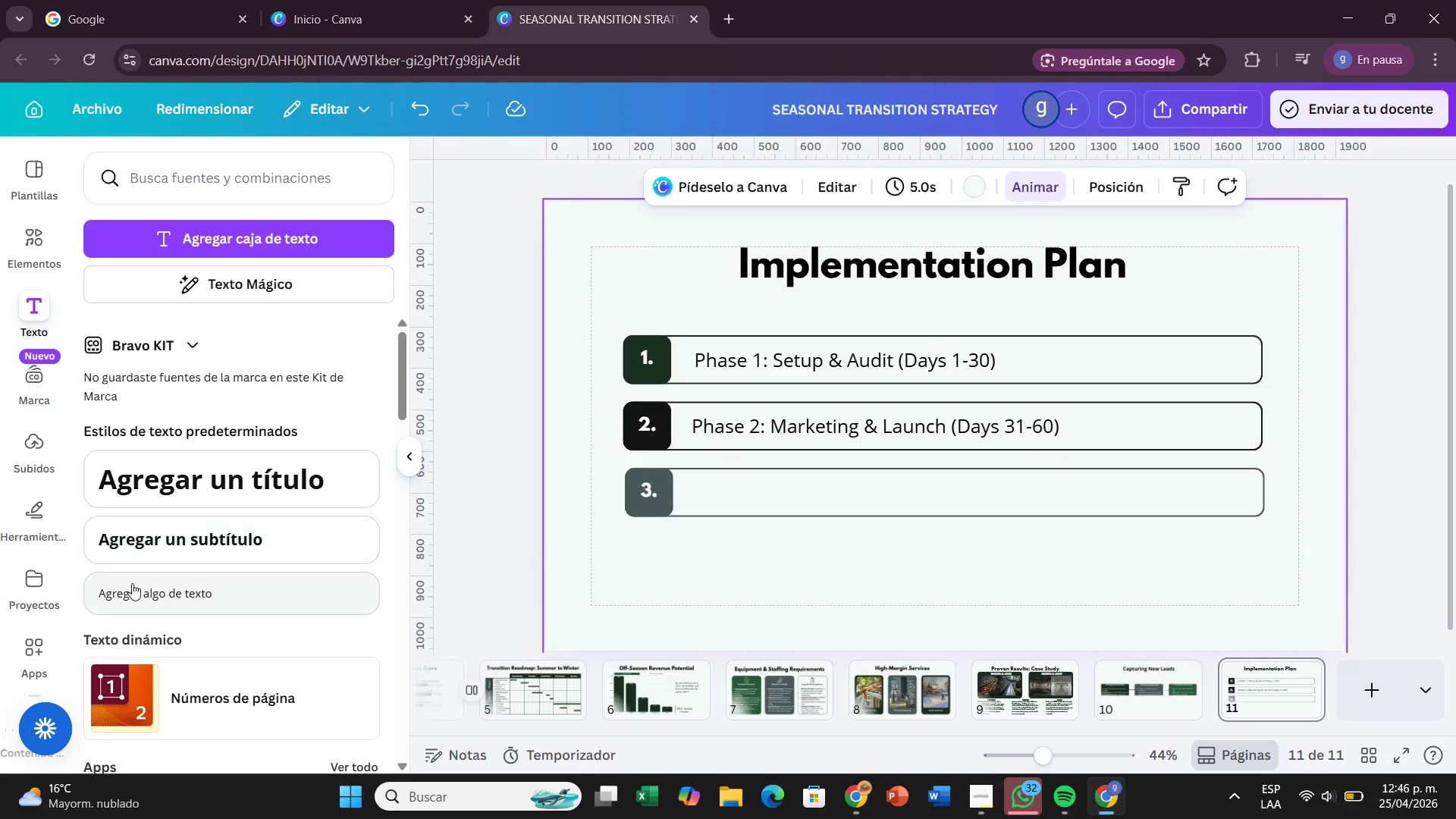 
left_click([132, 583])
 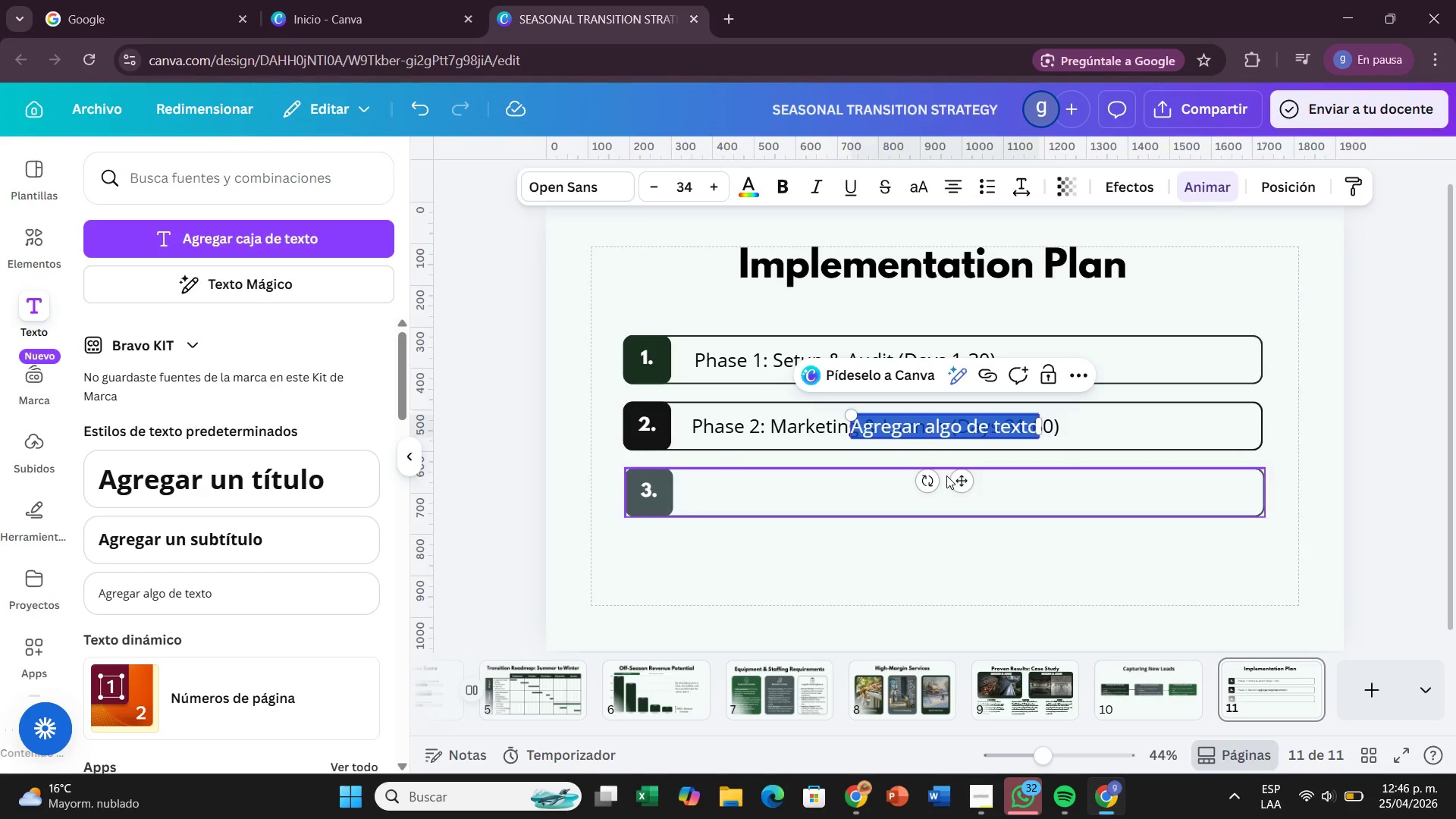 
left_click_drag(start_coordinate=[957, 475], to_coordinate=[799, 542])
 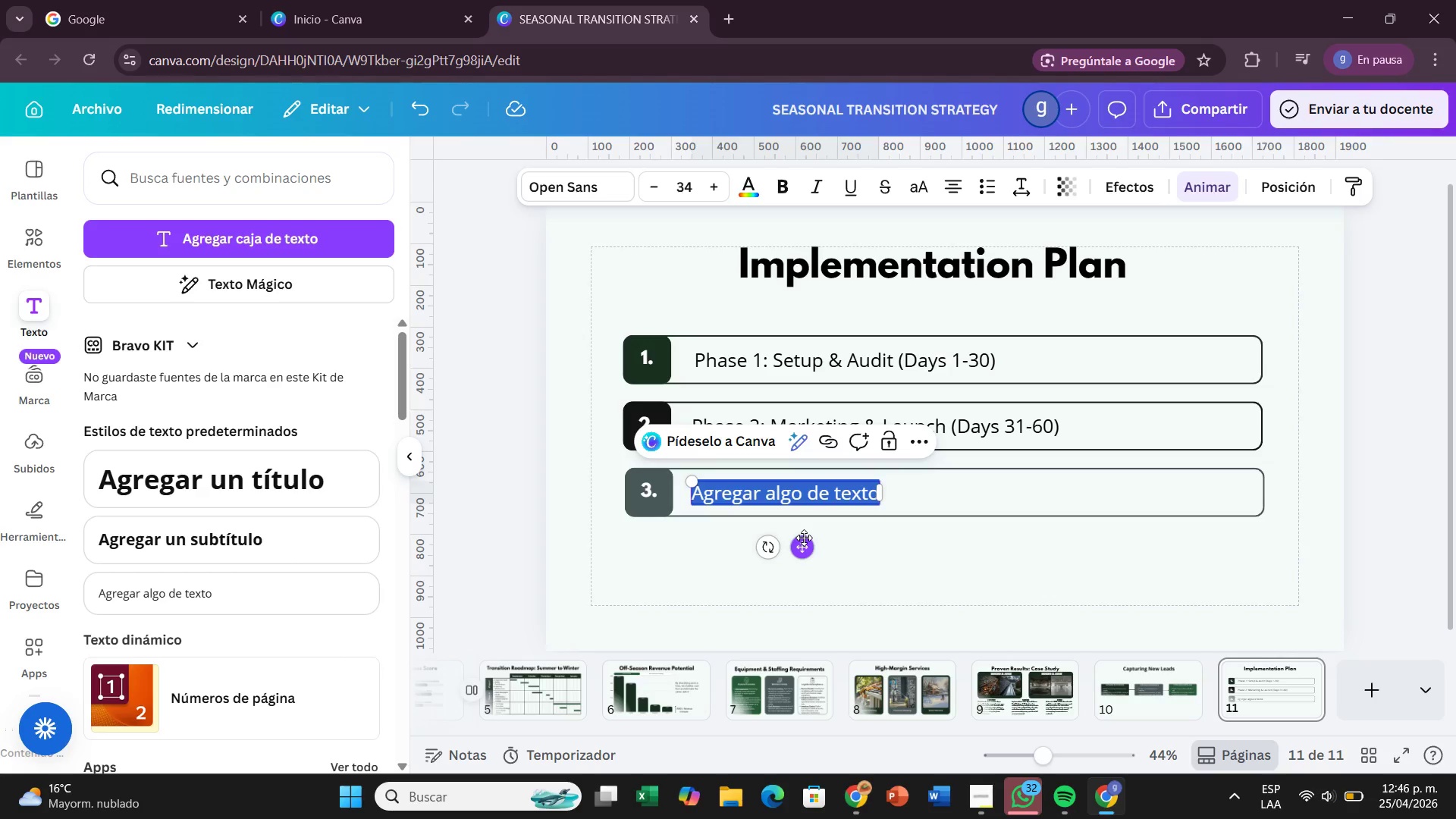 
key(Backspace)
 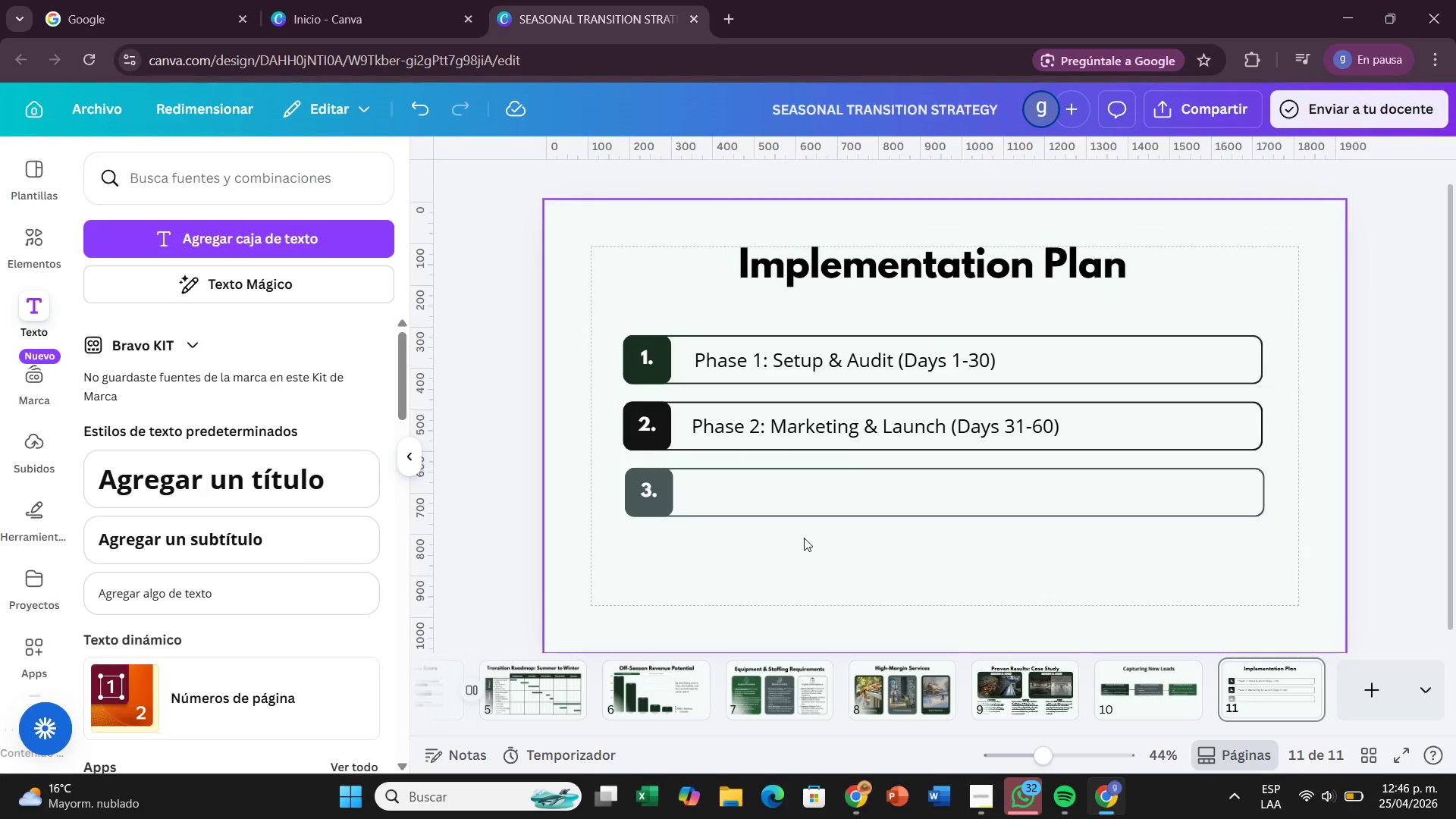 
key(CapsLock)
 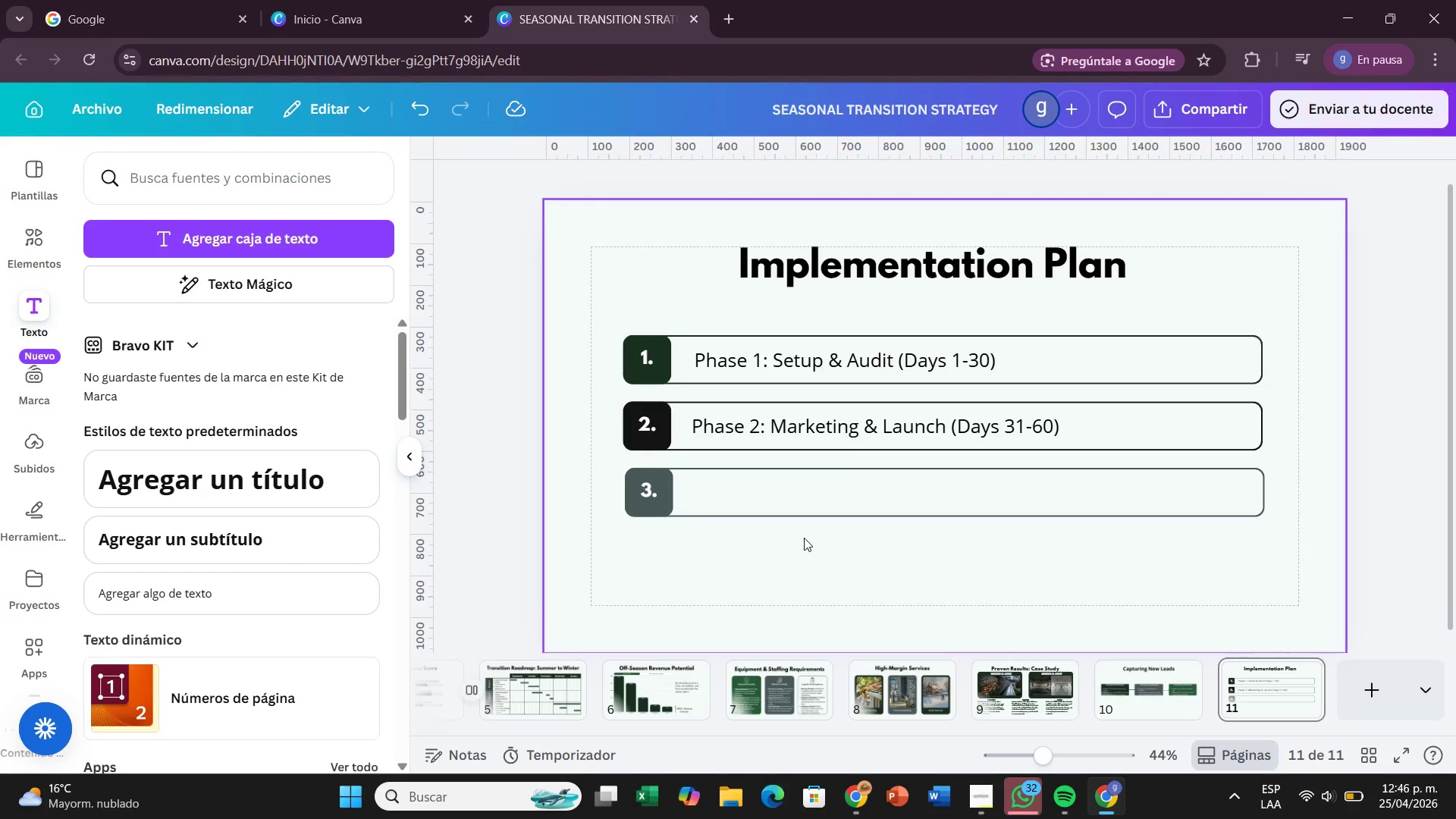 
key(P)
 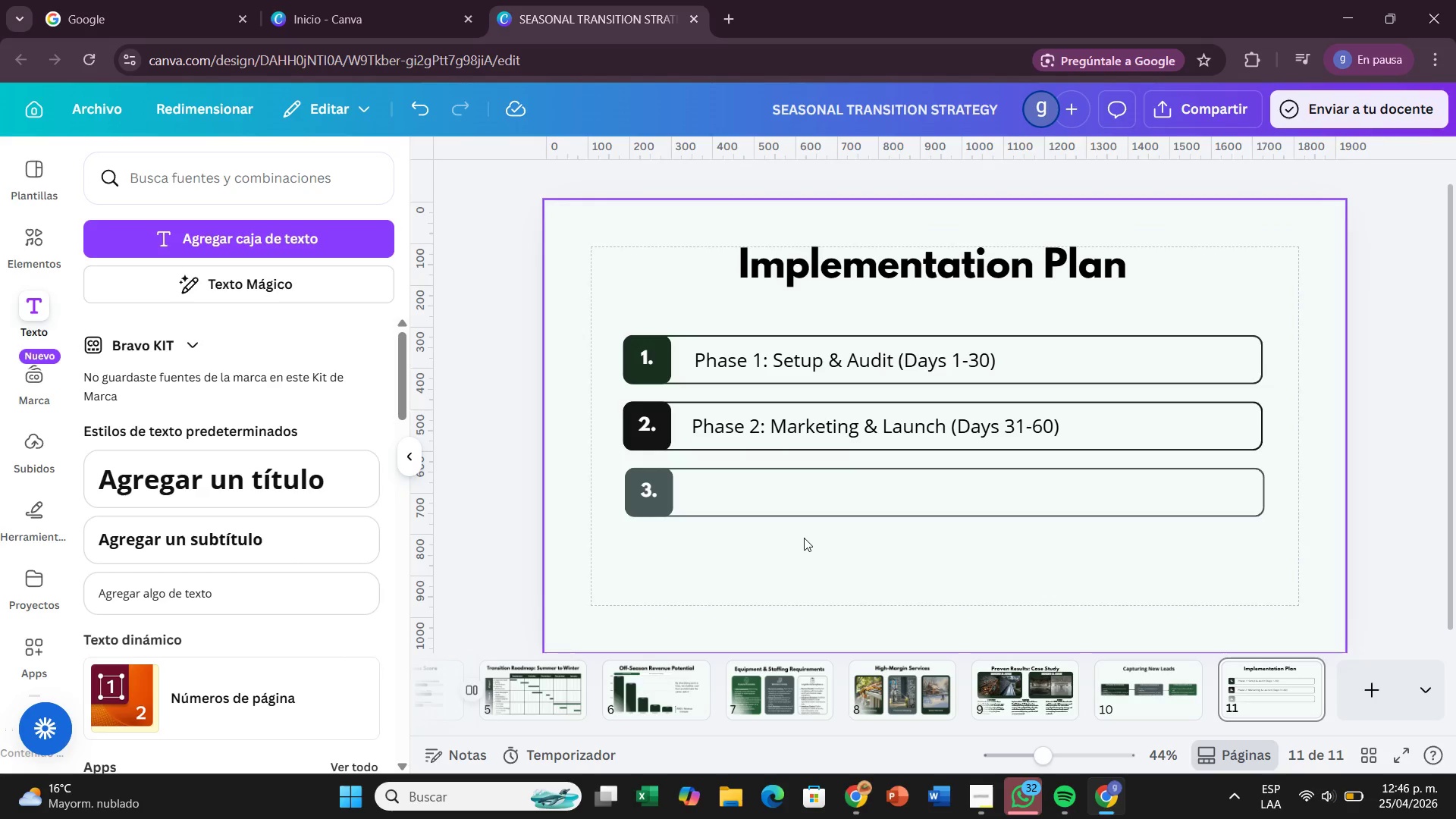 
key(Control+Z)
 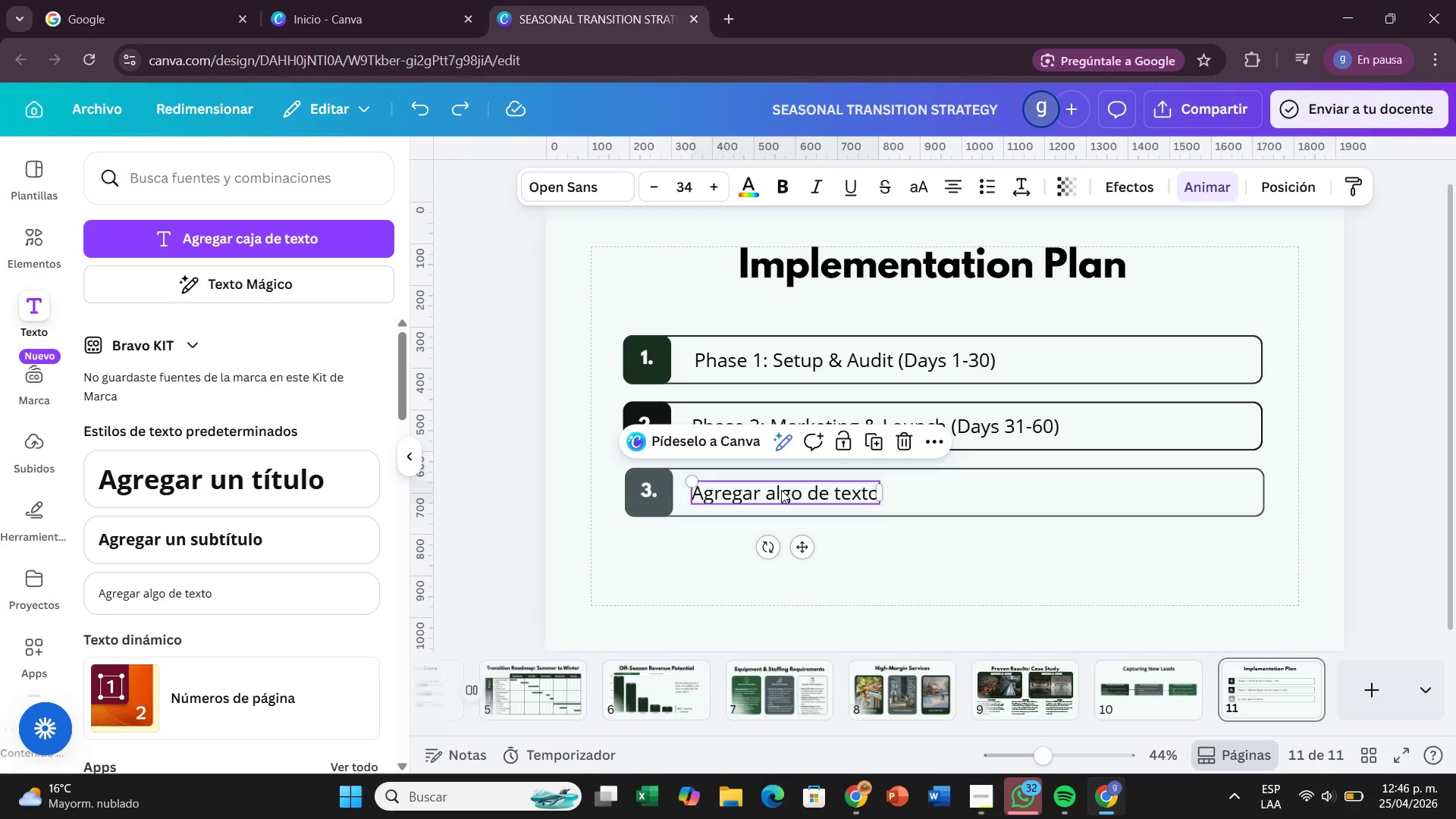 
double_click([781, 490])
 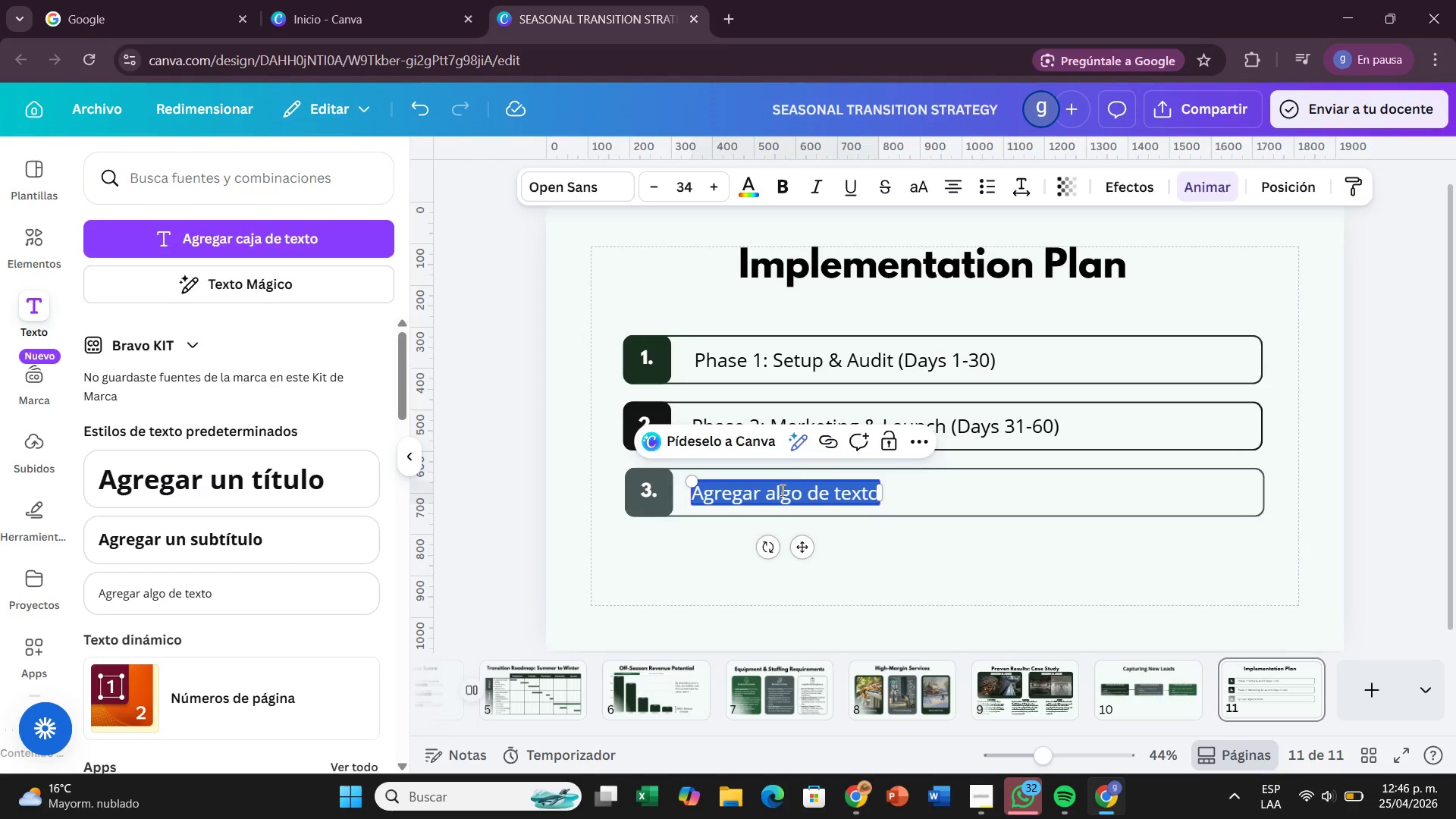 
key(Backspace)
type(Phase 3> Scale ^ Operatios)
key(Backspace)
type(ns *Days 61-90()
 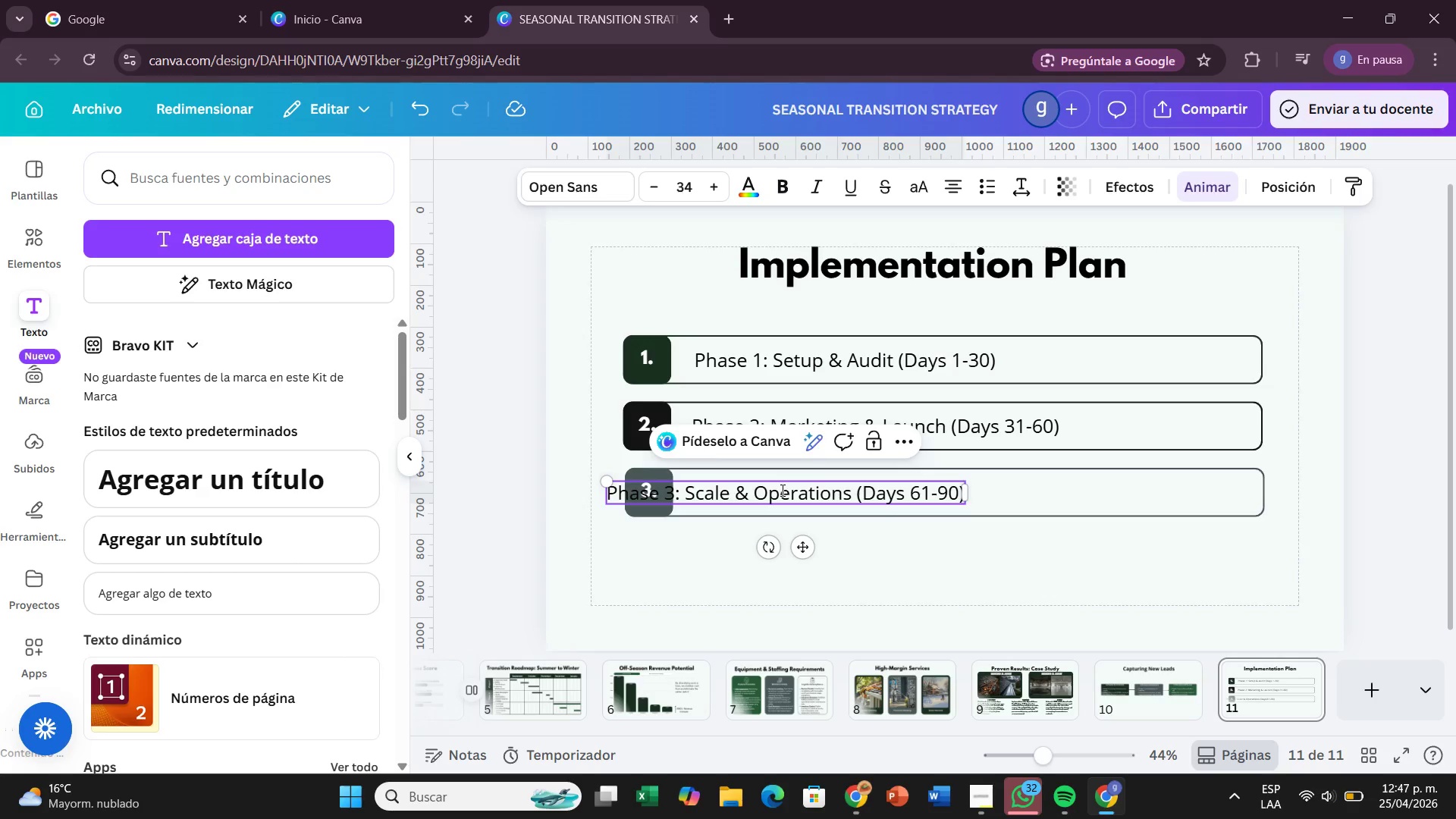 
left_click_drag(start_coordinate=[802, 541], to_coordinate=[890, 547])
 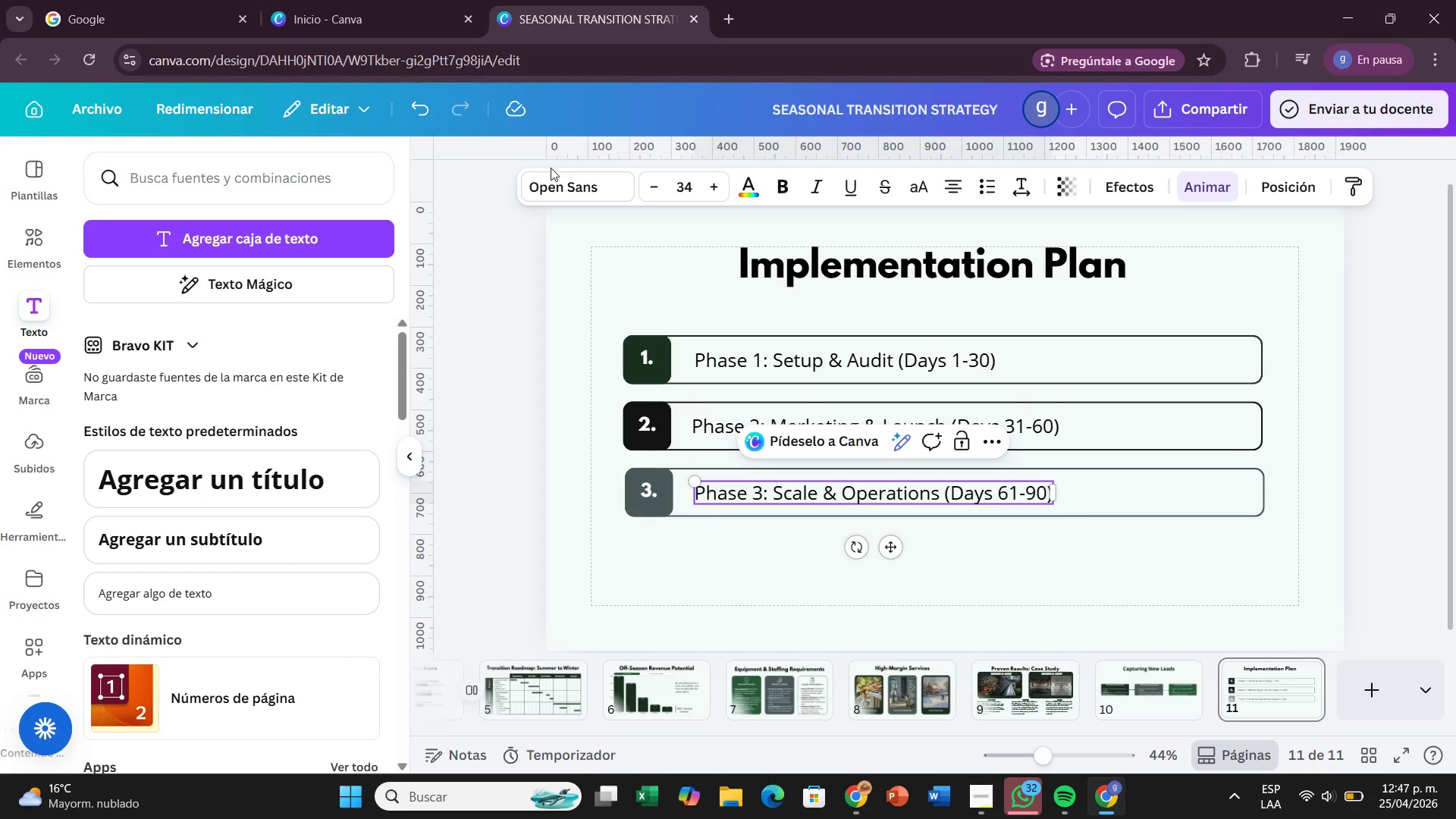 
left_click([551, 178])
 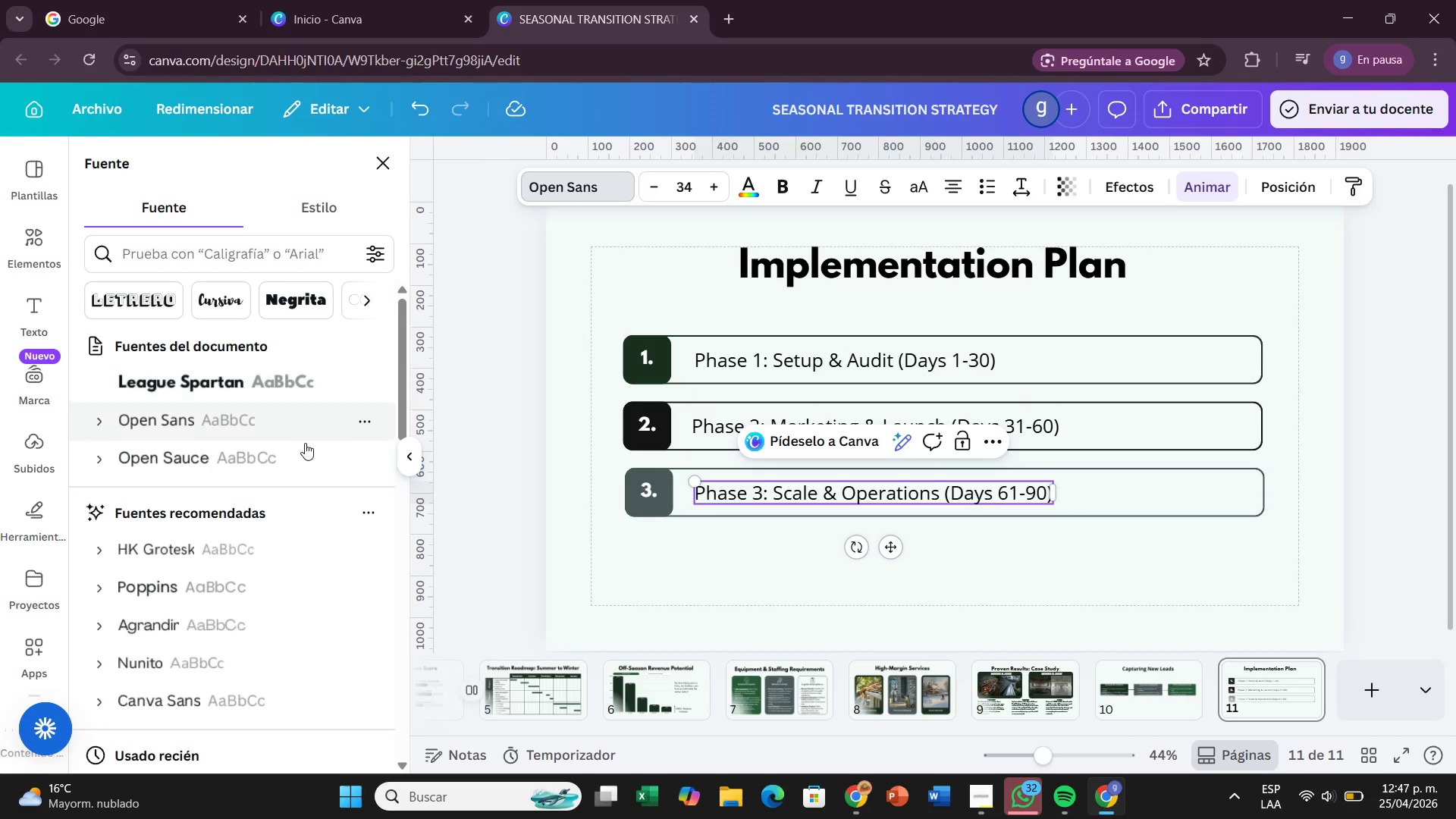 
left_click([305, 444])
 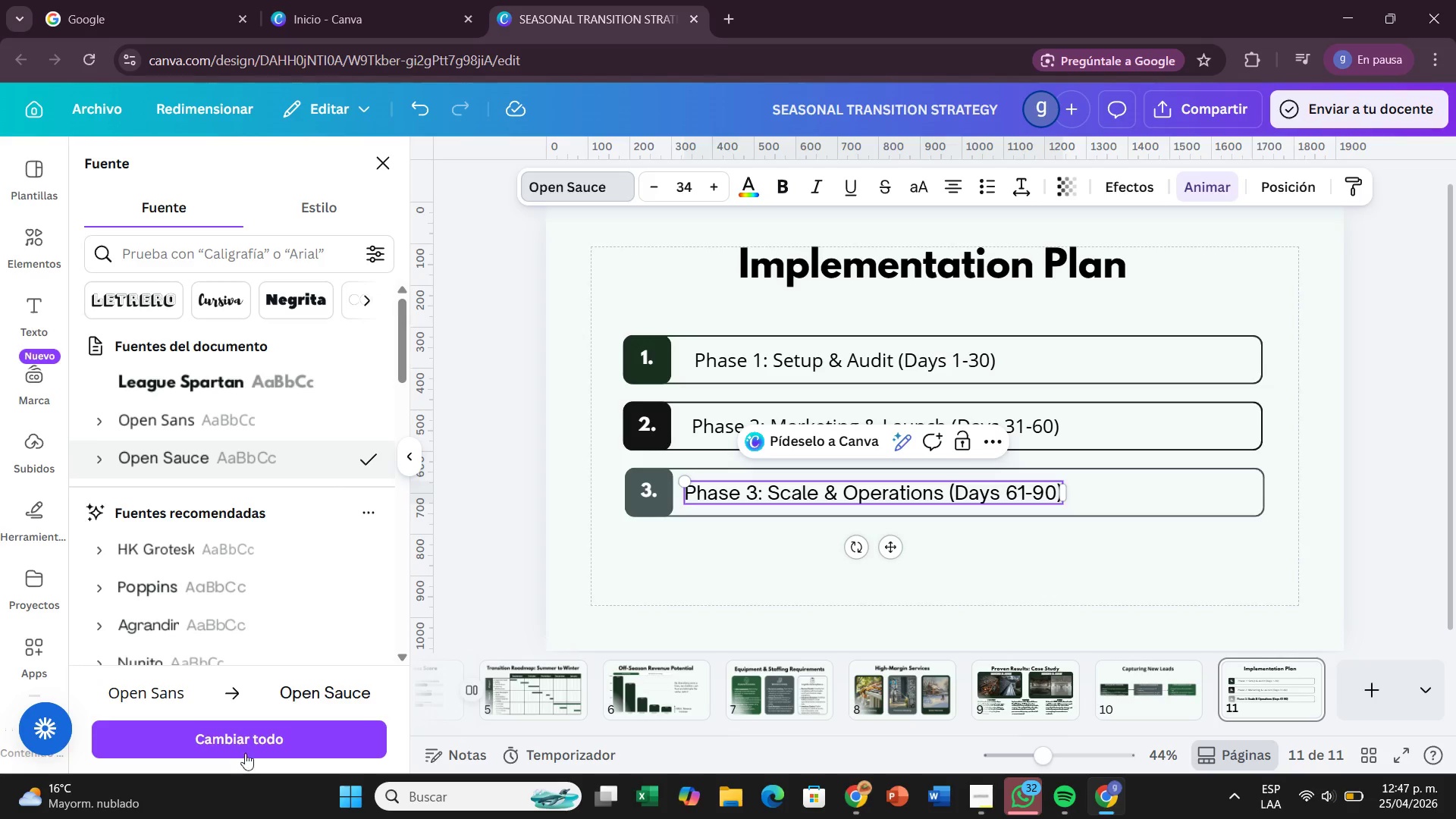 
left_click([254, 739])
 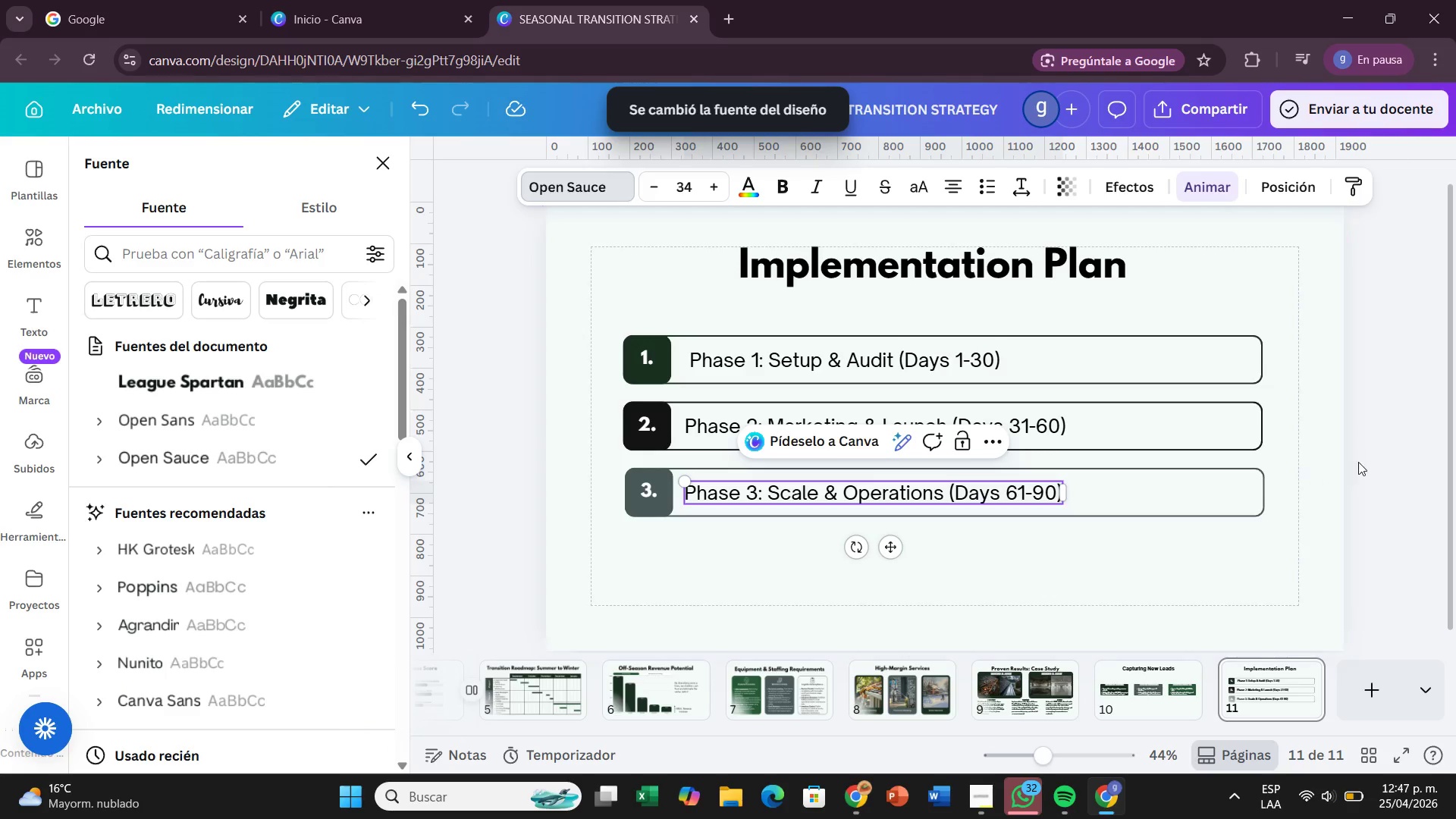 
left_click([1379, 455])
 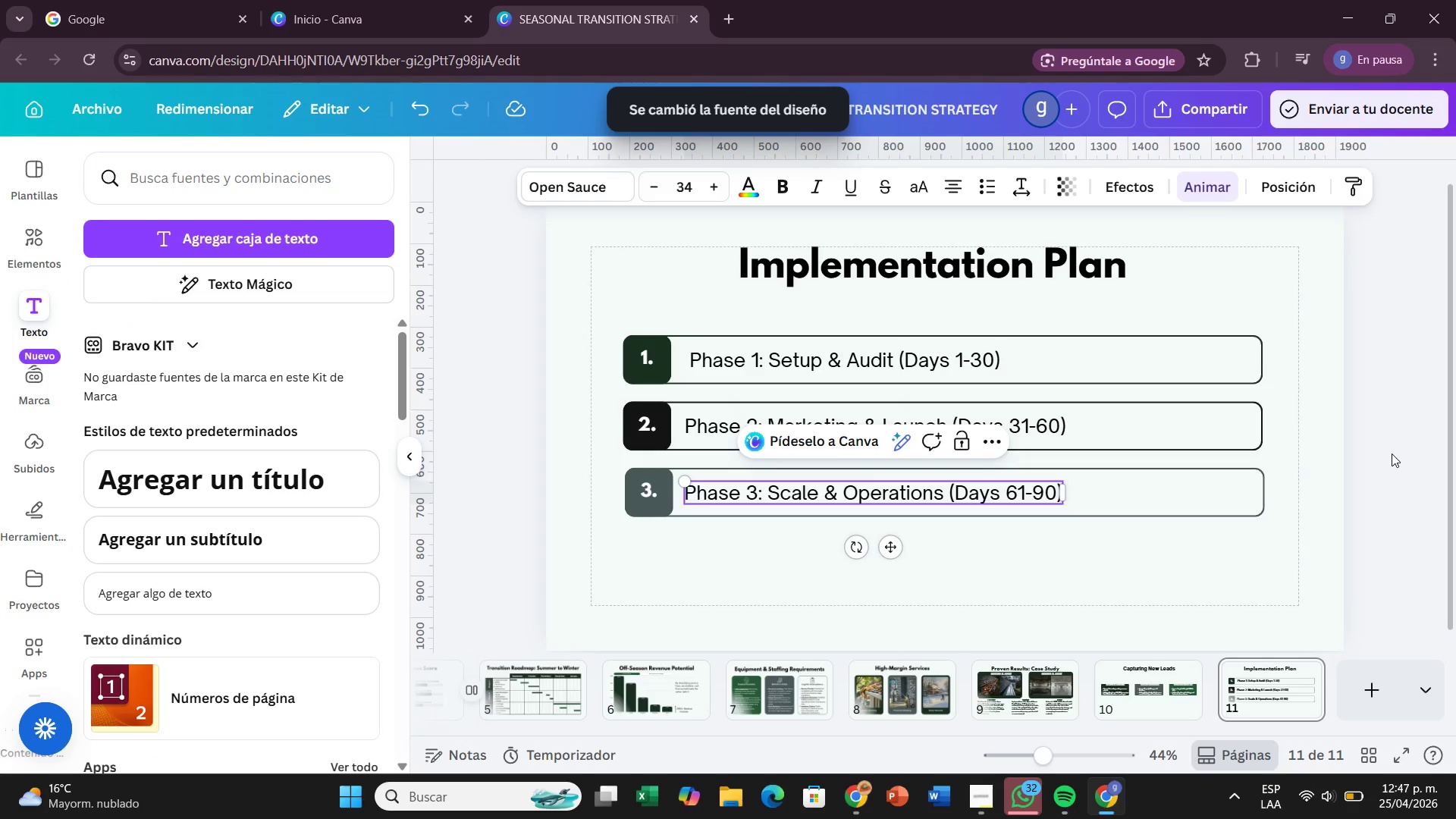 
left_click([1392, 453])
 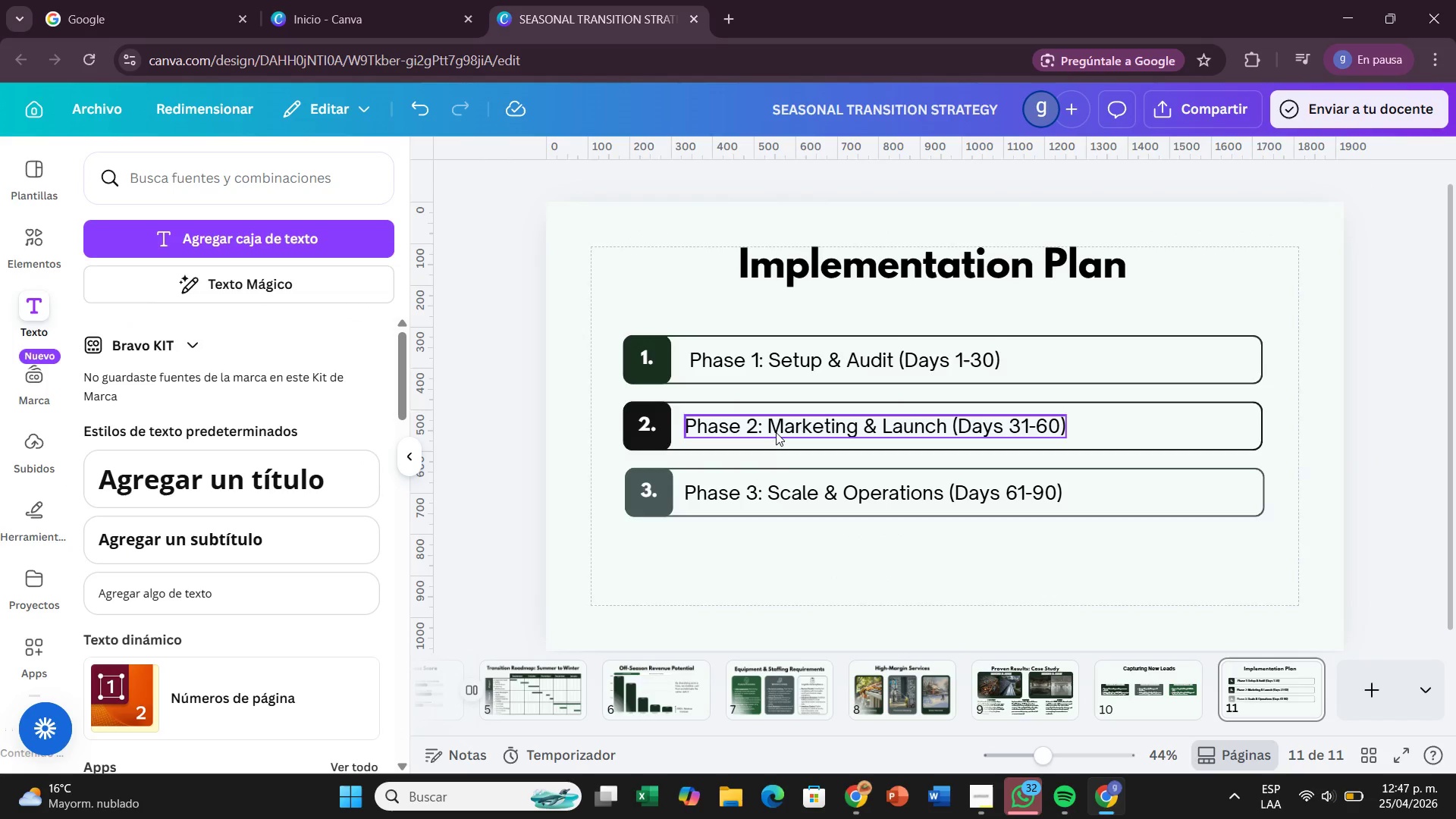 
wait(8.38)
 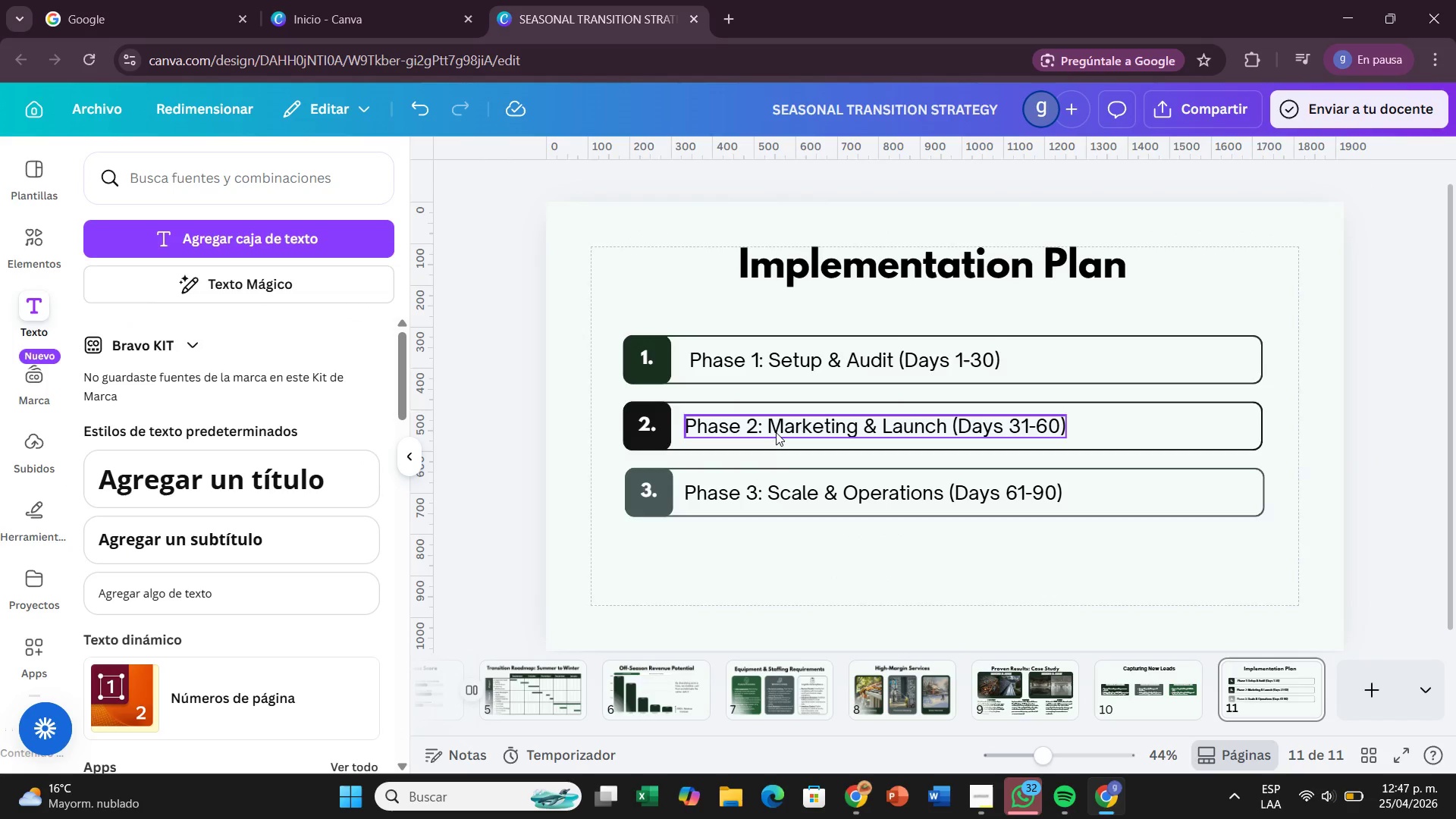 
left_click([761, 487])
 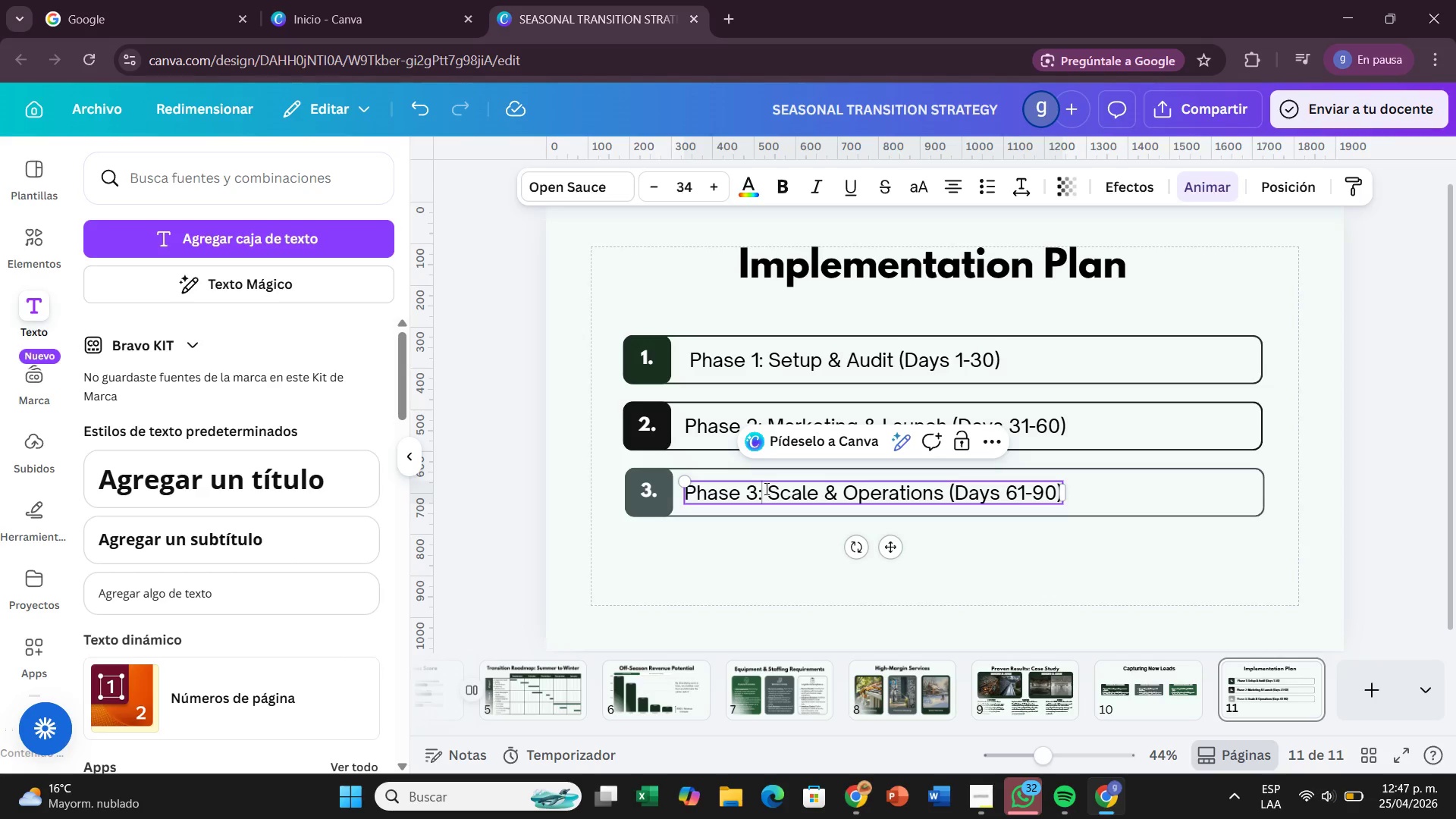 
left_click_drag(start_coordinate=[765, 488], to_coordinate=[686, 504])
 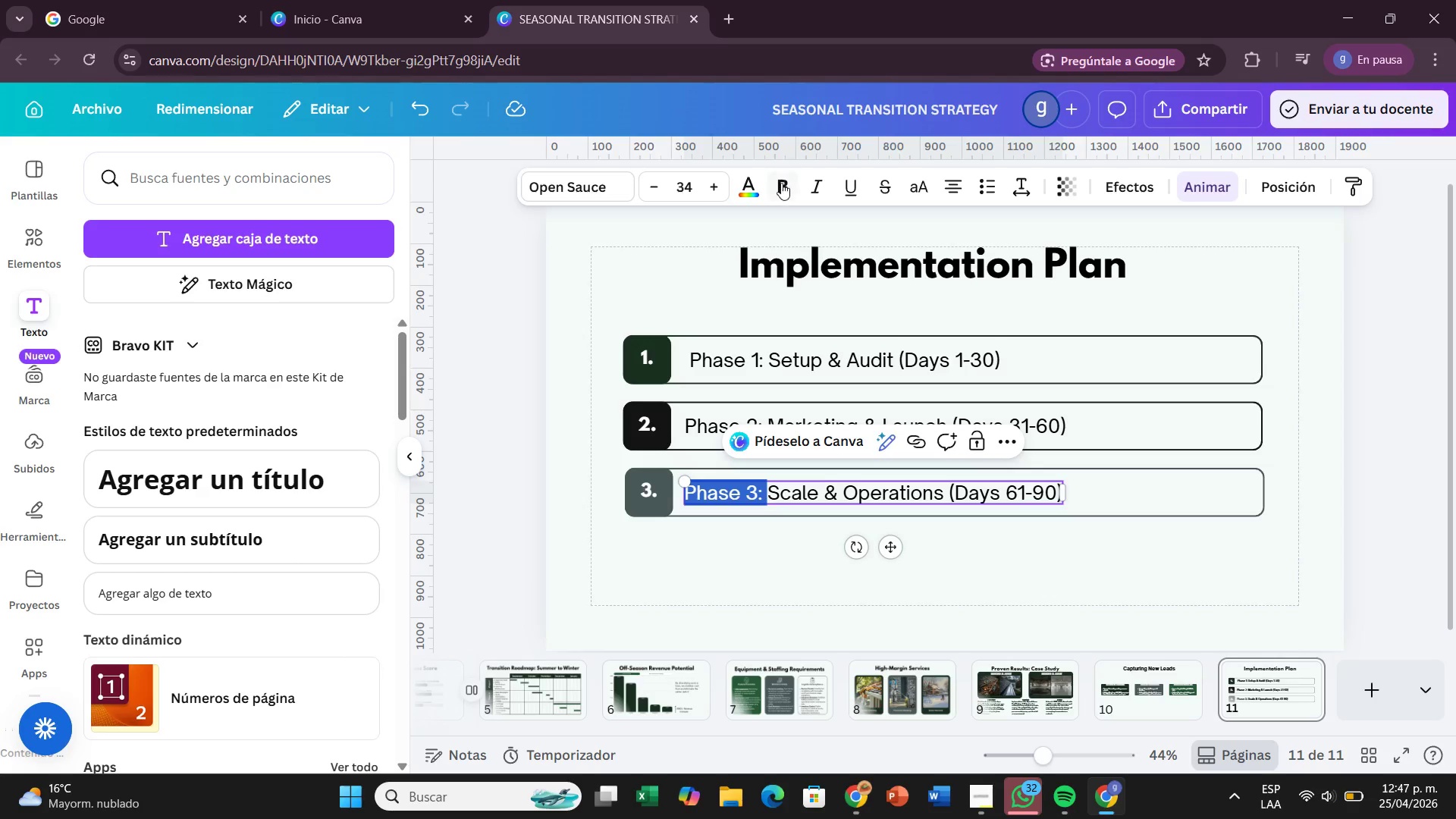 
left_click([781, 183])
 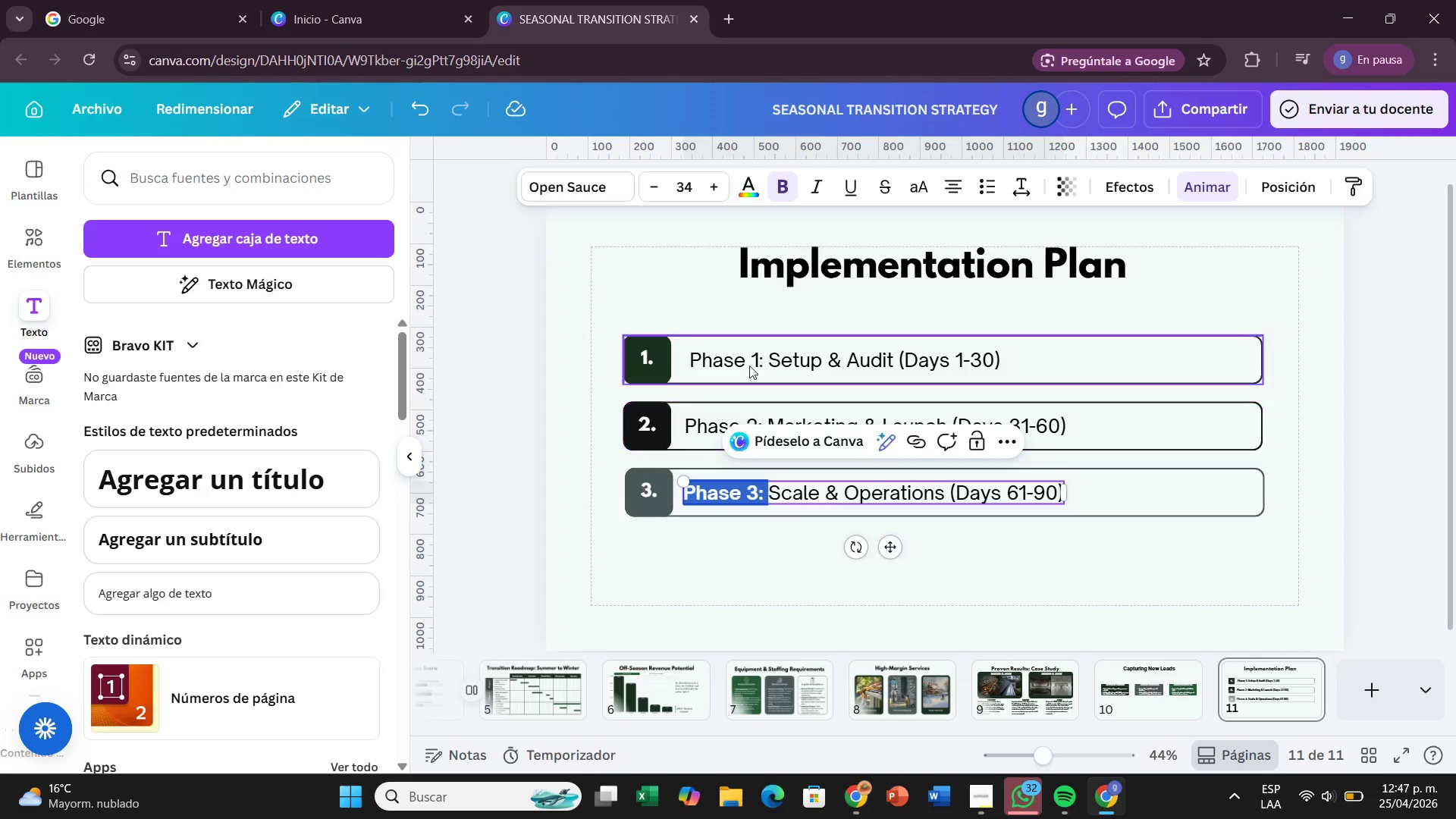 
left_click([755, 359])
 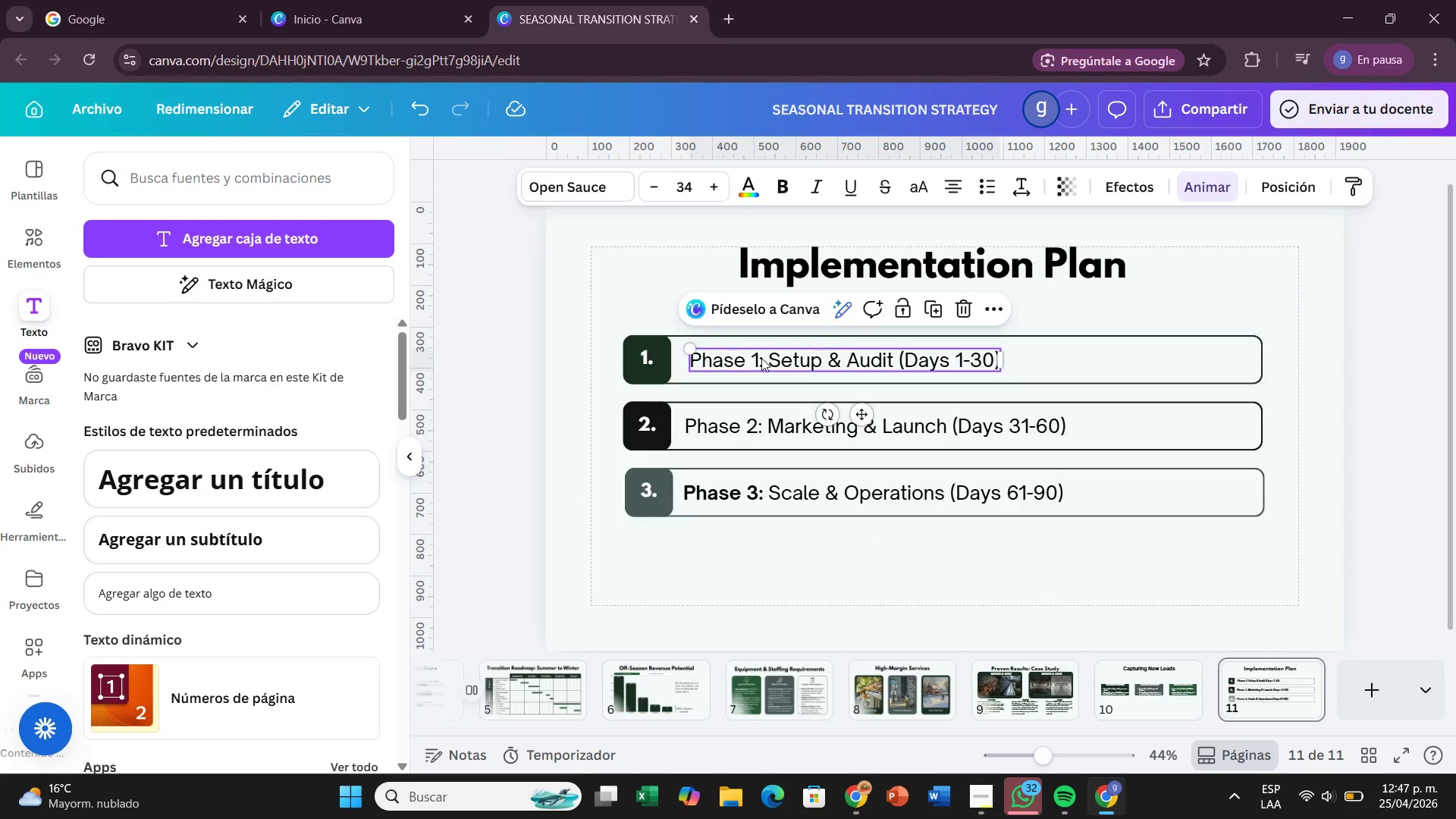 
left_click([761, 358])
 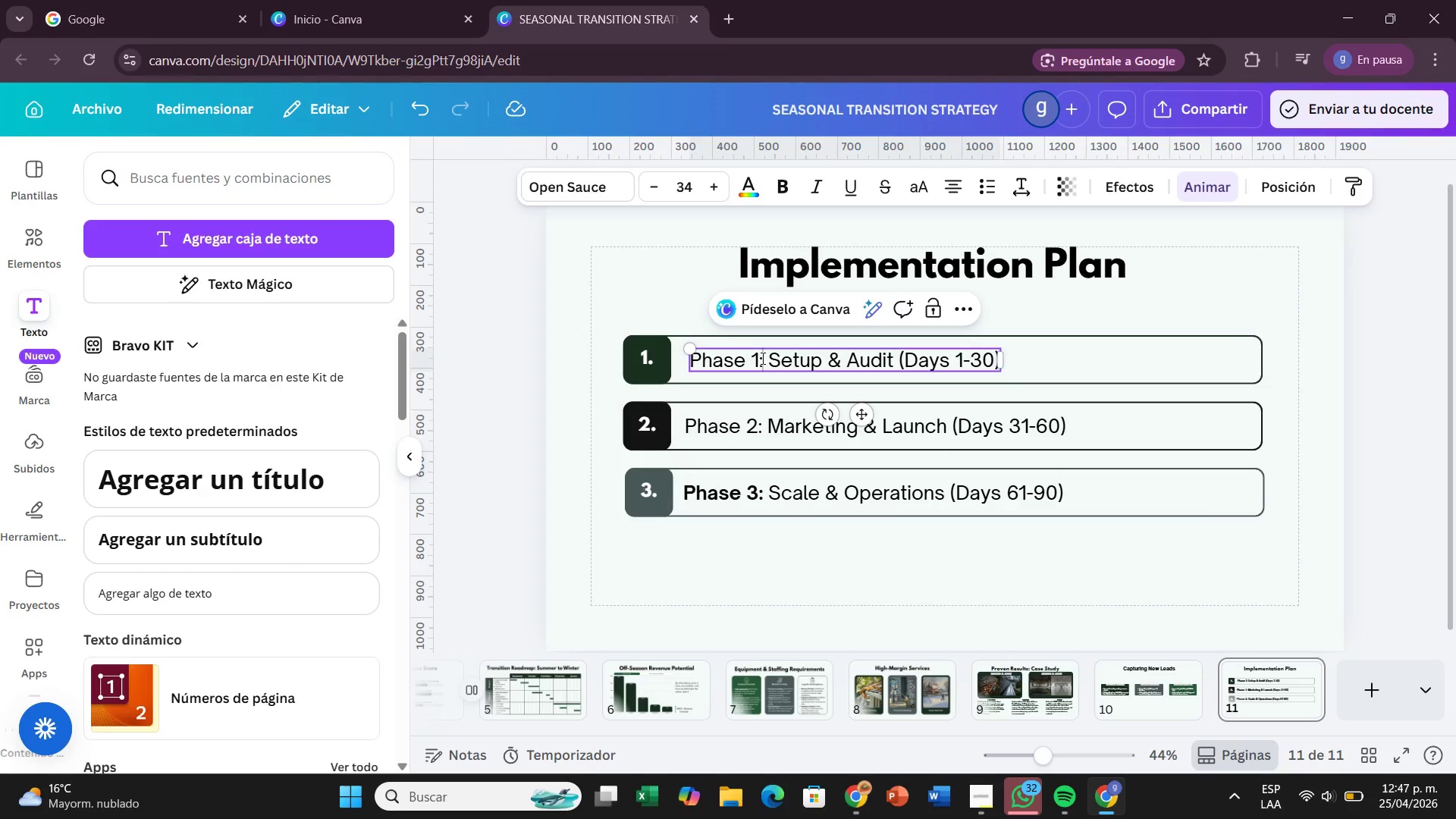 
left_click_drag(start_coordinate=[761, 358], to_coordinate=[686, 378])
 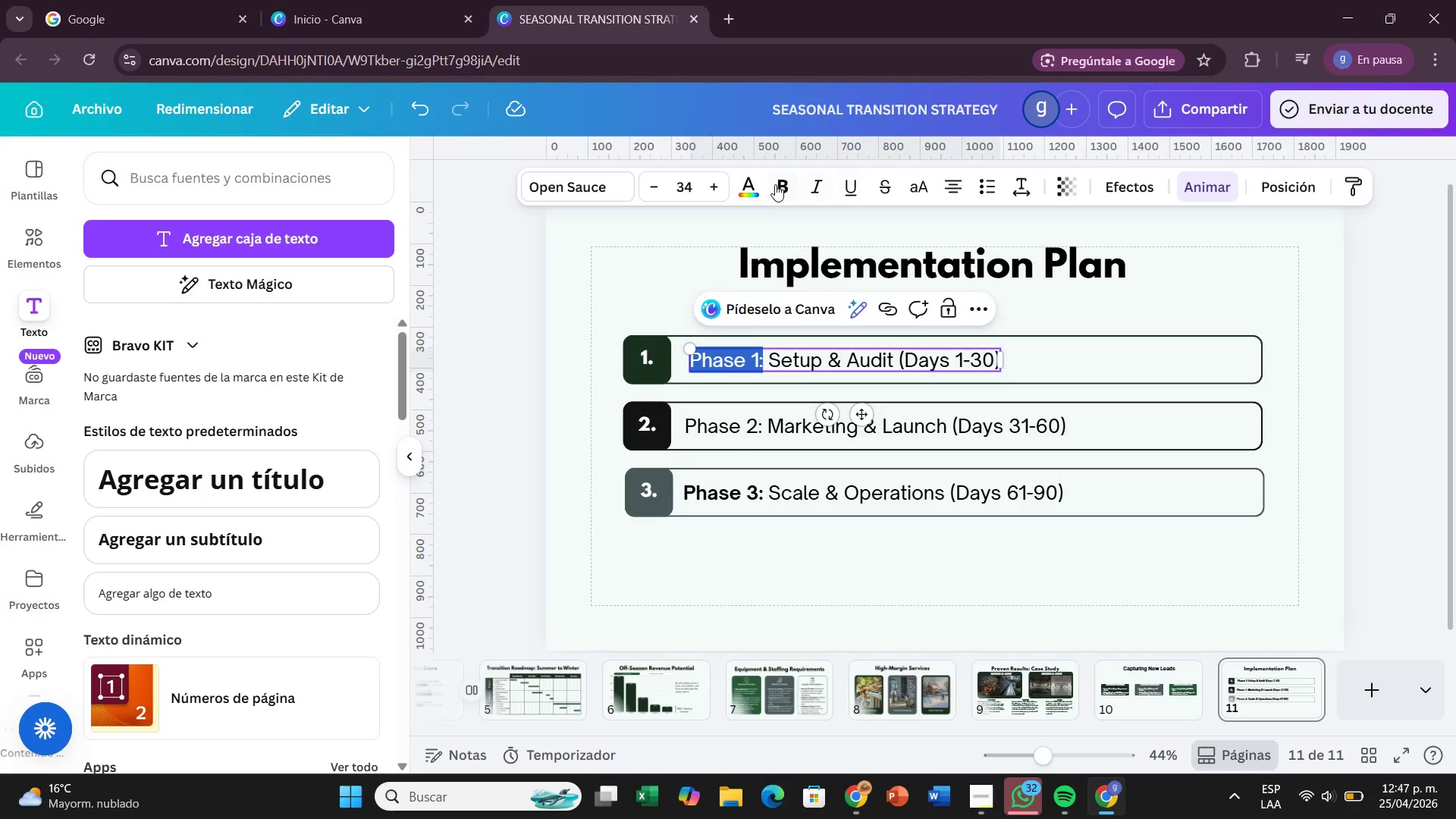 
left_click([775, 183])
 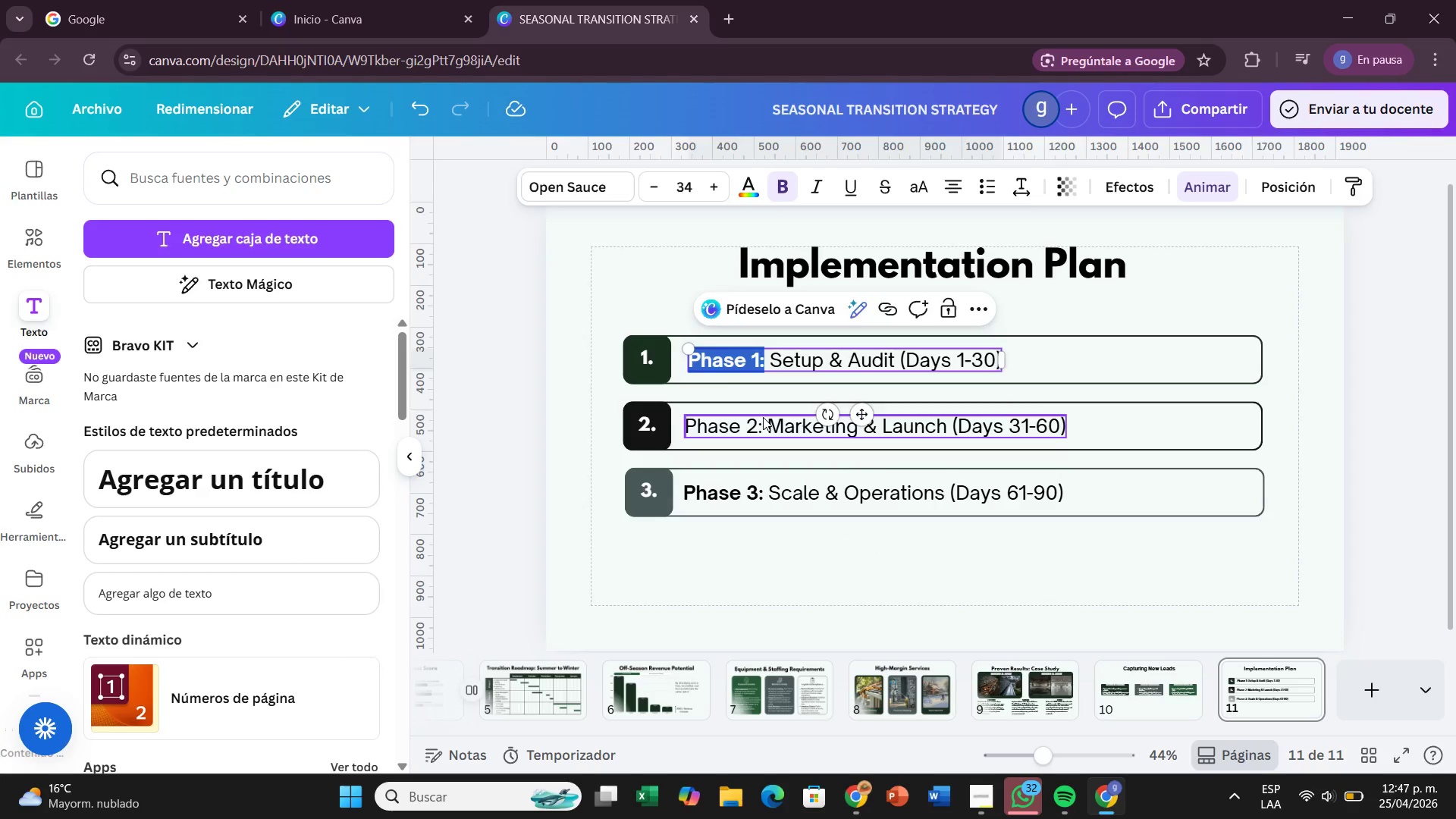 
left_click([761, 417])
 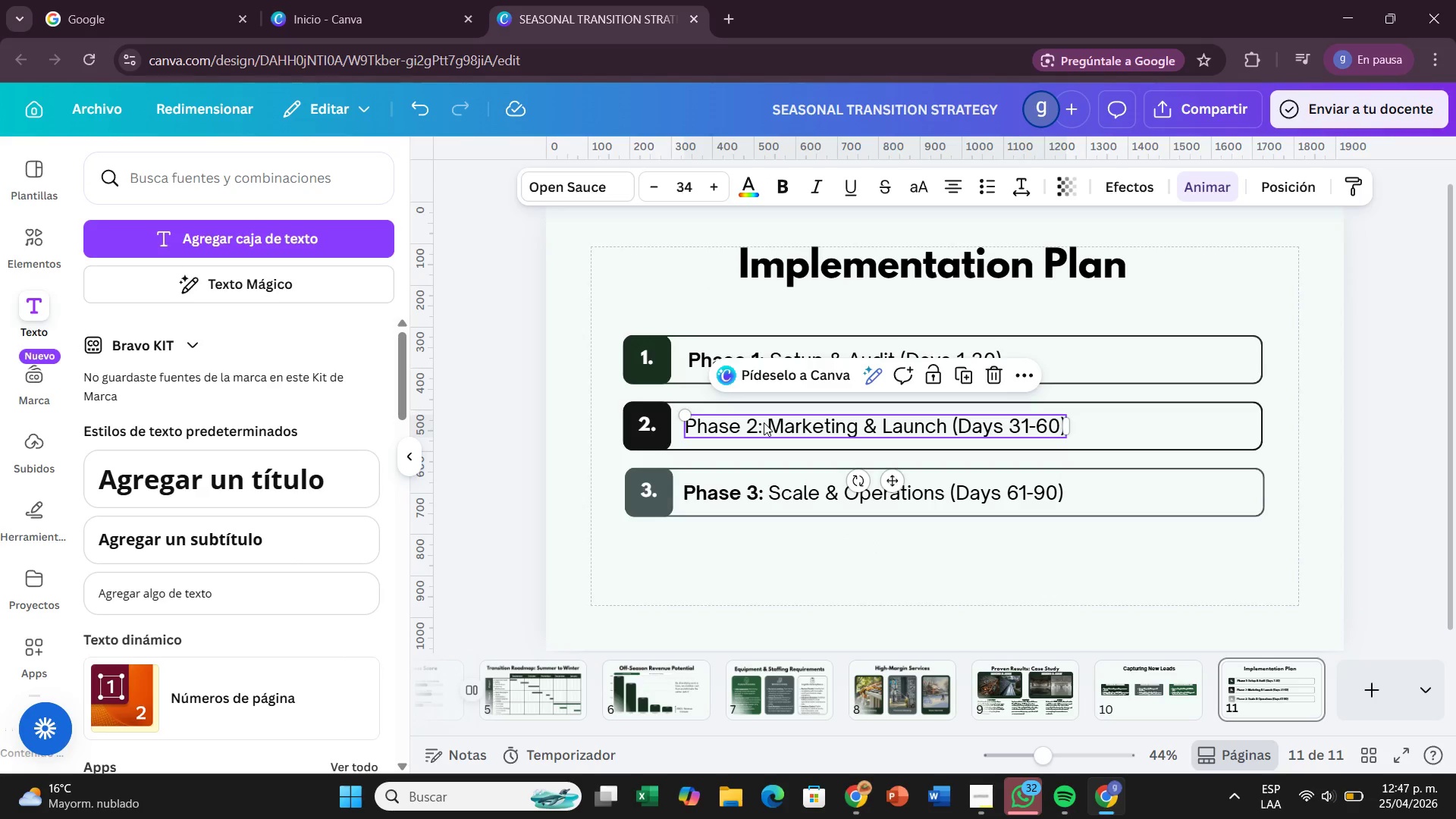 
left_click([764, 422])
 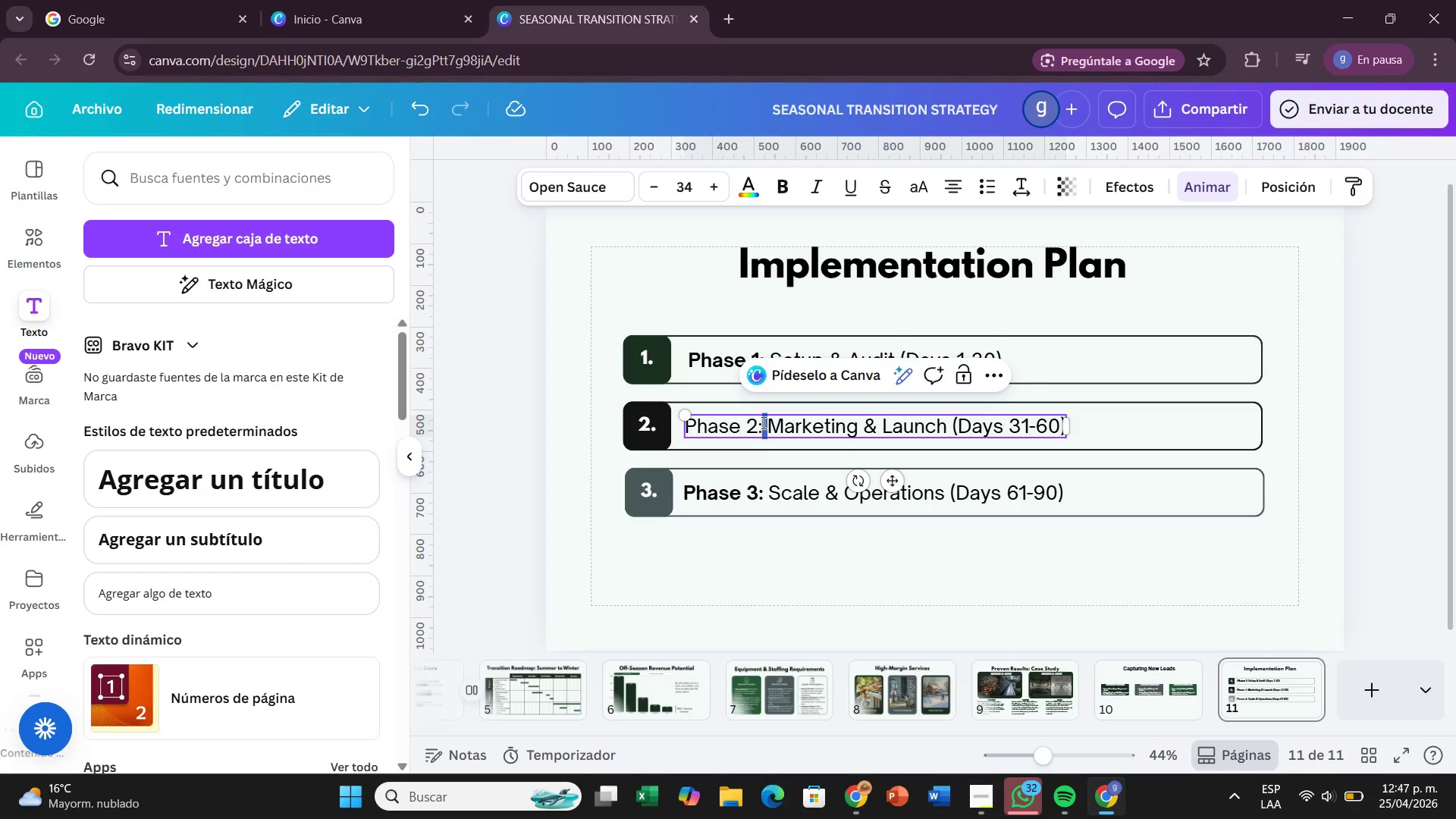 
left_click_drag(start_coordinate=[762, 422], to_coordinate=[694, 422])
 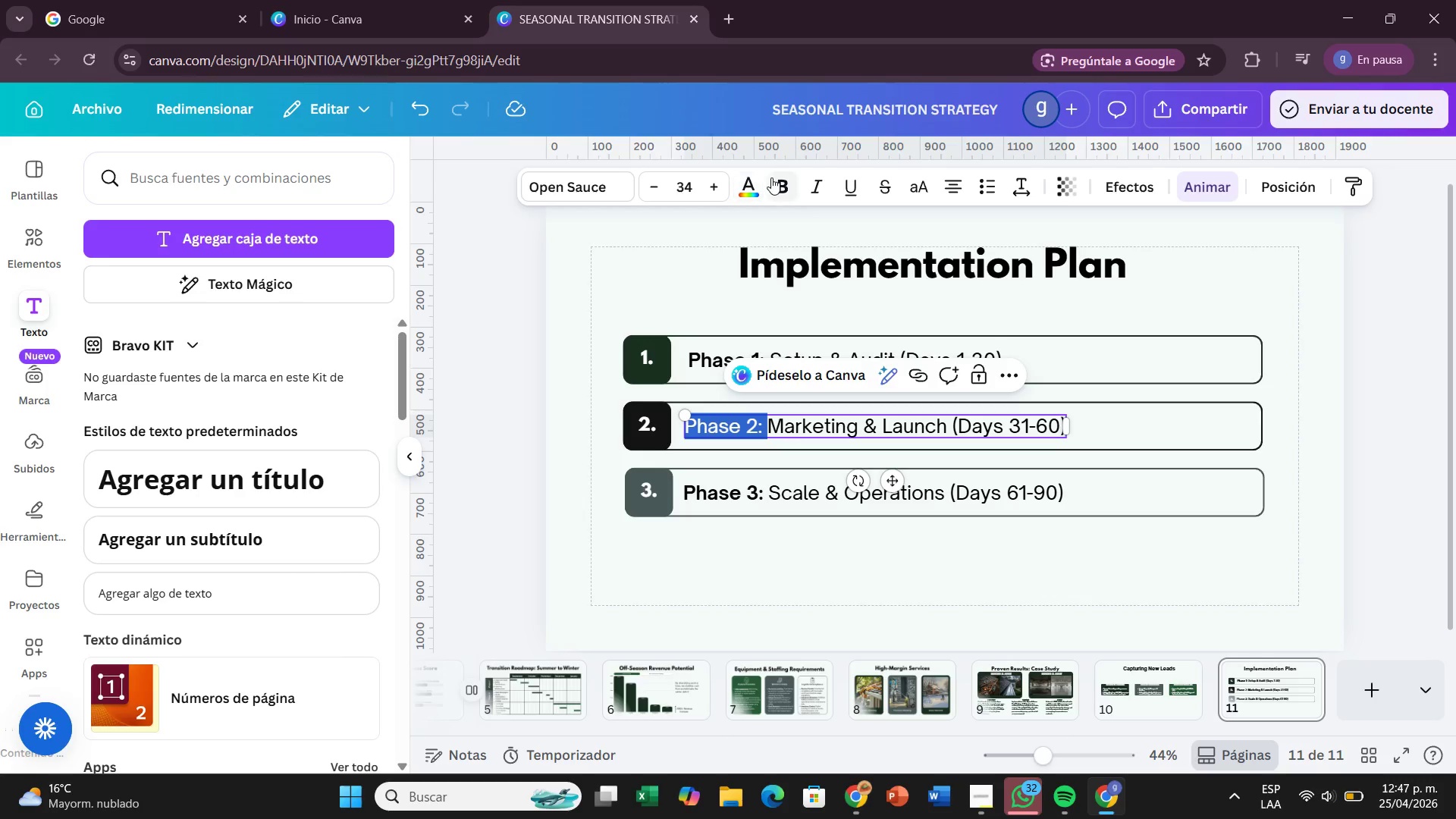 
left_click([771, 177])
 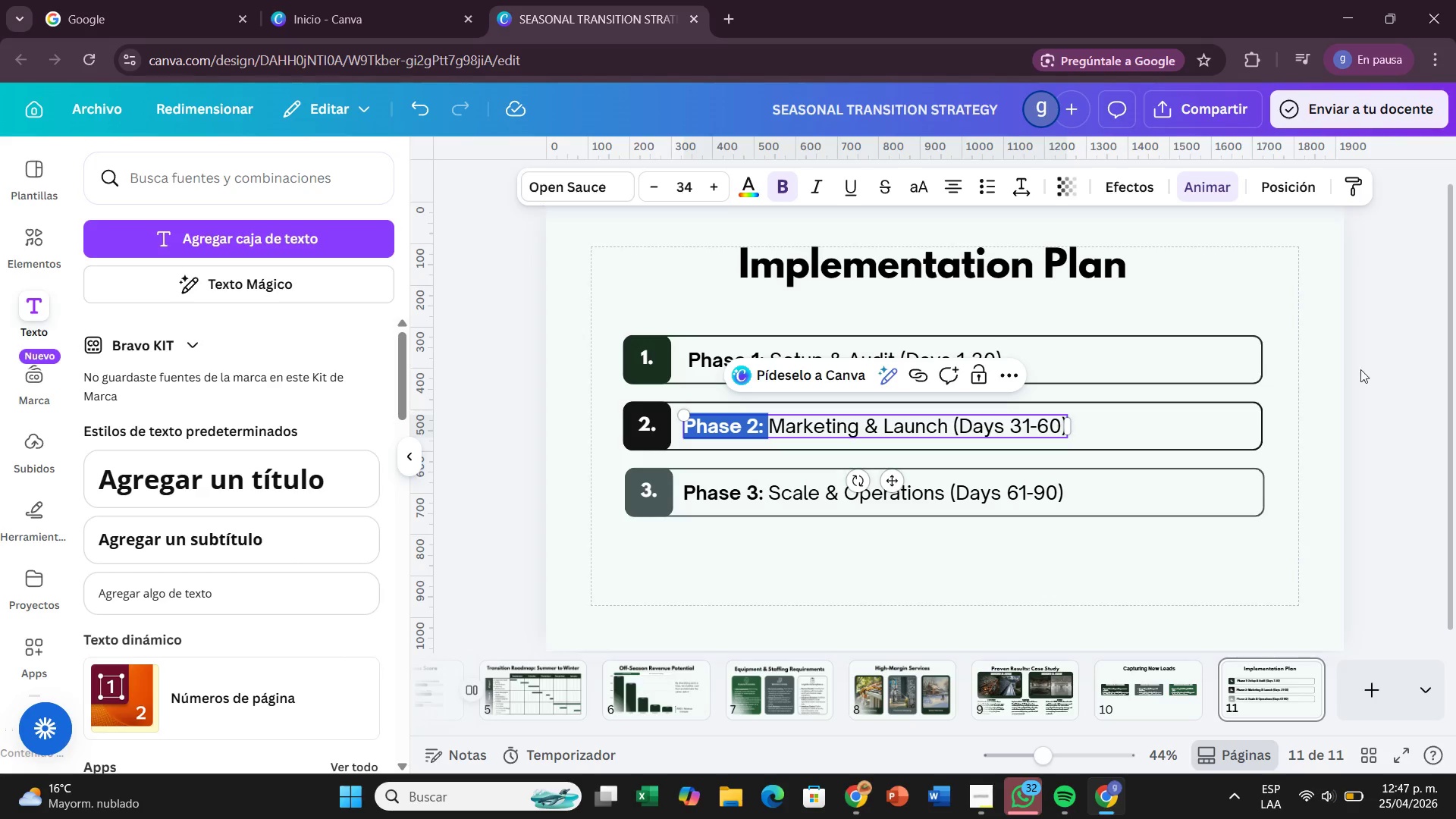 
left_click([1373, 369])
 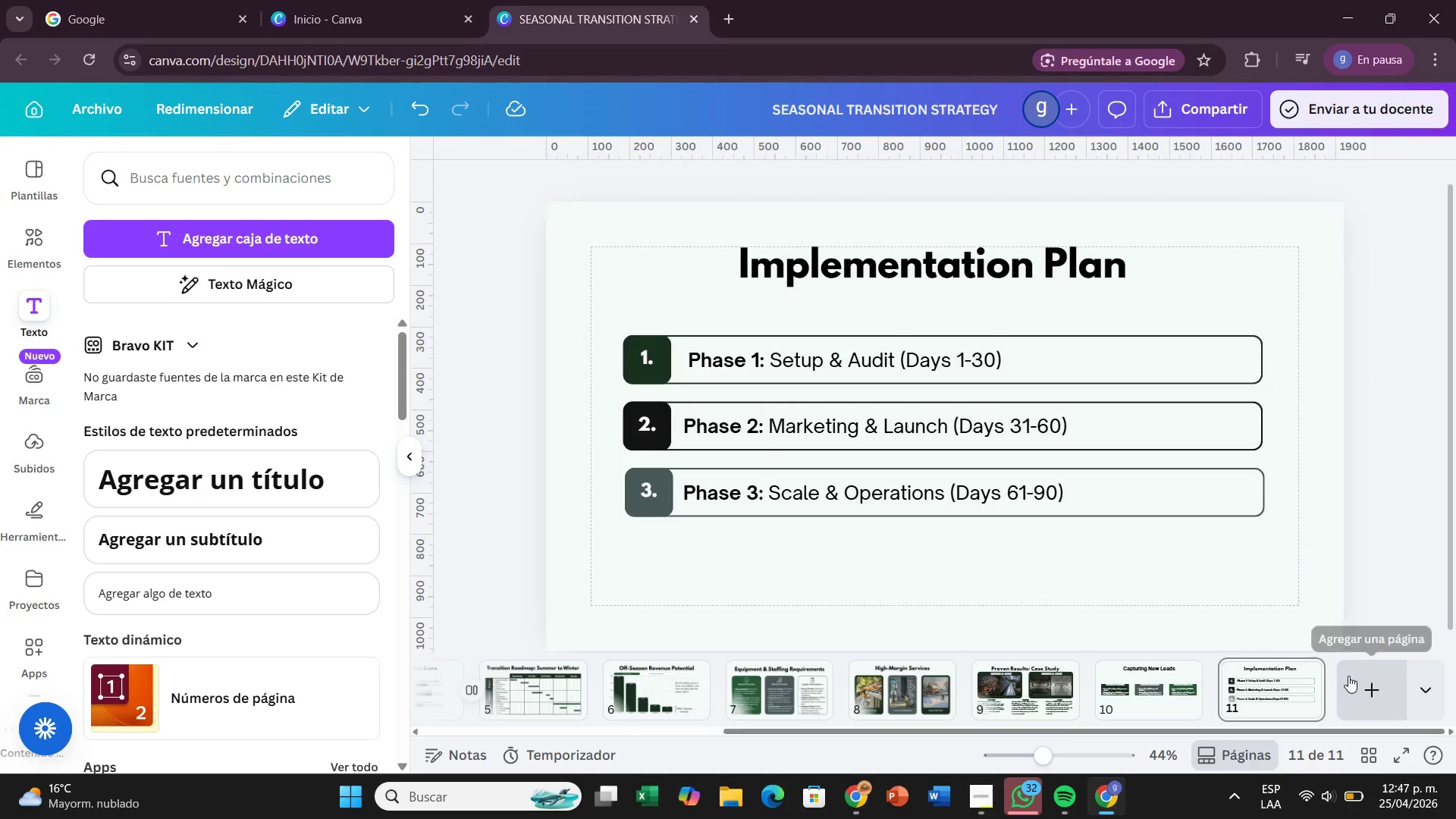 
left_click([1348, 676])
 